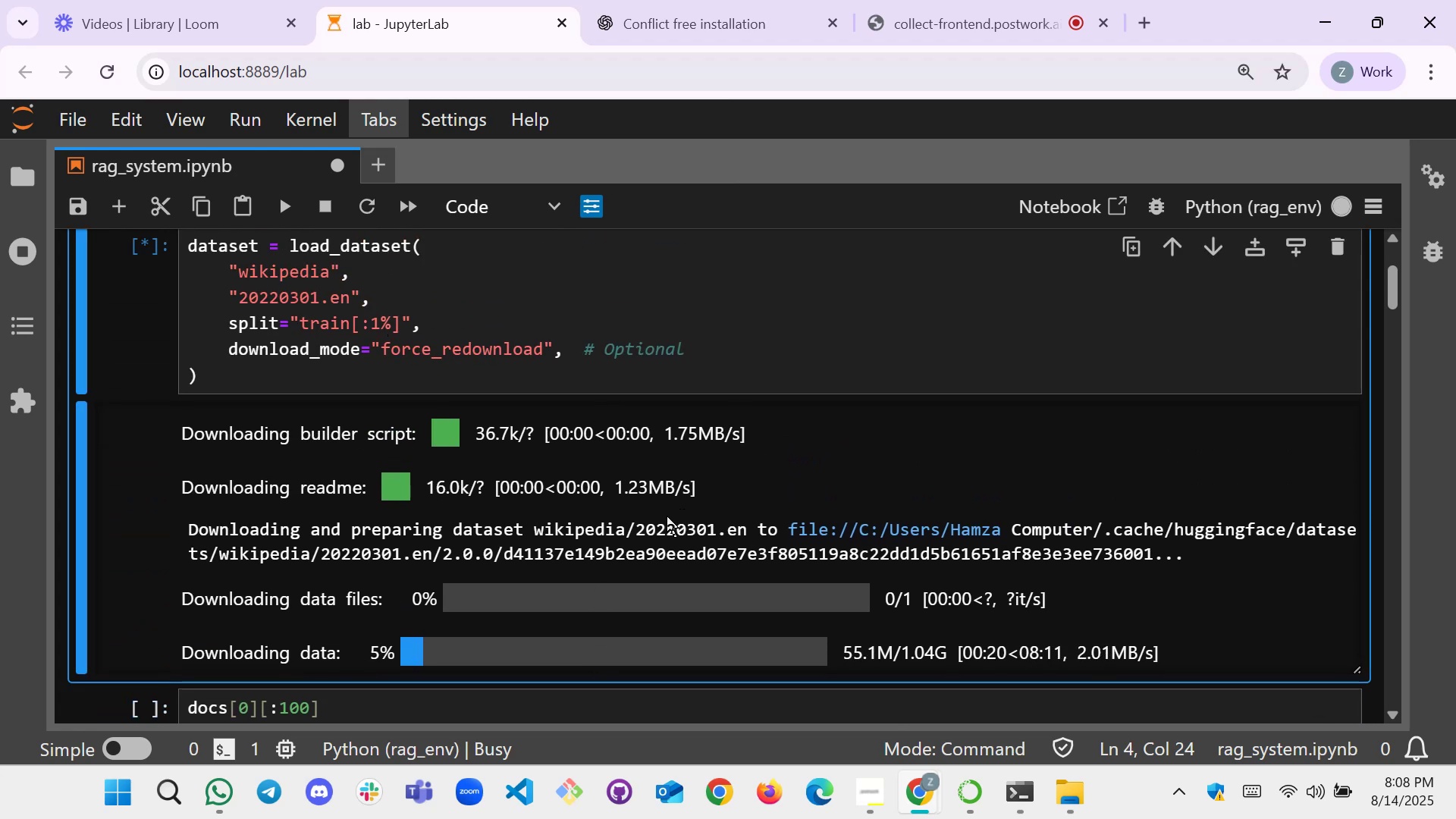 
scroll: coordinate [664, 516], scroll_direction: down, amount: 1.0
 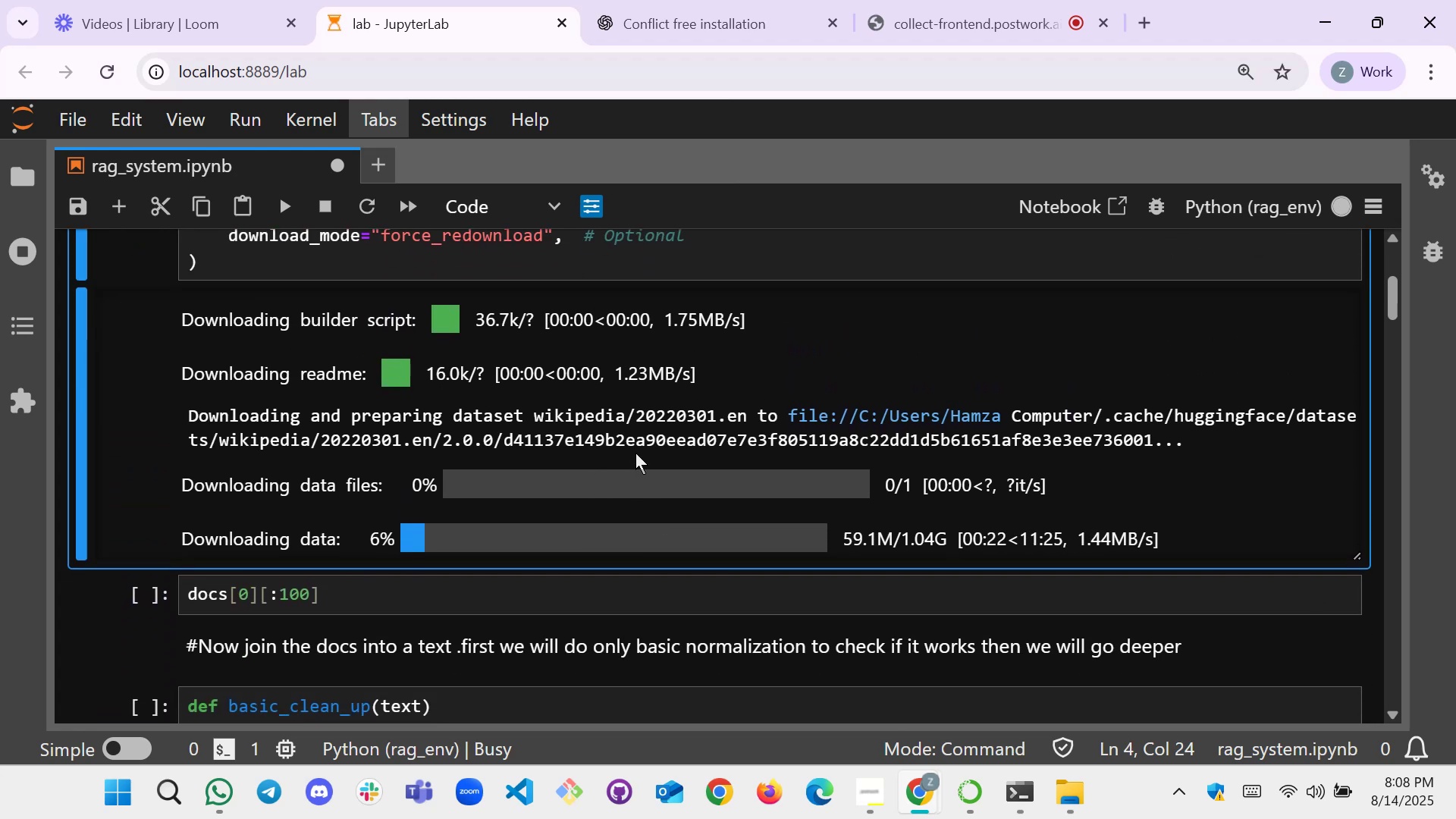 
scroll: coordinate [706, 426], scroll_direction: up, amount: 1.0
 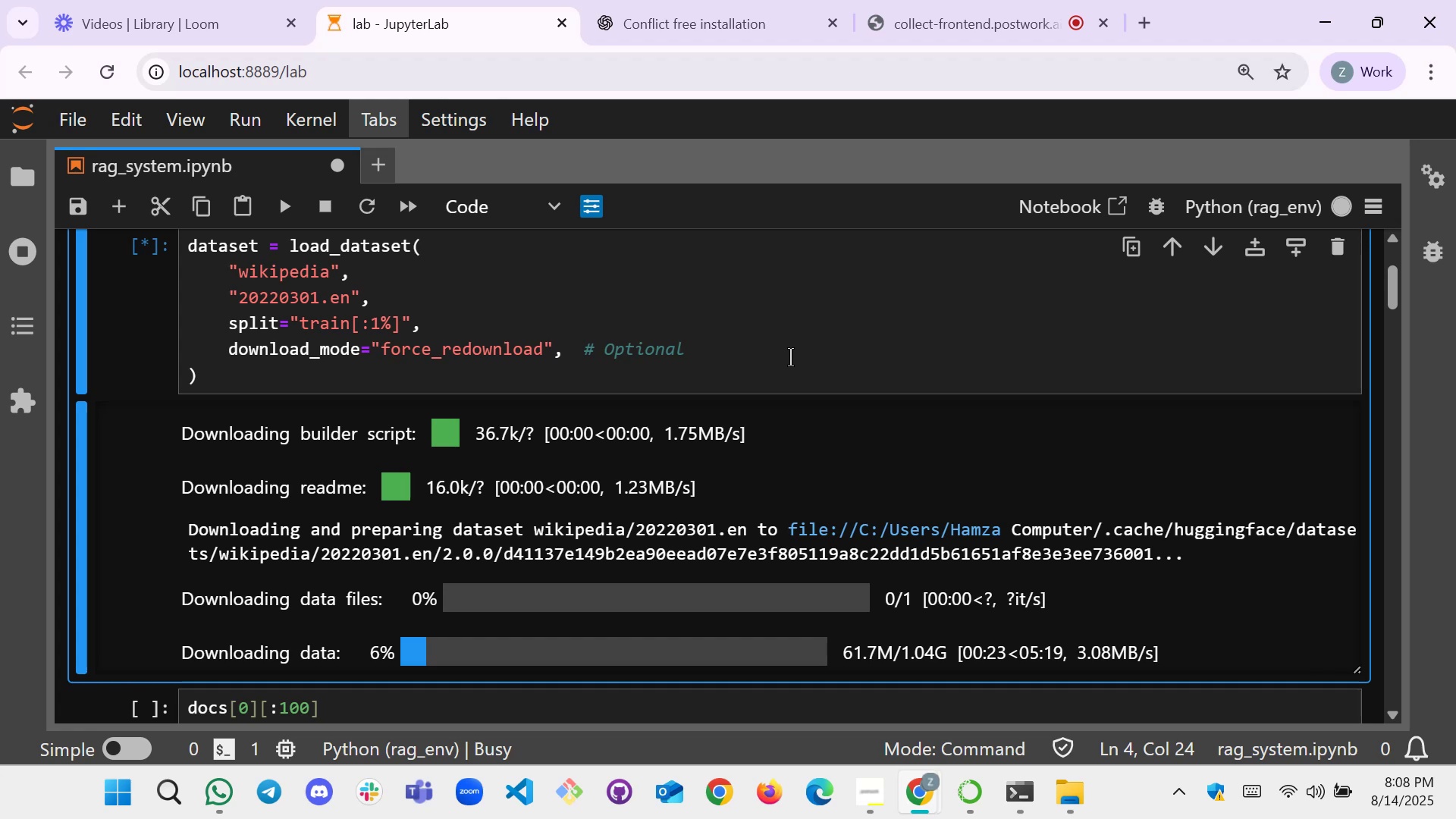 
left_click([789, 353])
 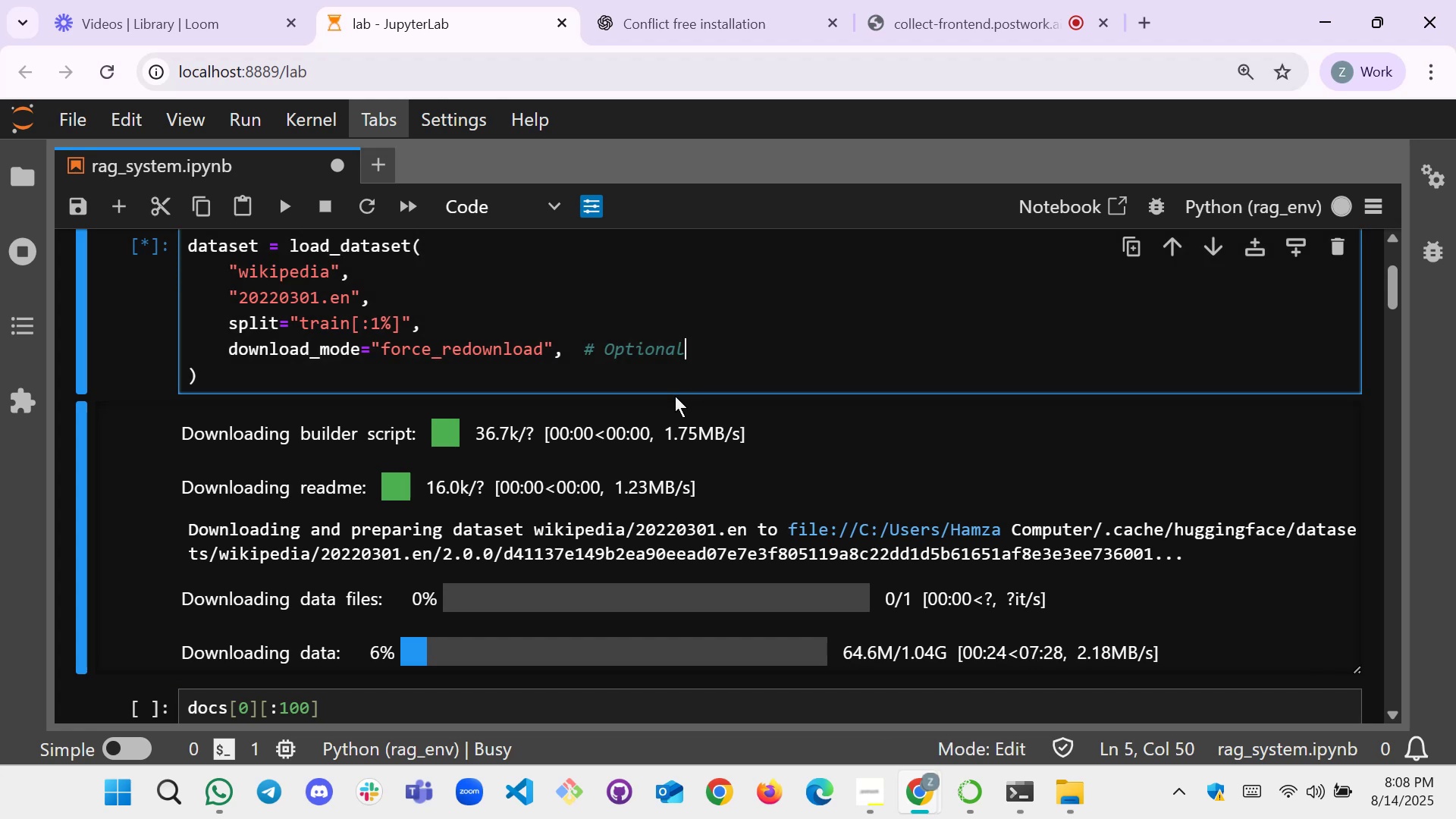 
scroll: coordinate [663, 406], scroll_direction: down, amount: 2.0
 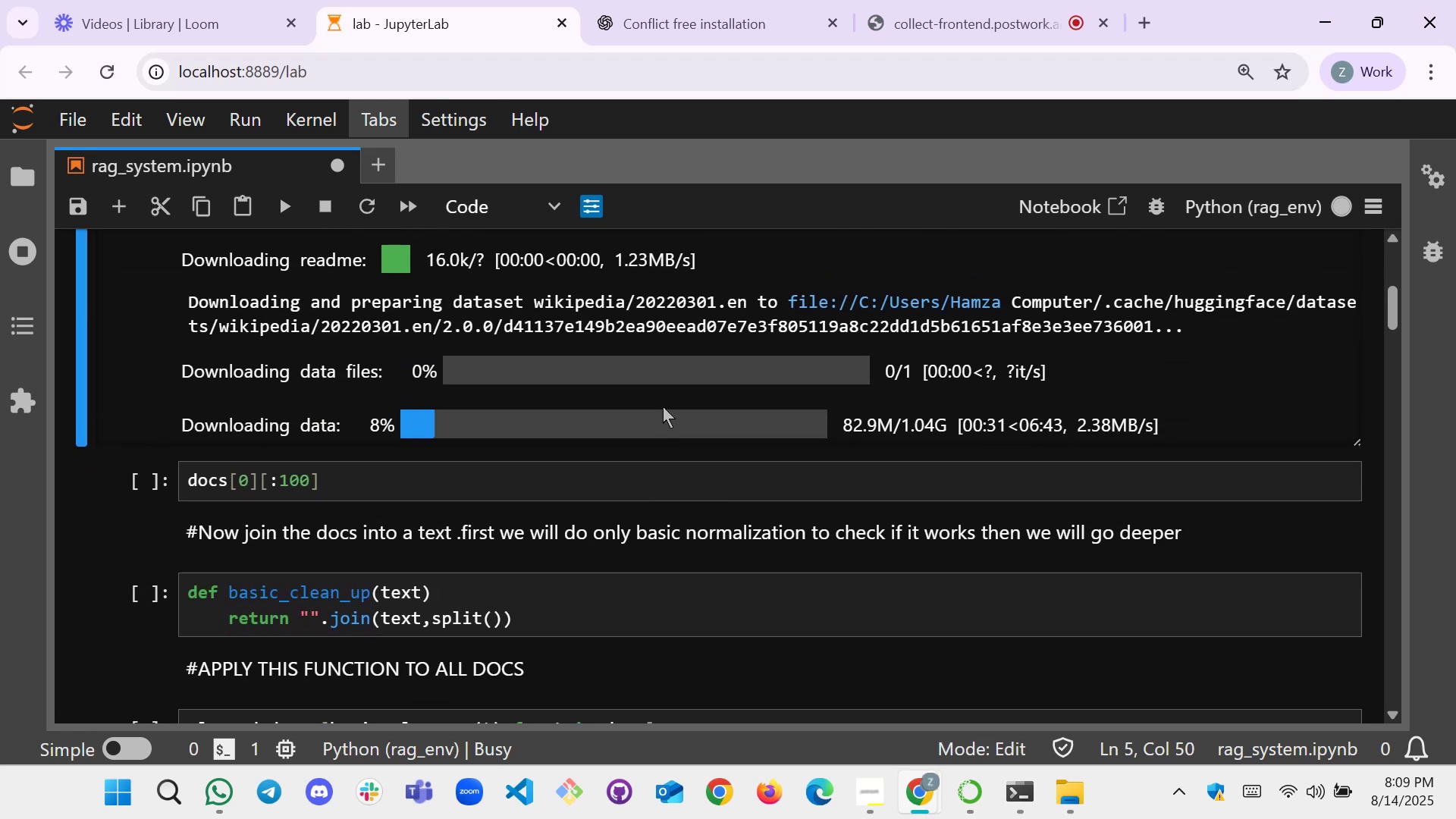 
wait(9.97)
 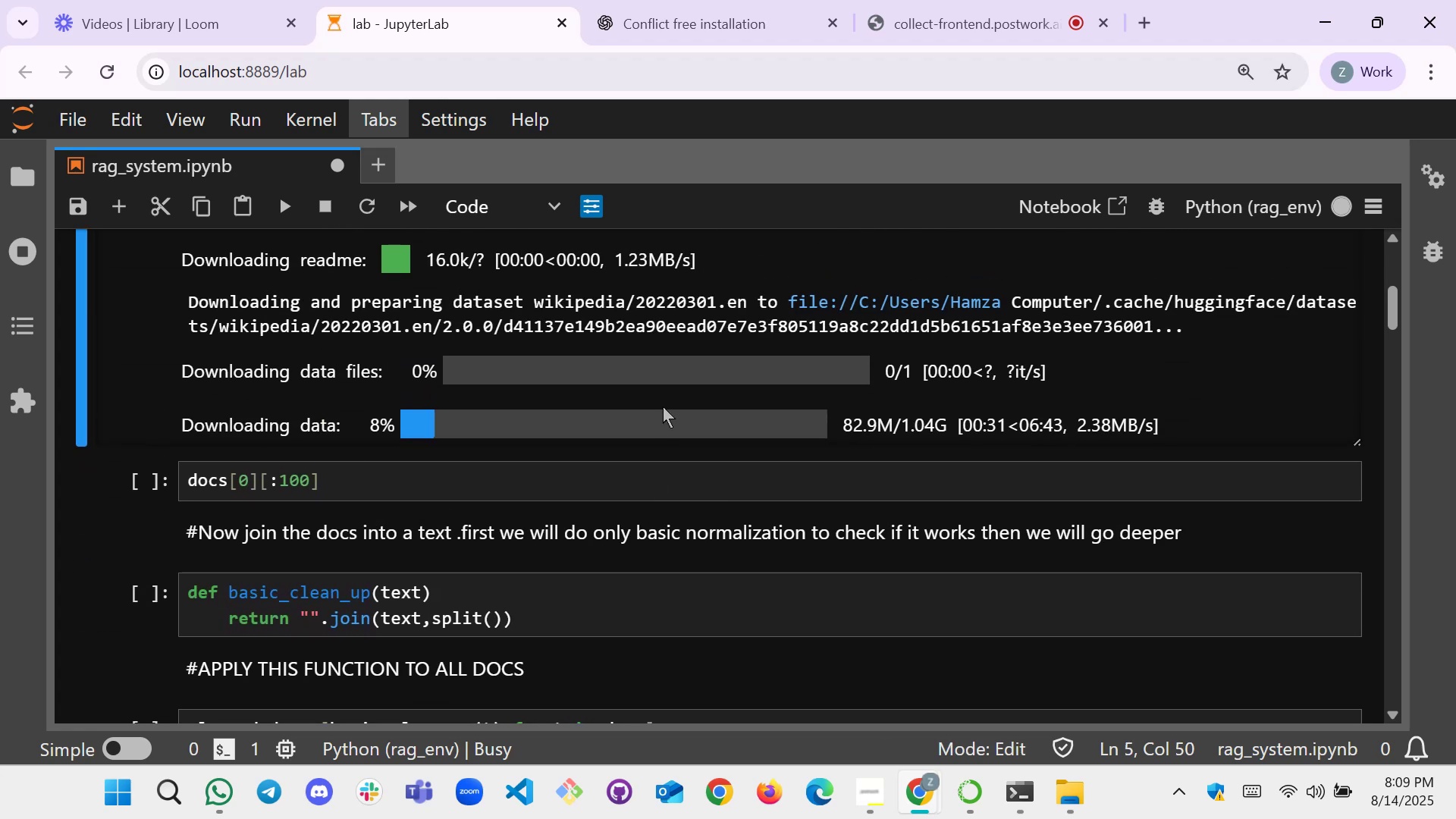 
scroll: coordinate [568, 421], scroll_direction: down, amount: 2.0
 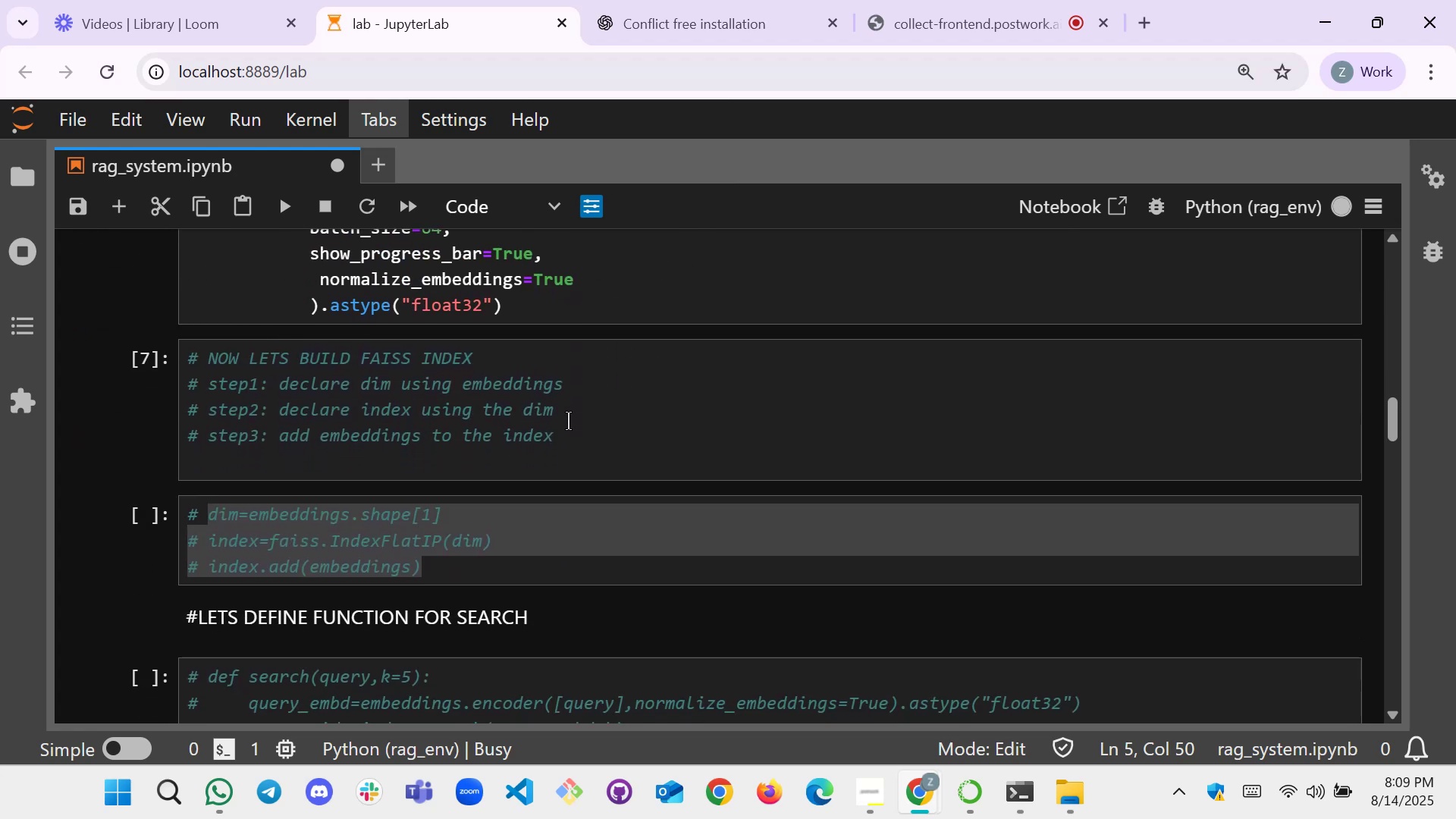 
scroll: coordinate [568, 421], scroll_direction: up, amount: 5.0
 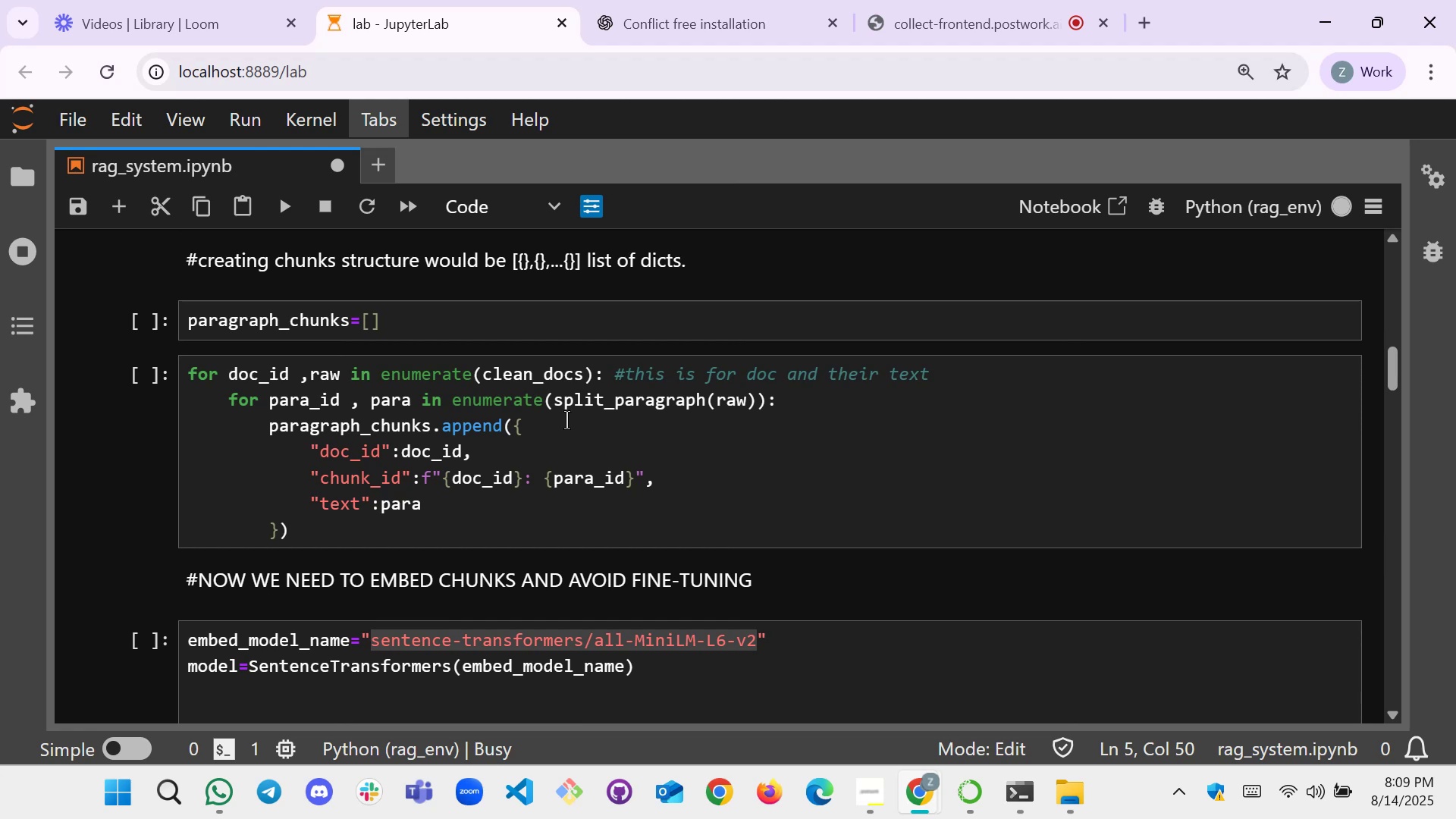 
scroll: coordinate [428, 434], scroll_direction: none, amount: 0.0
 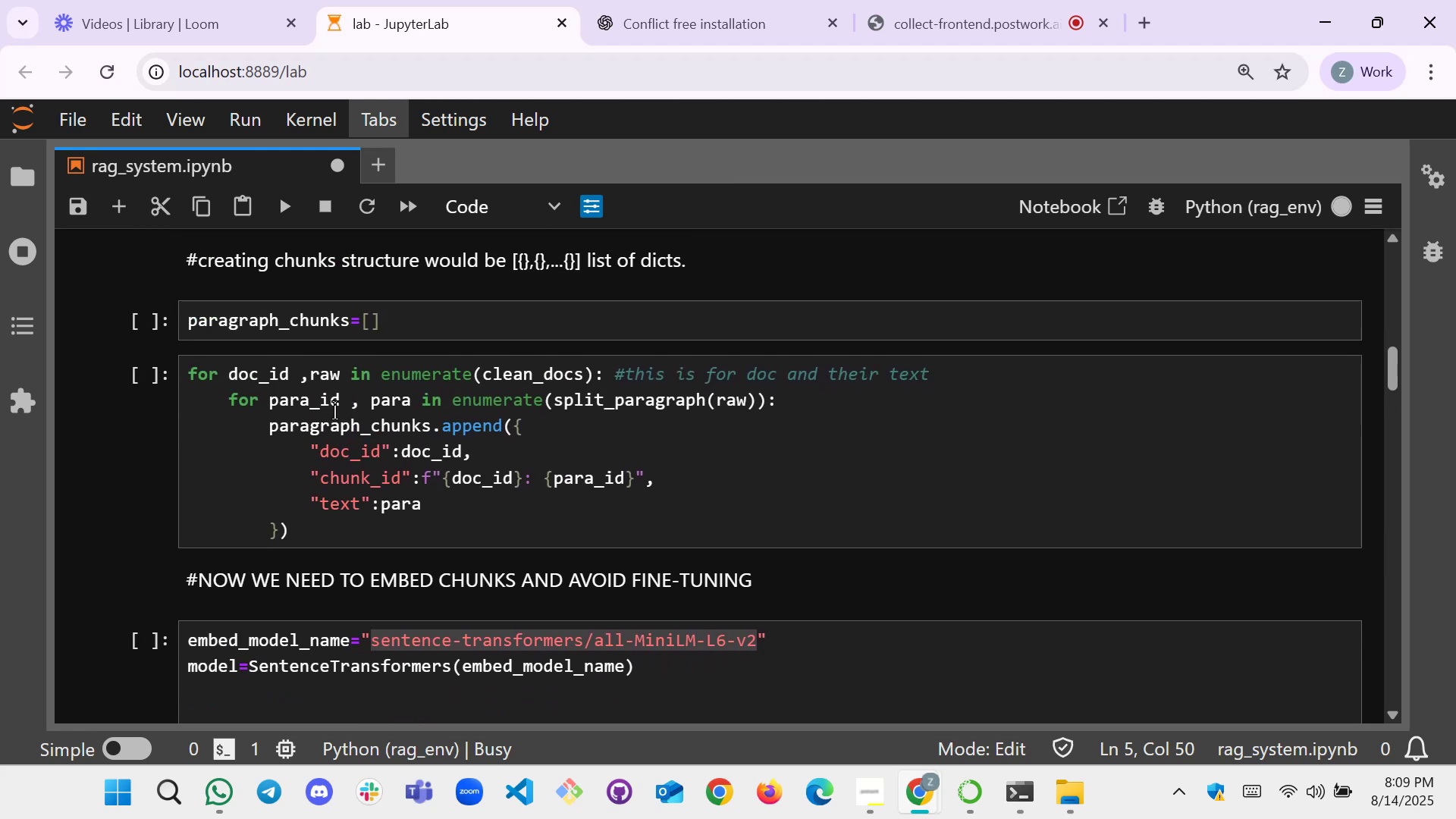 
scroll: coordinate [287, 420], scroll_direction: up, amount: 1.0
 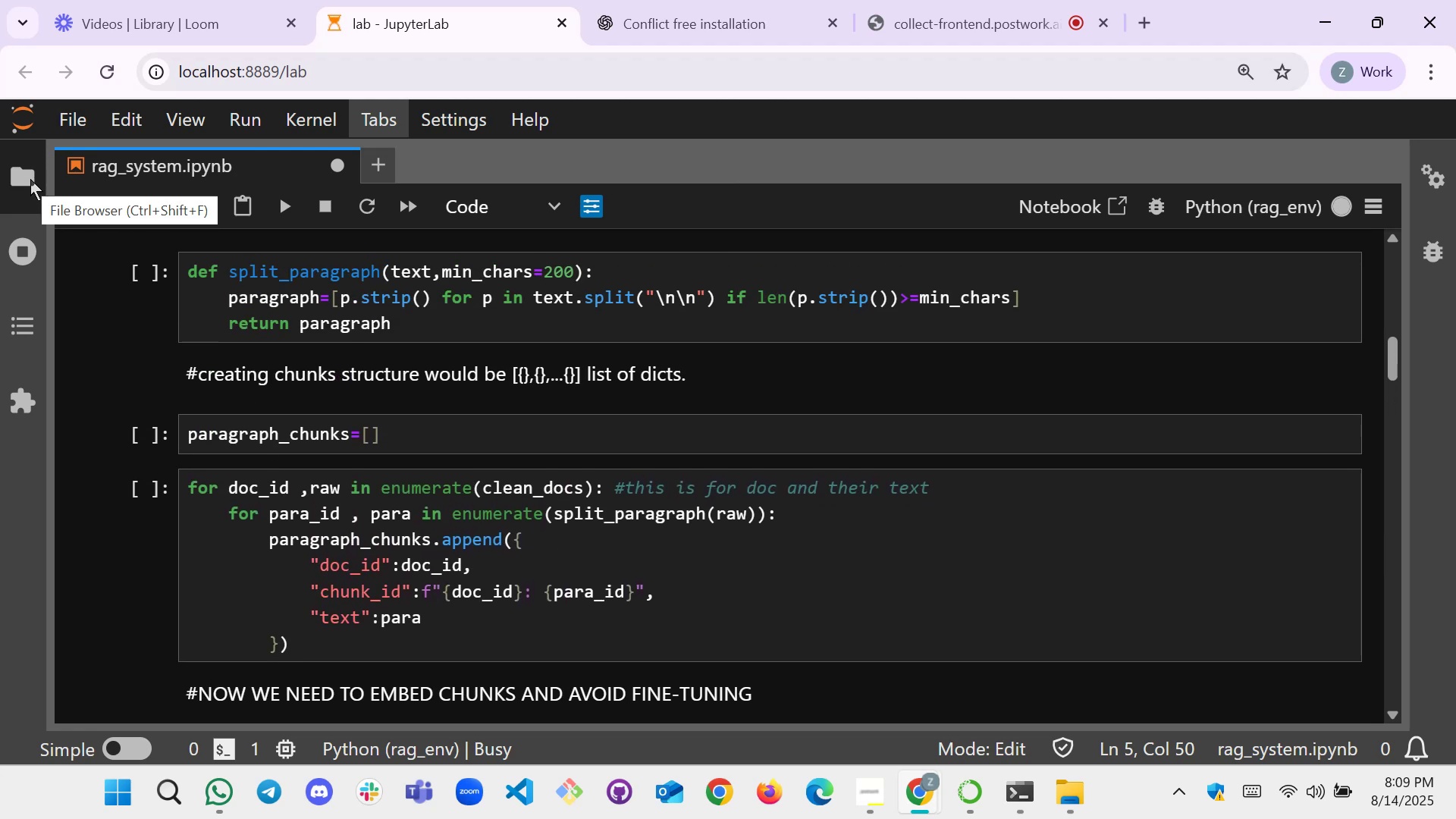 
left_click([34, 185])
 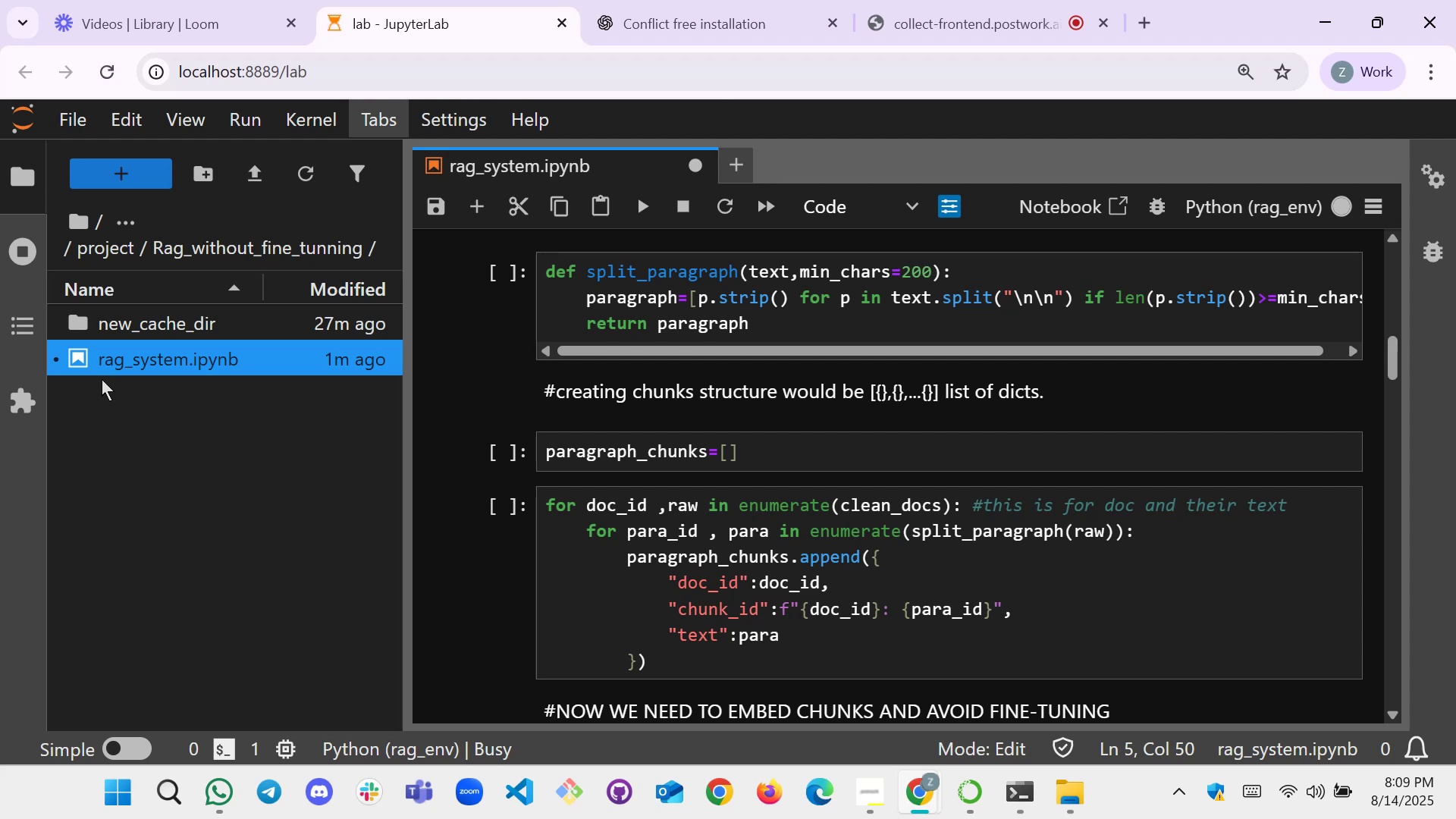 
left_click([116, 412])
 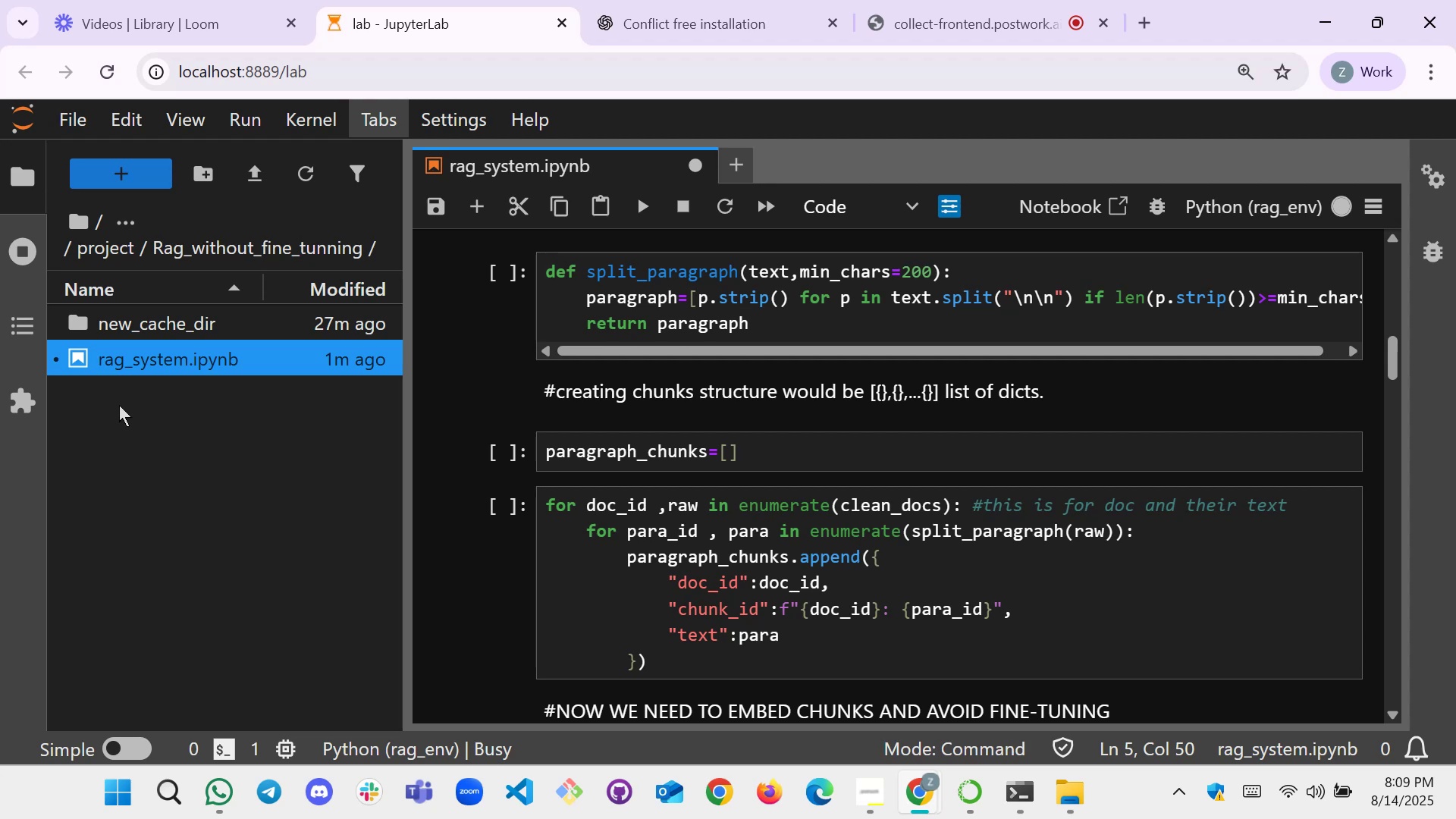 
right_click([121, 401])
 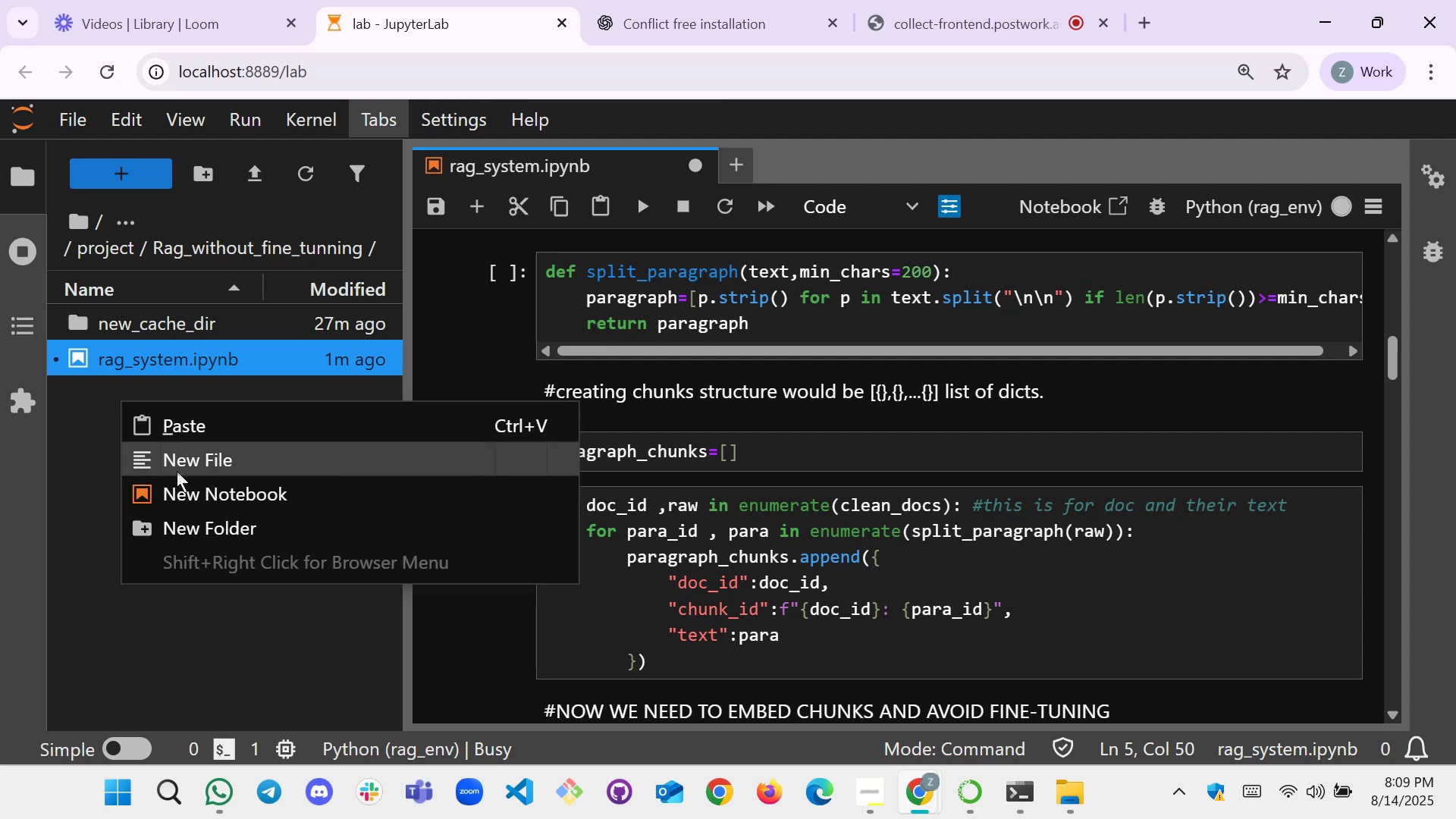 
left_click([180, 480])
 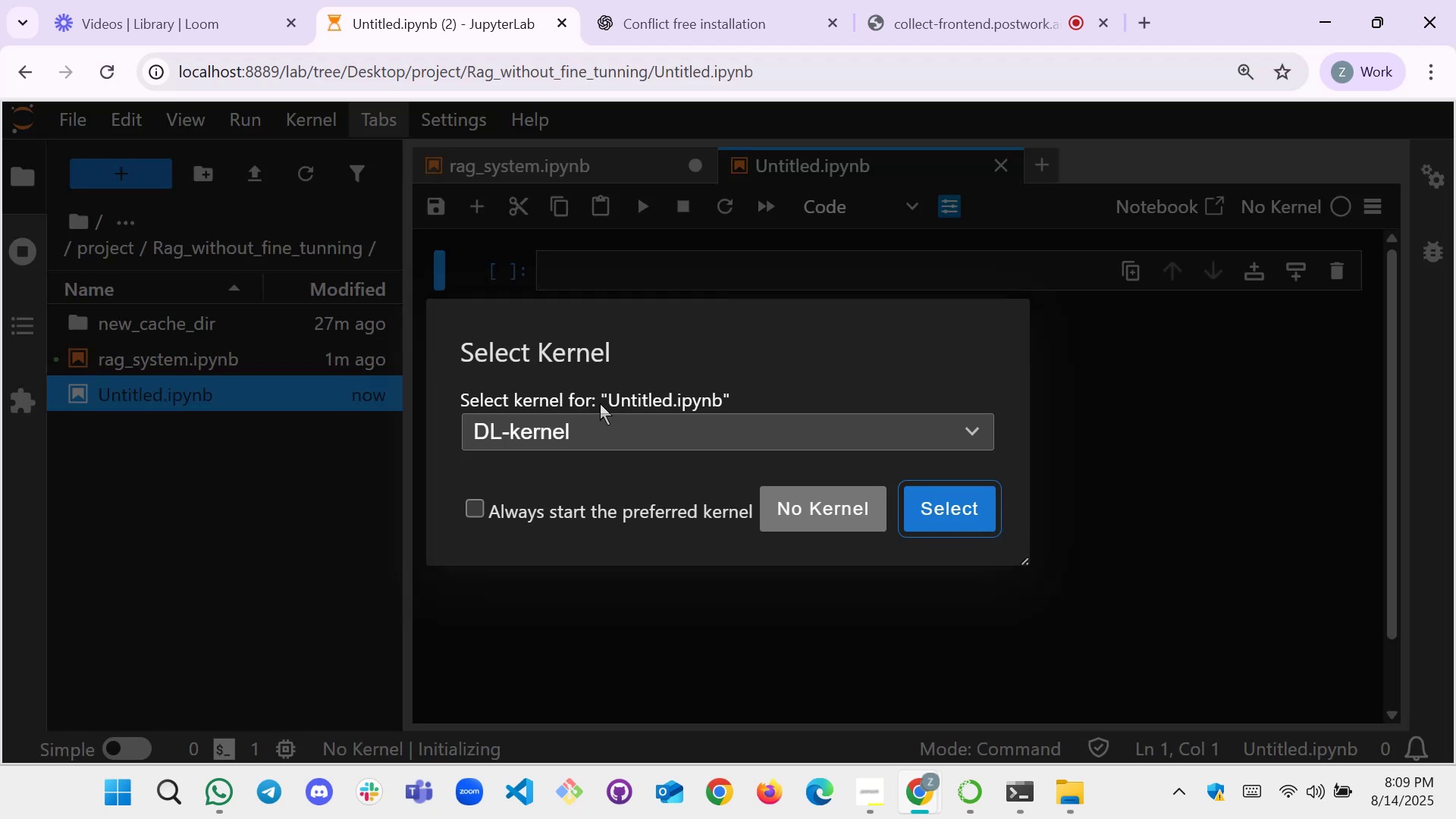 
left_click([687, 428])
 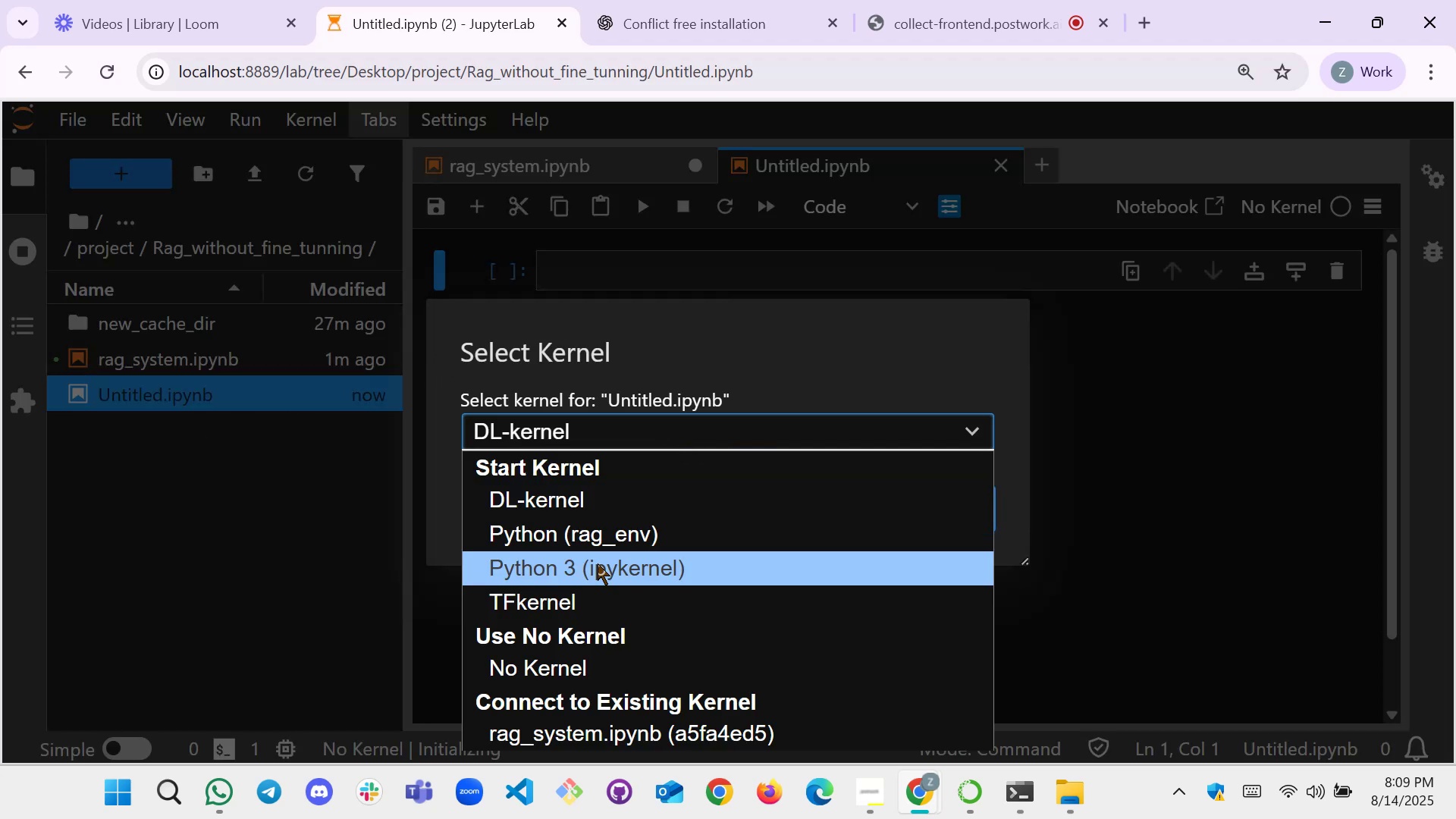 
left_click([598, 531])
 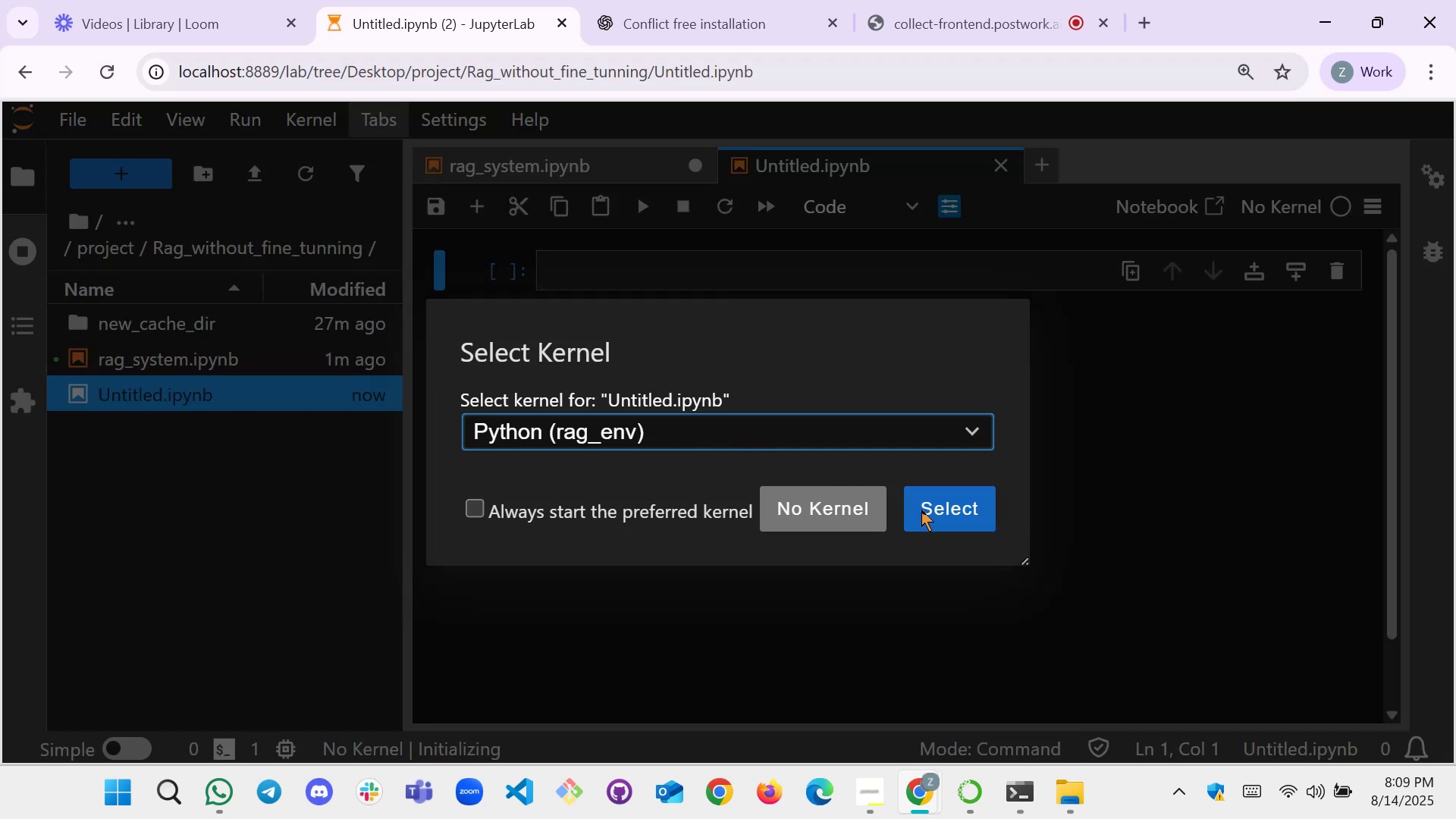 
left_click([921, 510])
 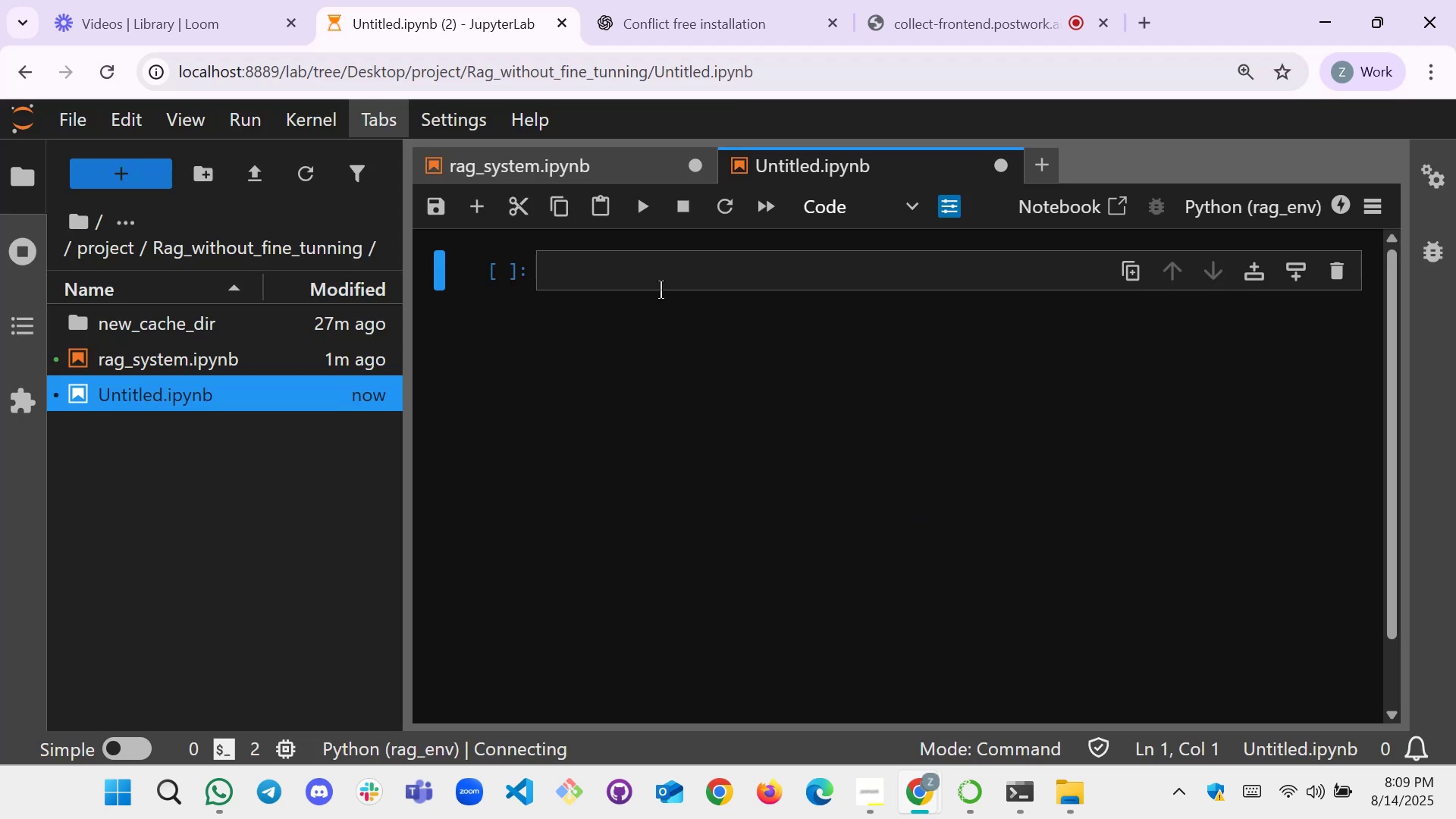 
double_click([648, 278])
 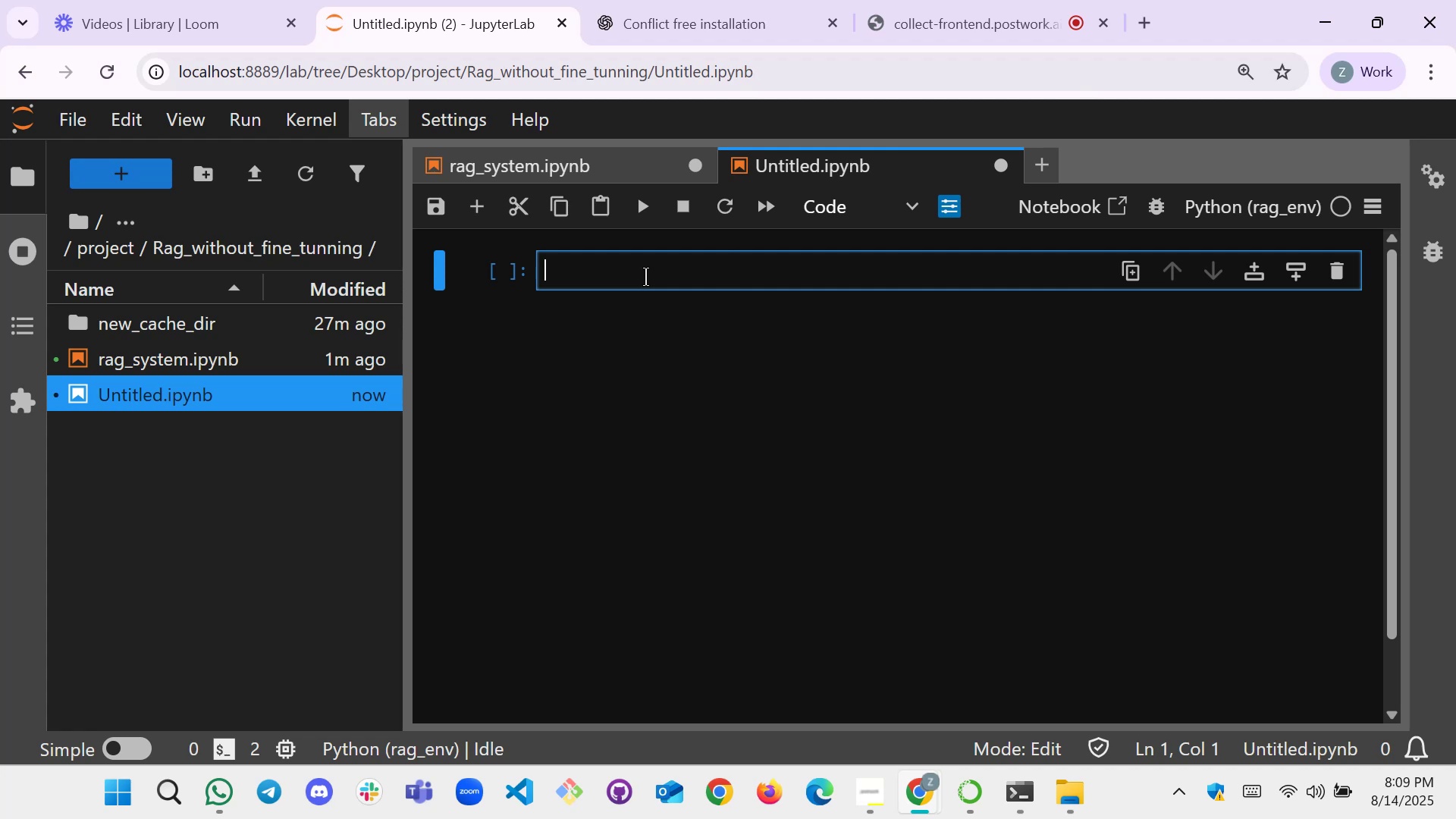 
left_click([556, 162])
 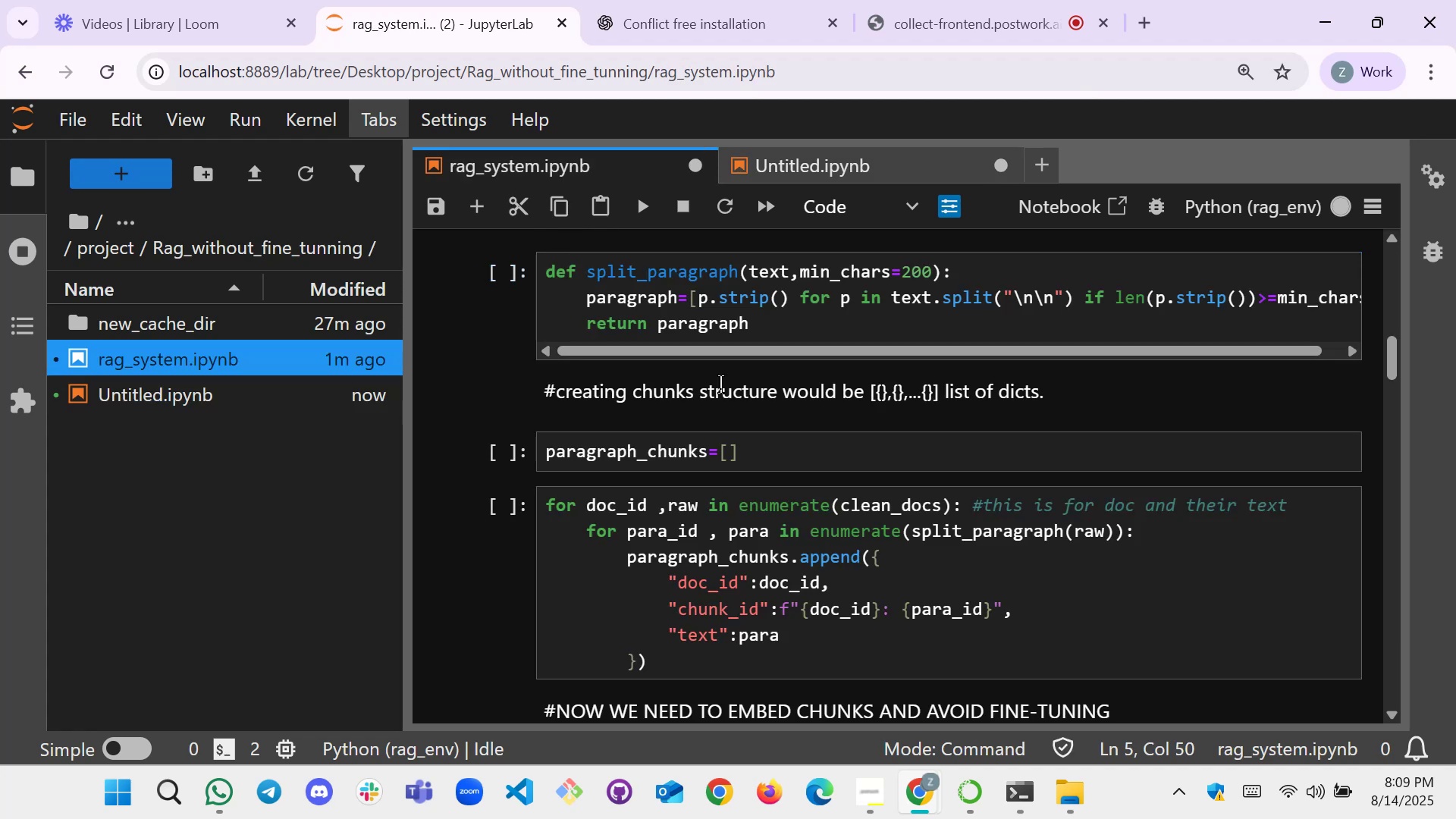 
scroll: coordinate [713, 377], scroll_direction: up, amount: 3.0
 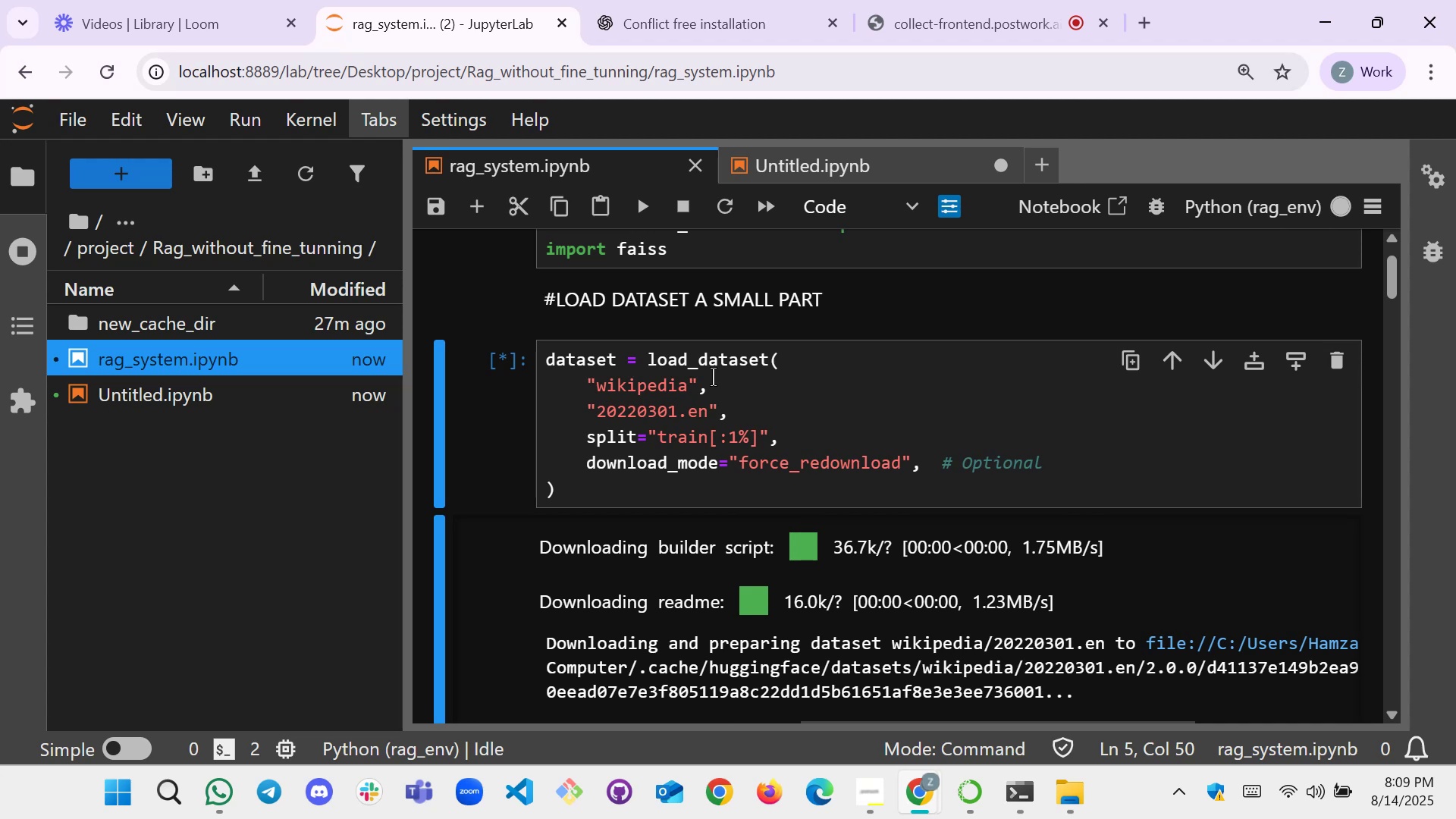 
wait(14.58)
 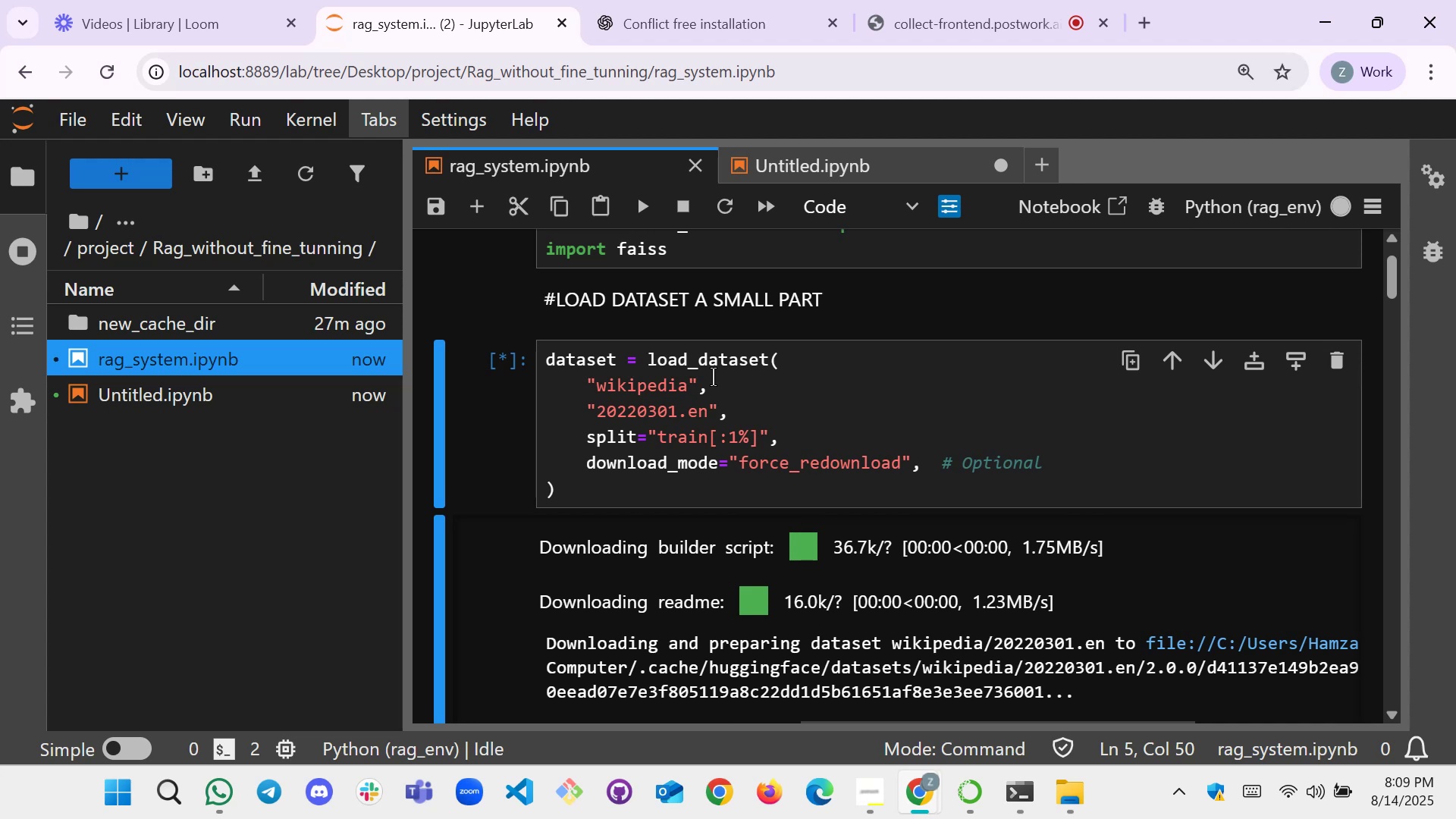 
scroll: coordinate [677, 488], scroll_direction: down, amount: 1.0
 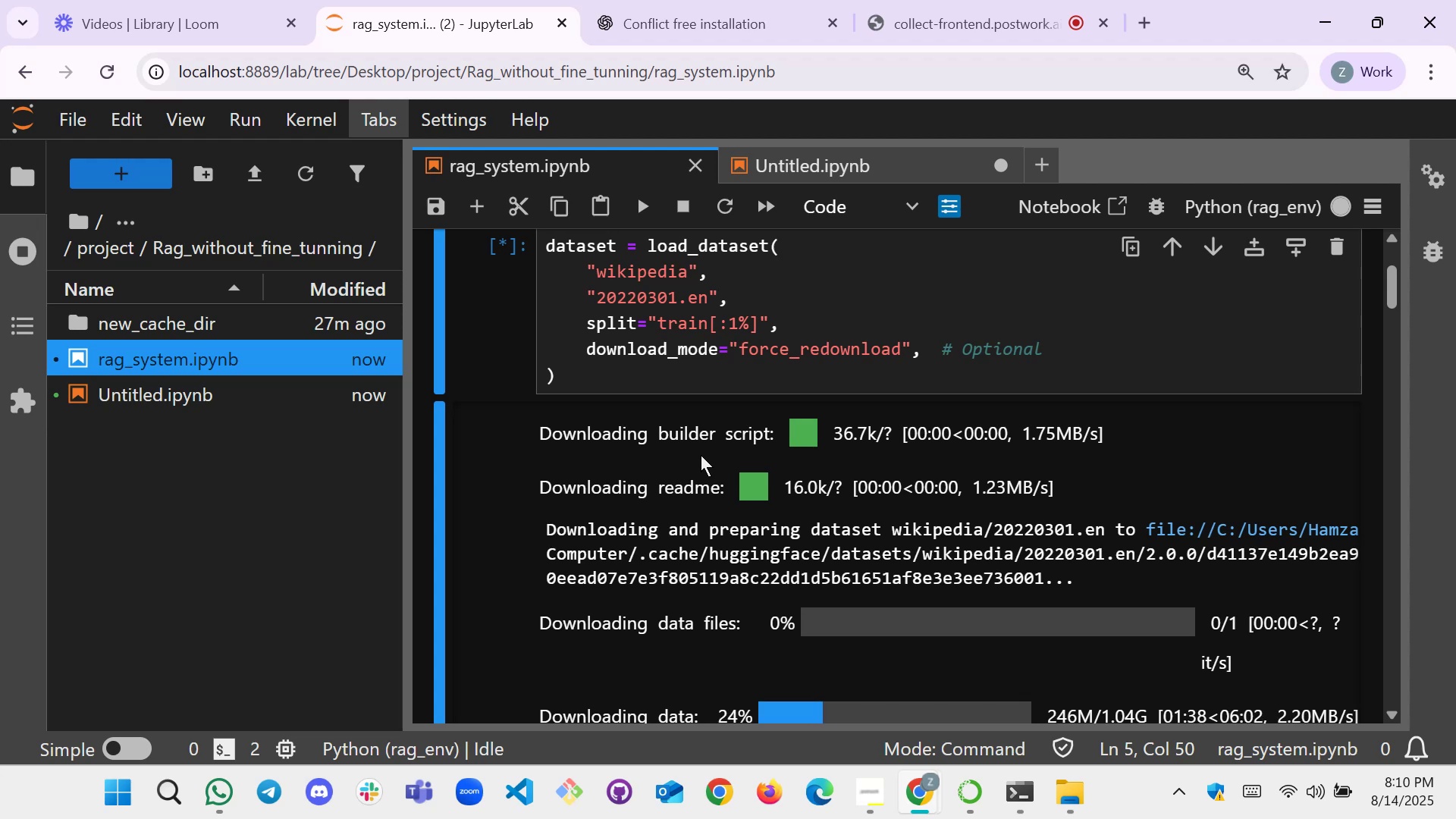 
wait(15.87)
 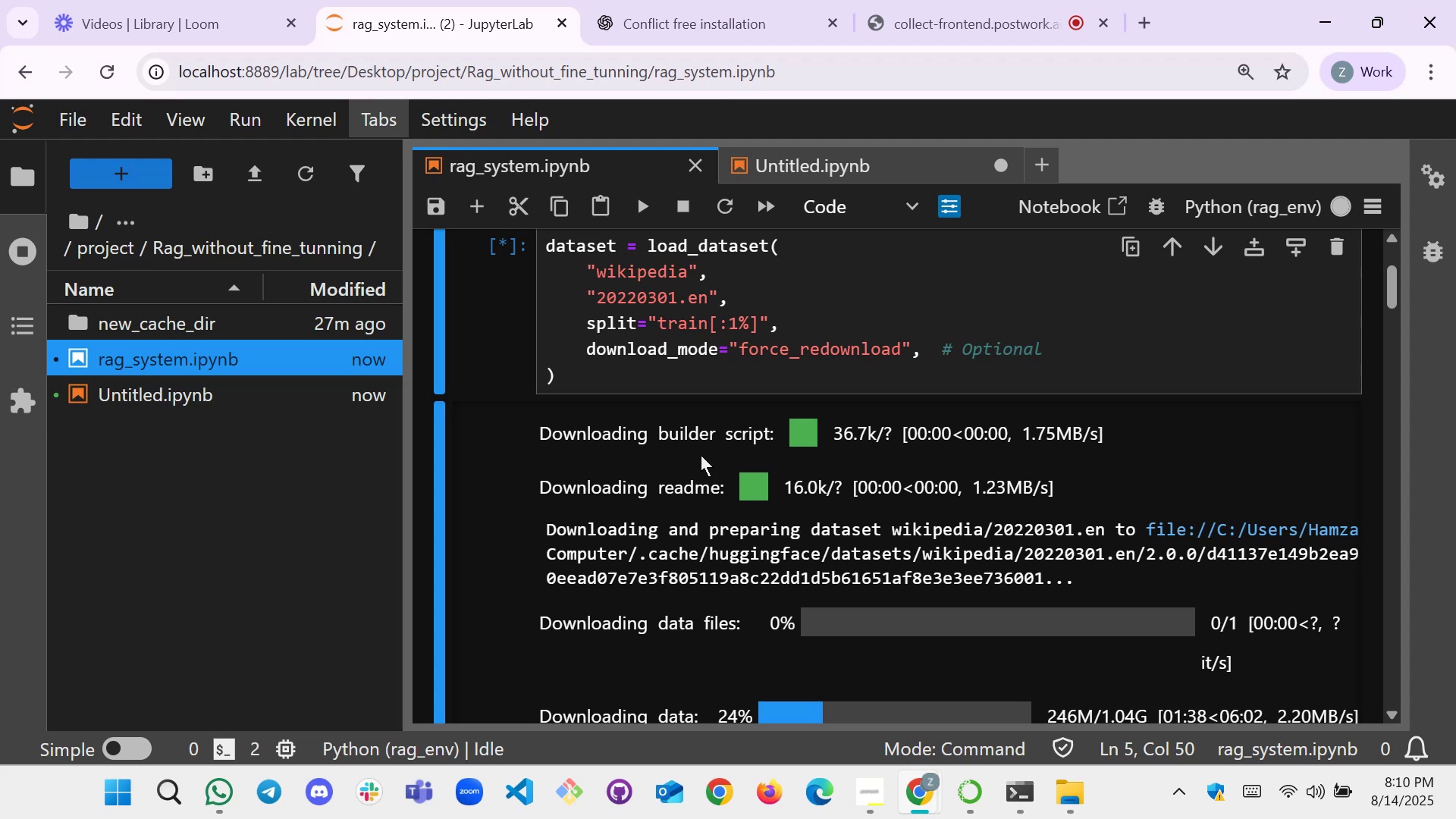 
scroll: coordinate [747, 441], scroll_direction: down, amount: 4.0
 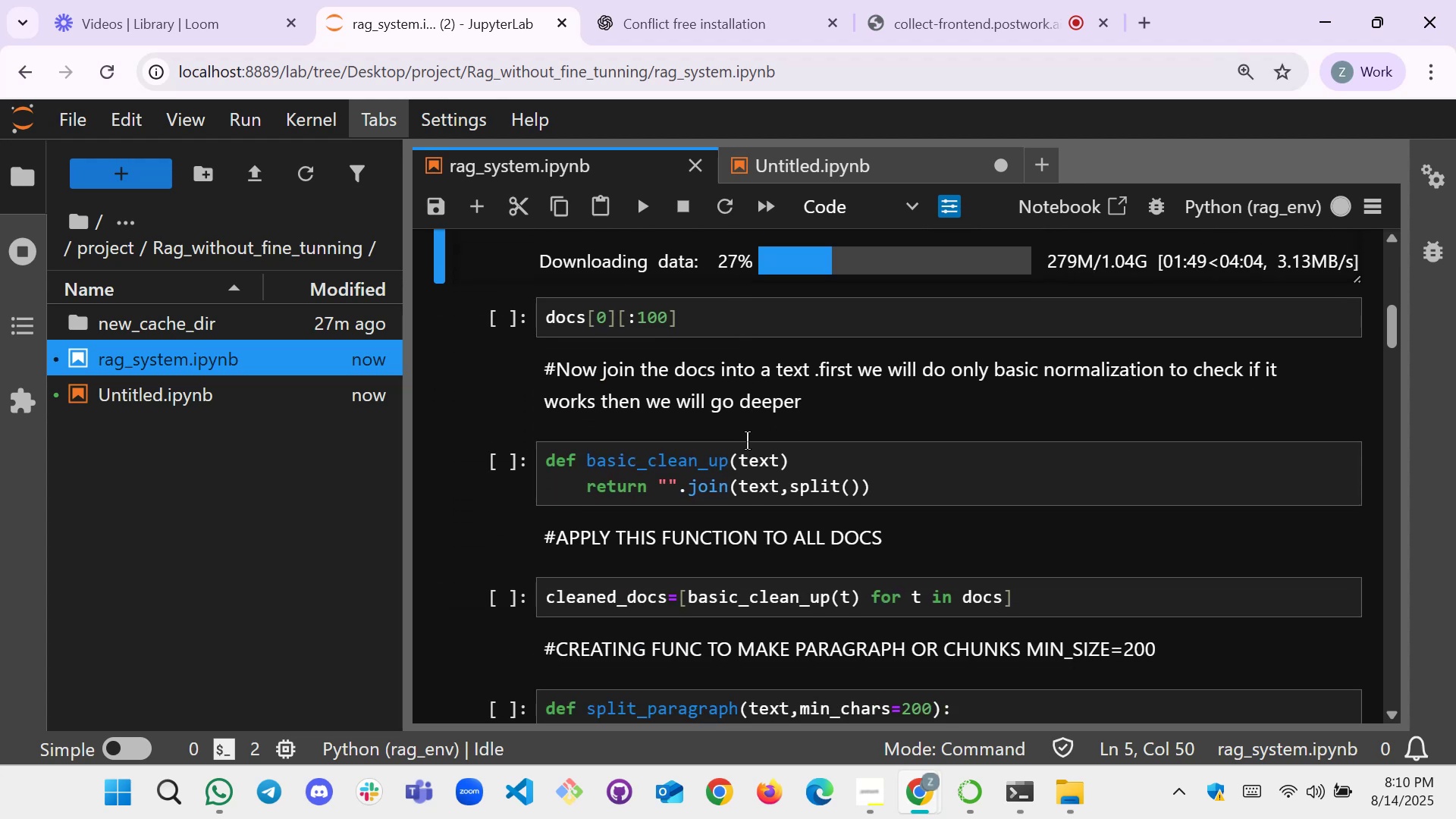 
scroll: coordinate [747, 441], scroll_direction: up, amount: 3.0
 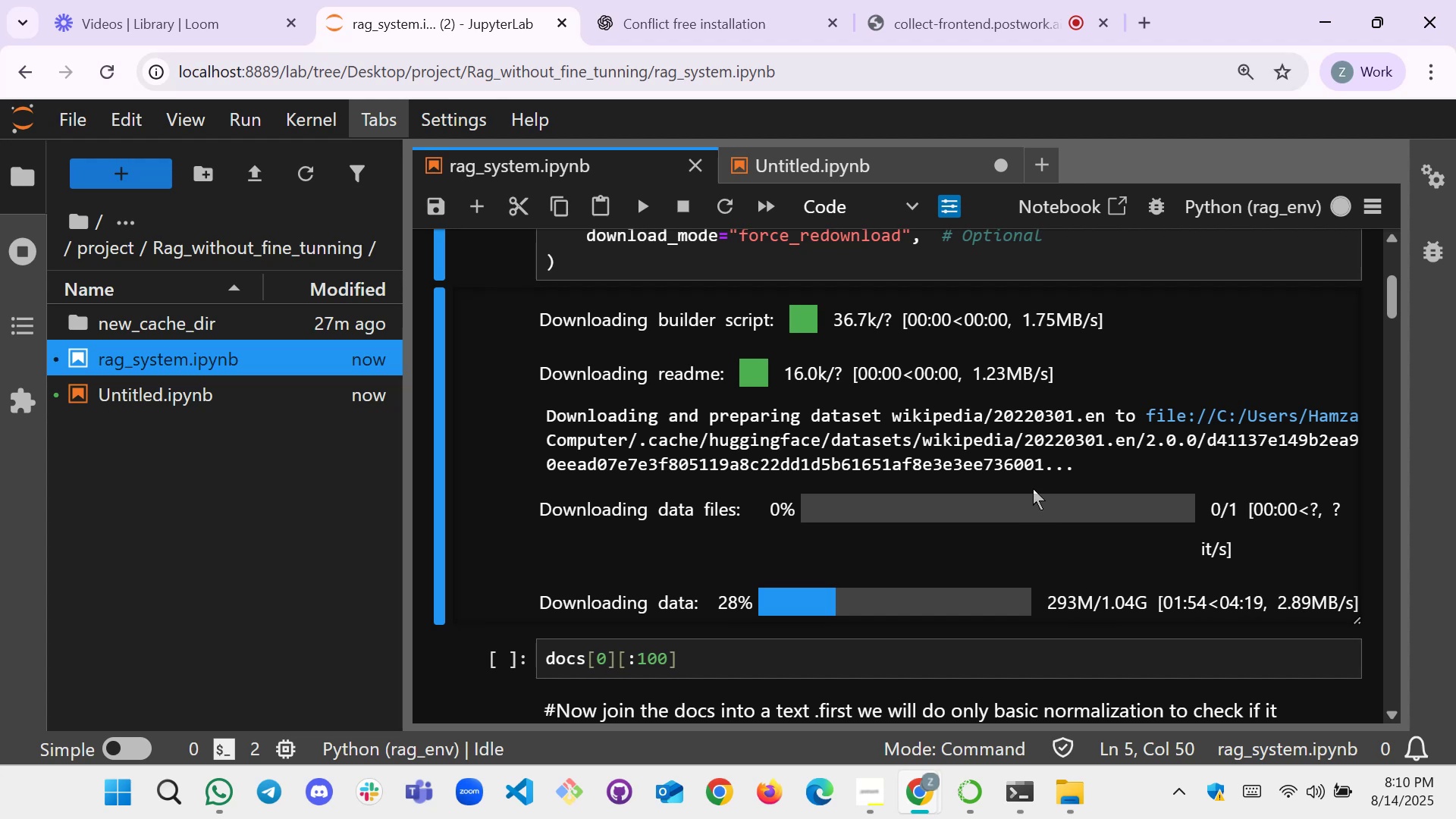 
scroll: coordinate [1206, 521], scroll_direction: down, amount: 1.0
 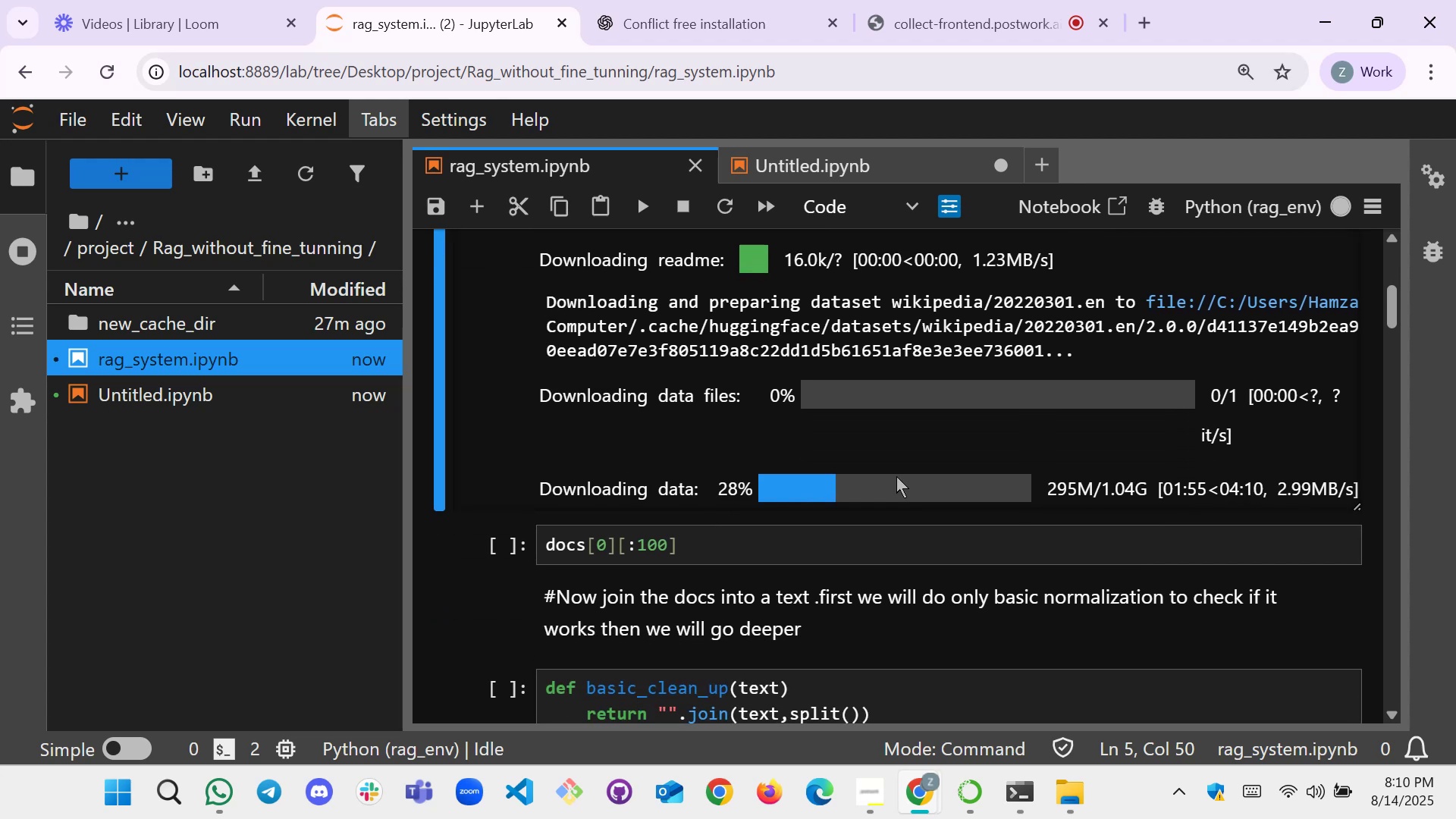 
scroll: coordinate [811, 476], scroll_direction: up, amount: 2.0
 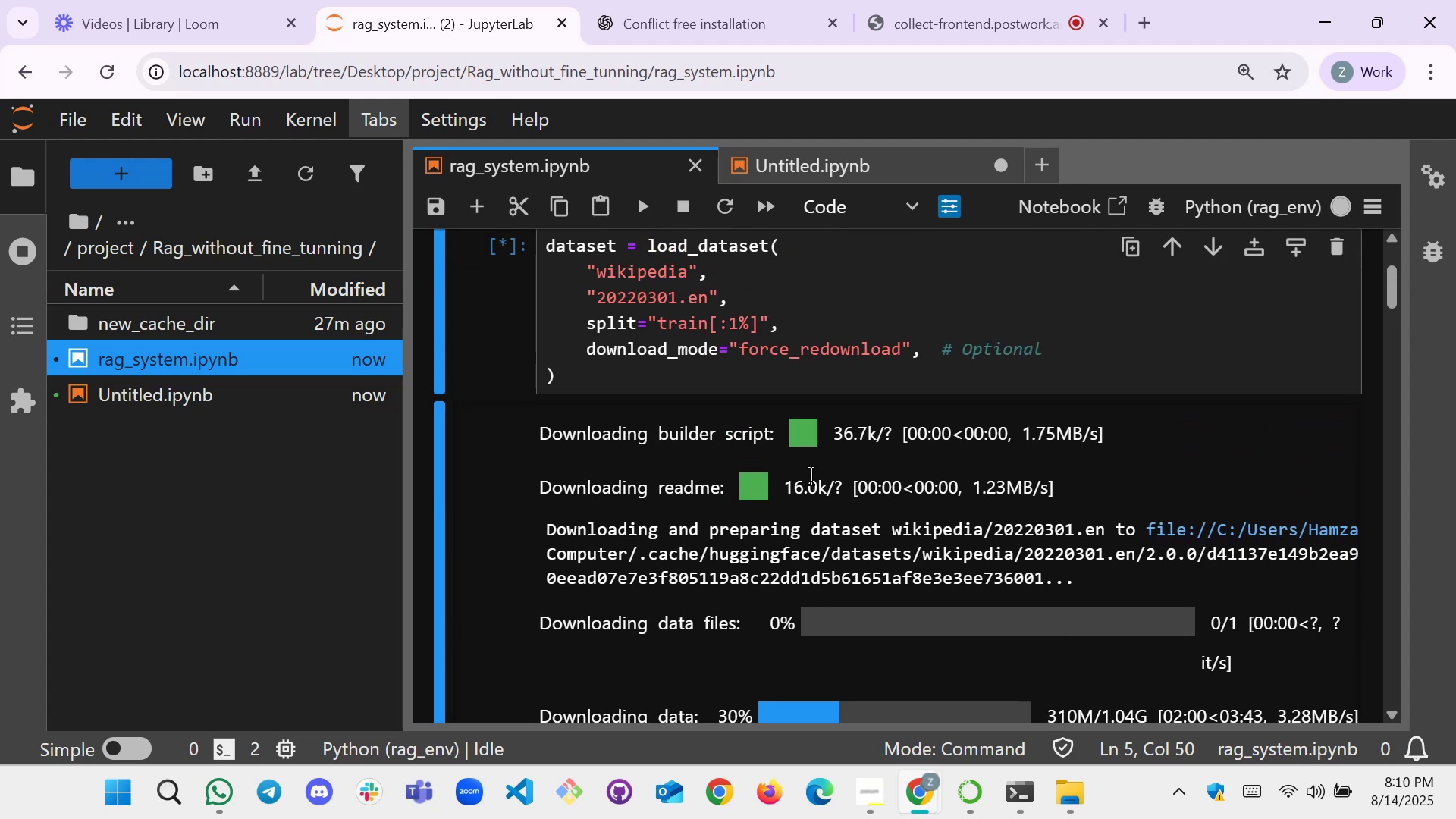 
scroll: coordinate [811, 476], scroll_direction: down, amount: 2.0
 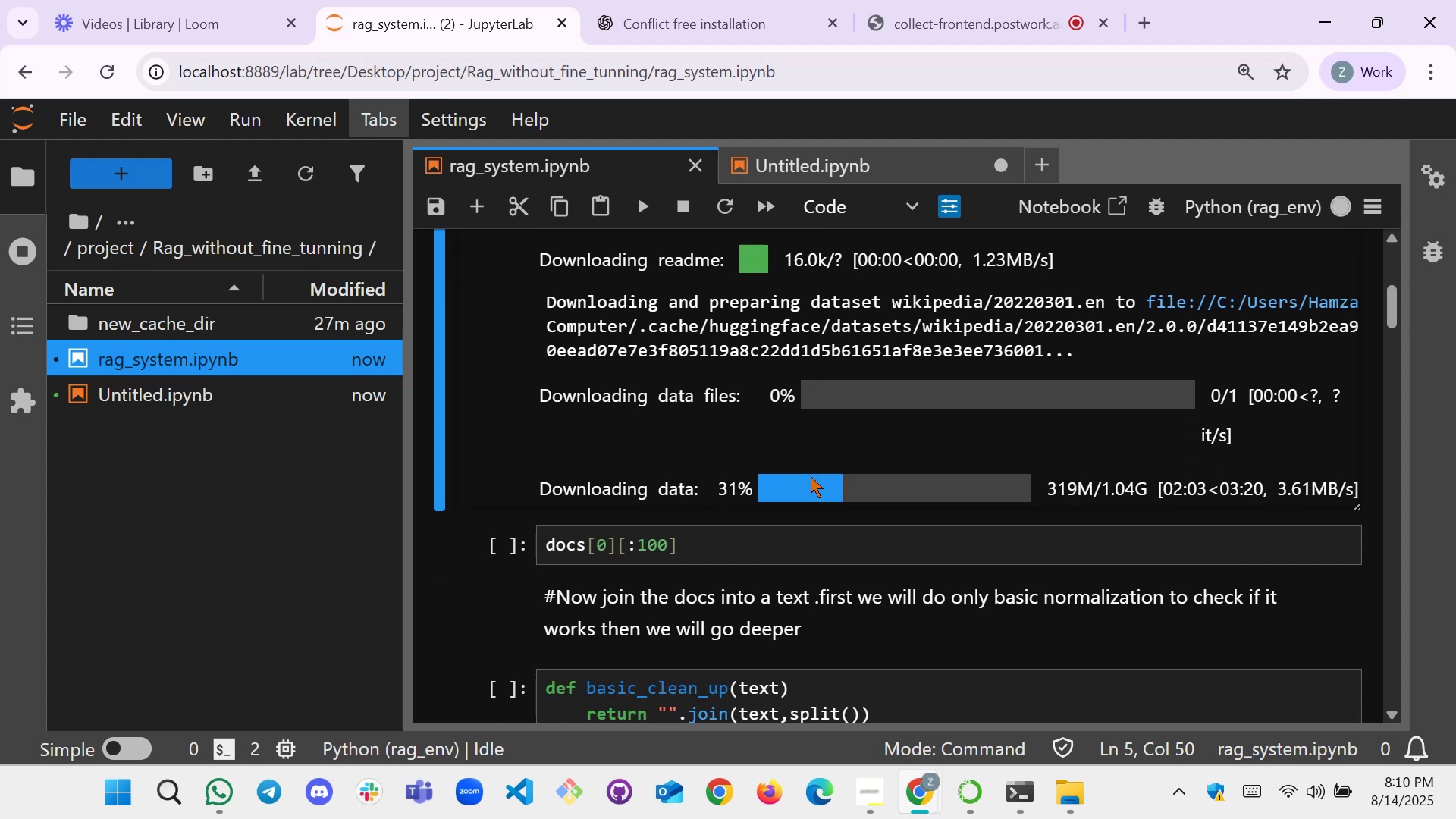 
scroll: coordinate [811, 476], scroll_direction: up, amount: 1.0
 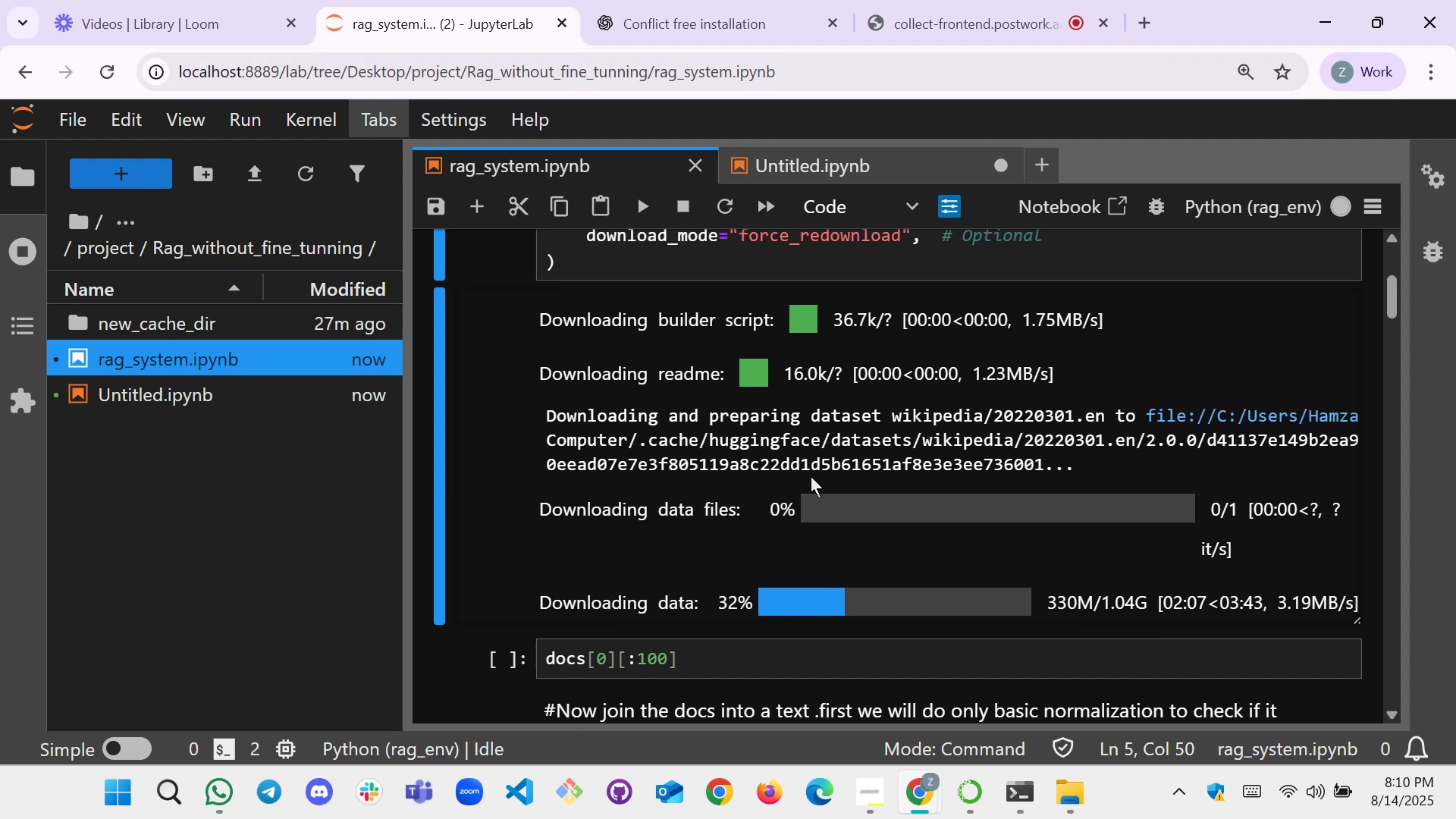 
wait(5.14)
 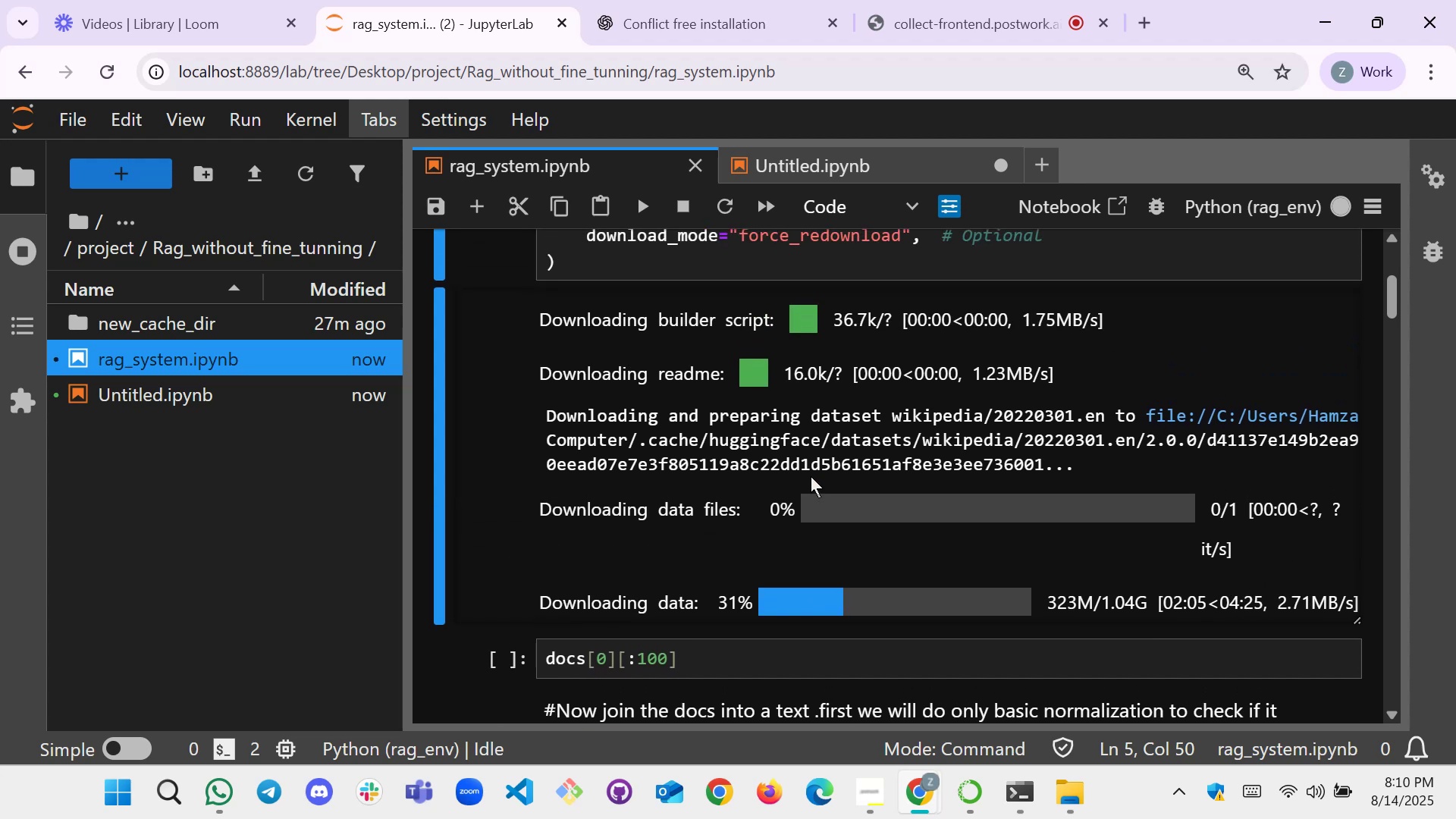 
scroll: coordinate [830, 407], scroll_direction: down, amount: 17.0
 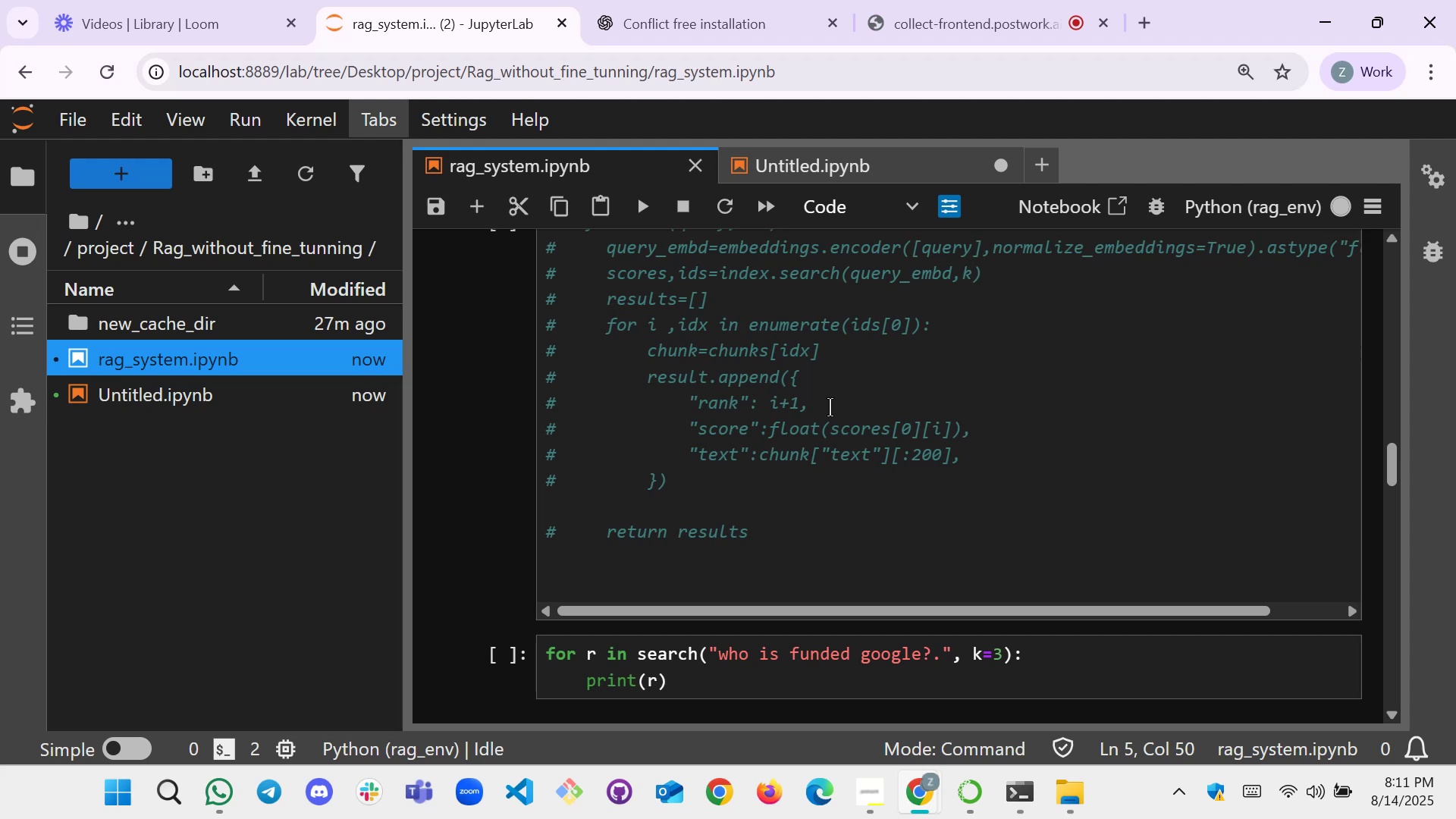 
wait(20.09)
 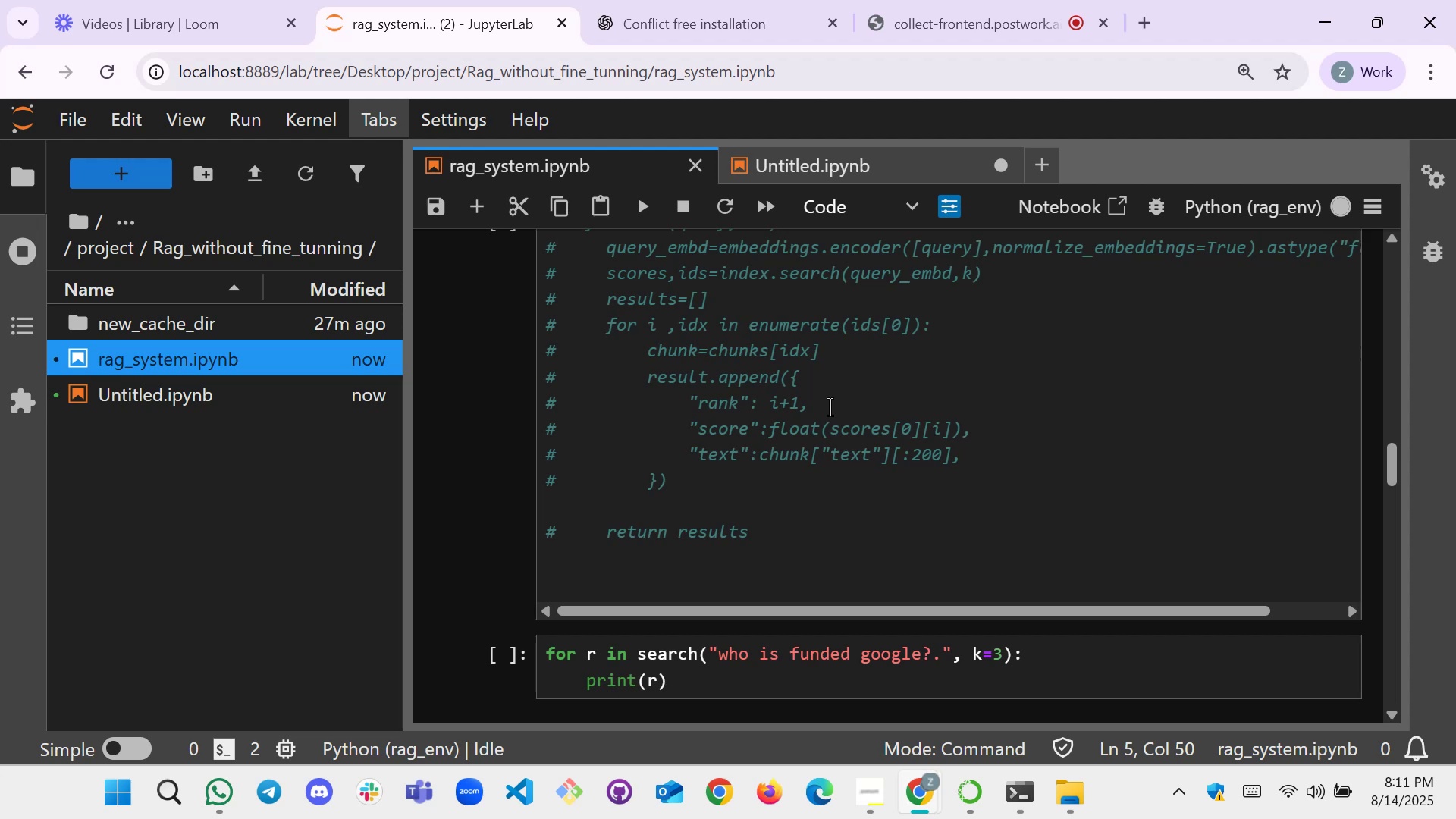 
scroll: coordinate [739, 473], scroll_direction: down, amount: 21.0
 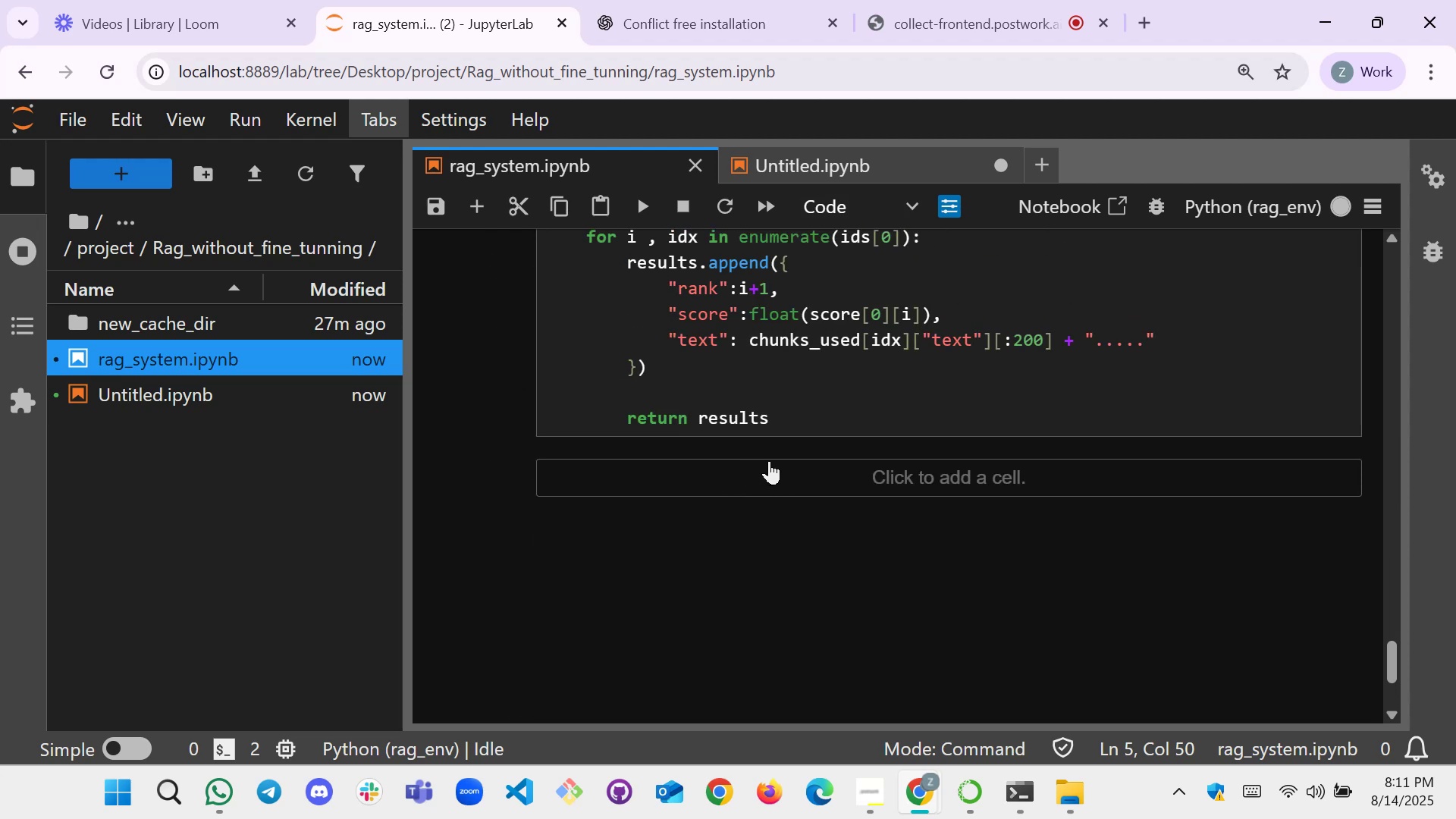 
left_click([881, 483])
 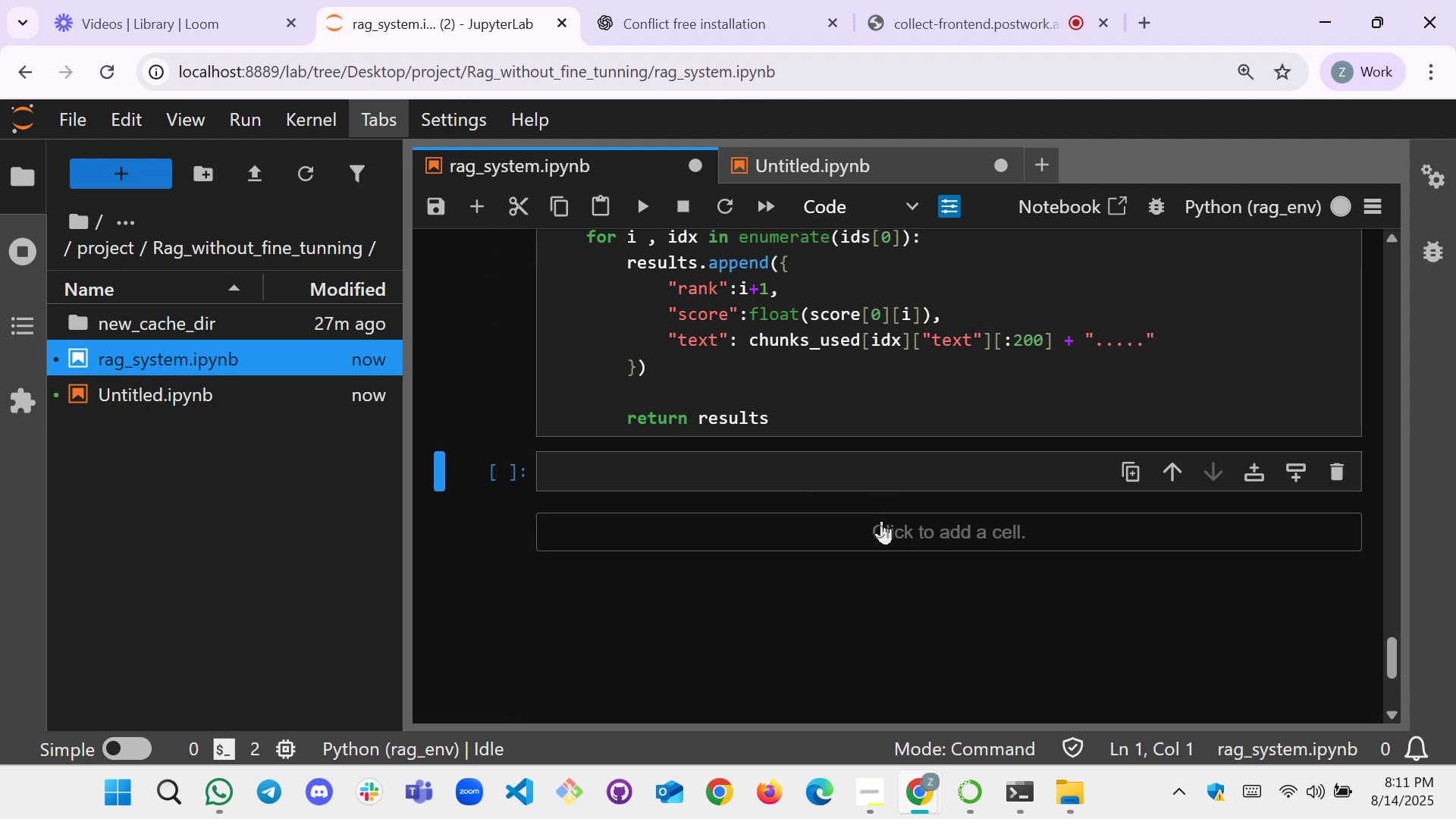 
left_click([878, 526])
 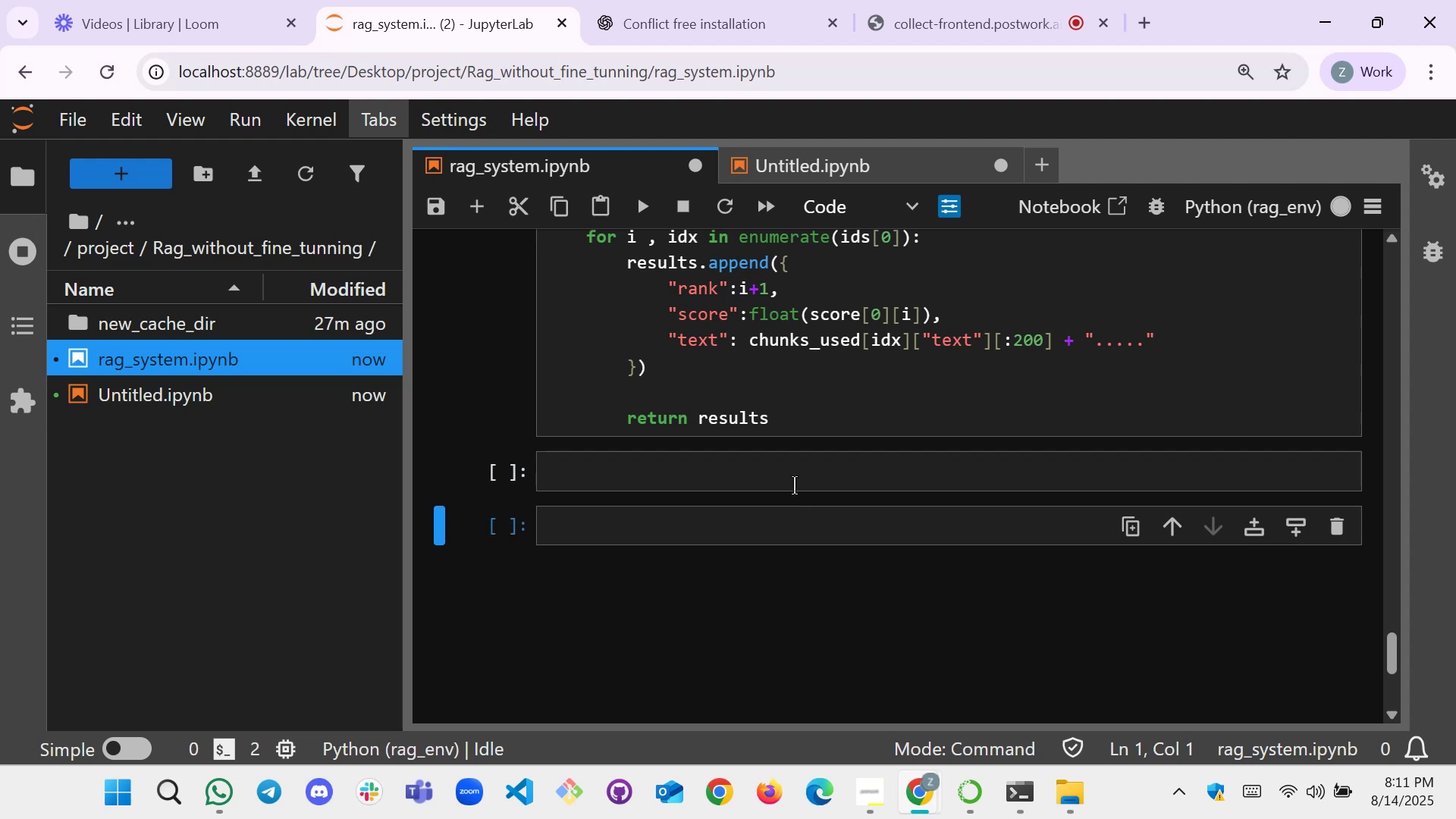 
left_click([792, 477])
 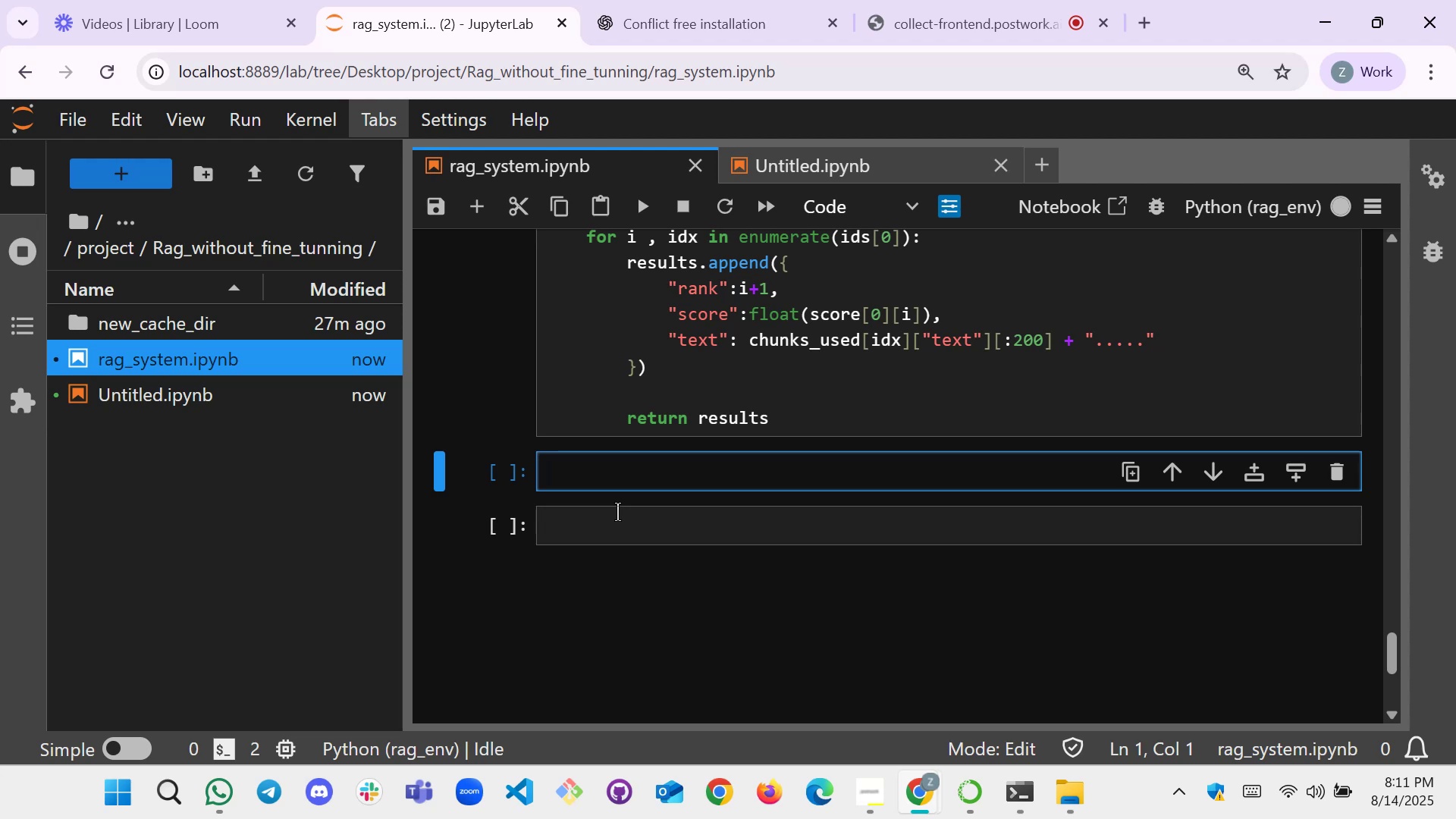 
wait(39.63)
 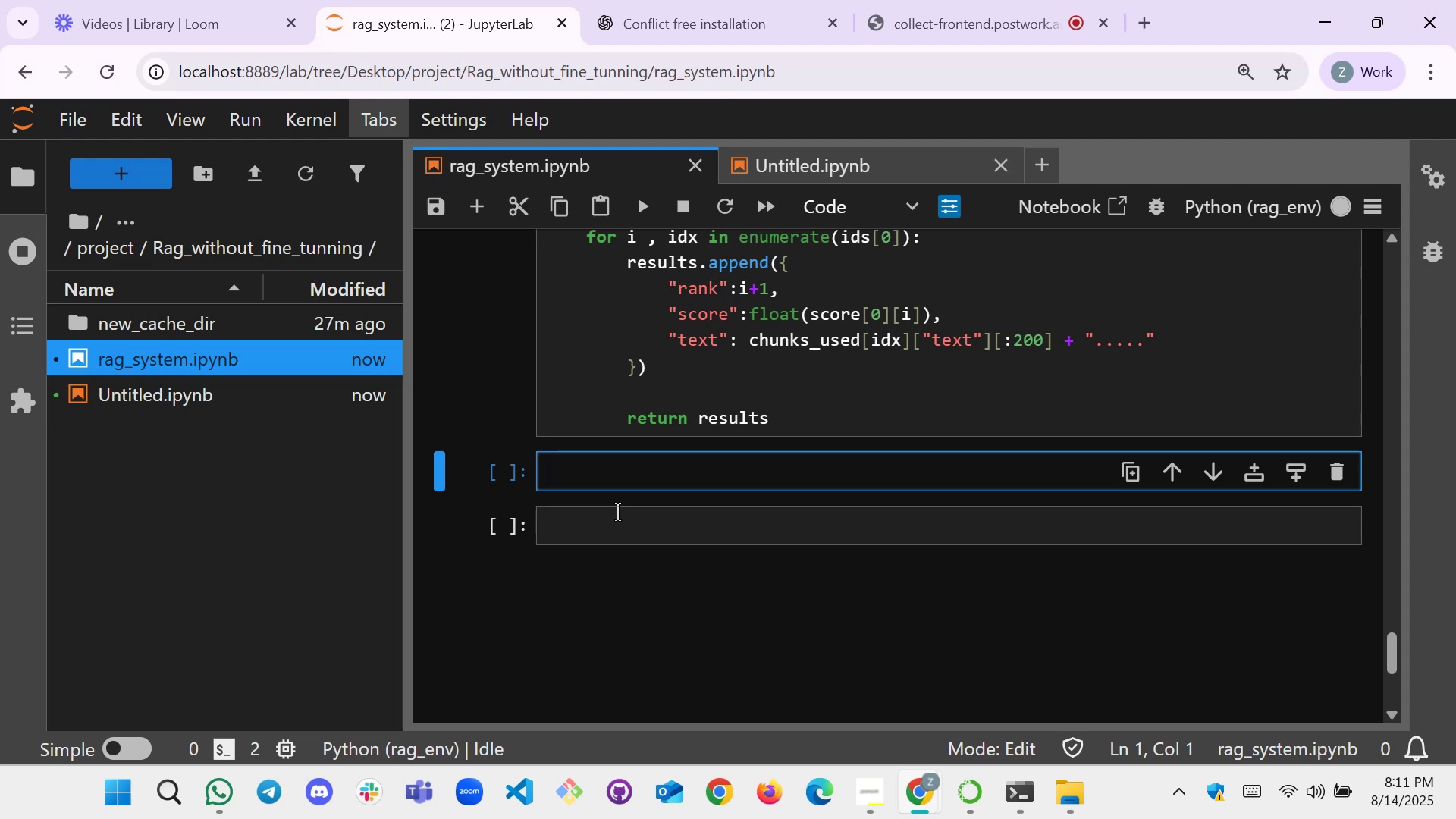 
left_click([638, 478])
 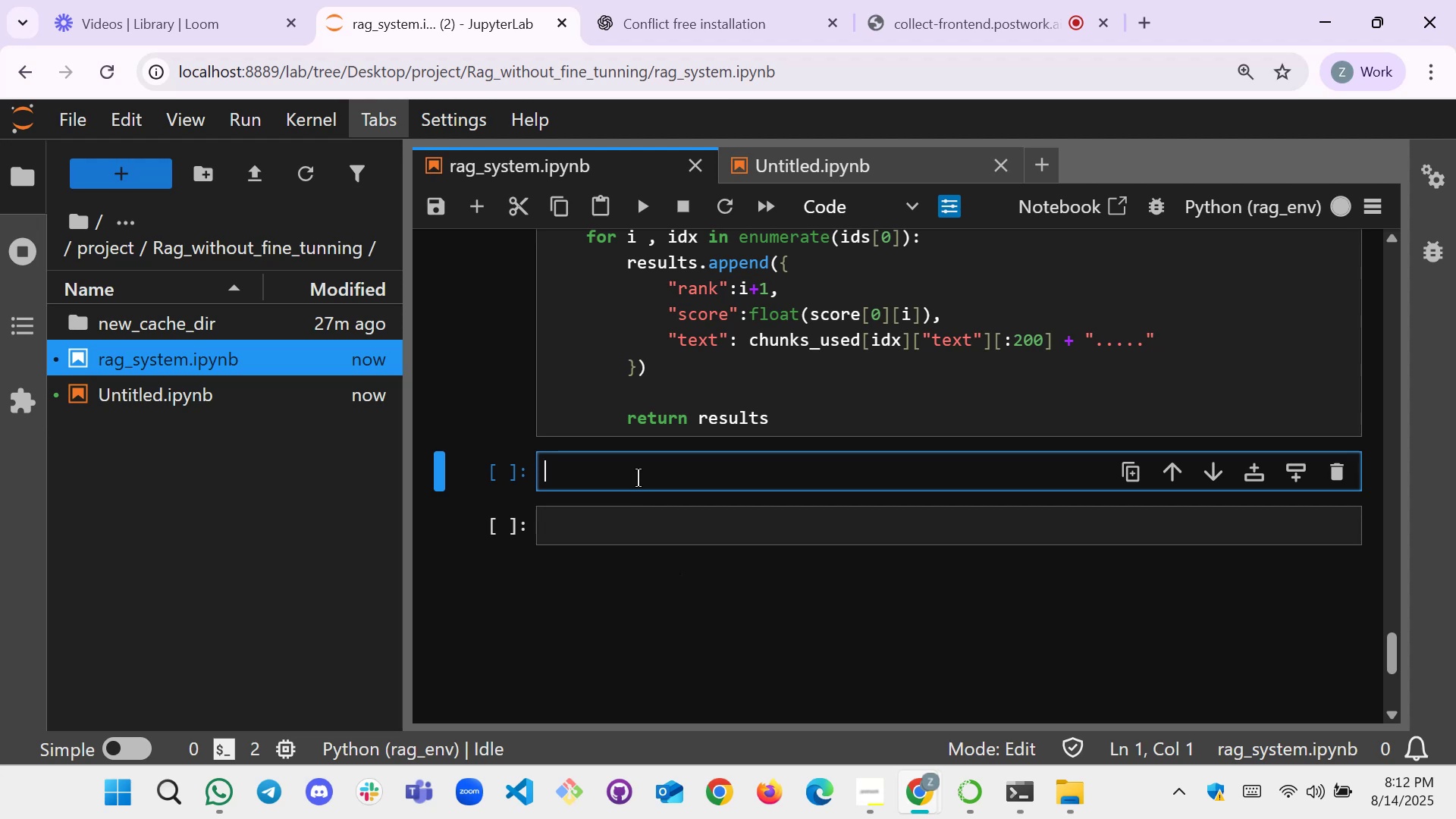 
wait(9.15)
 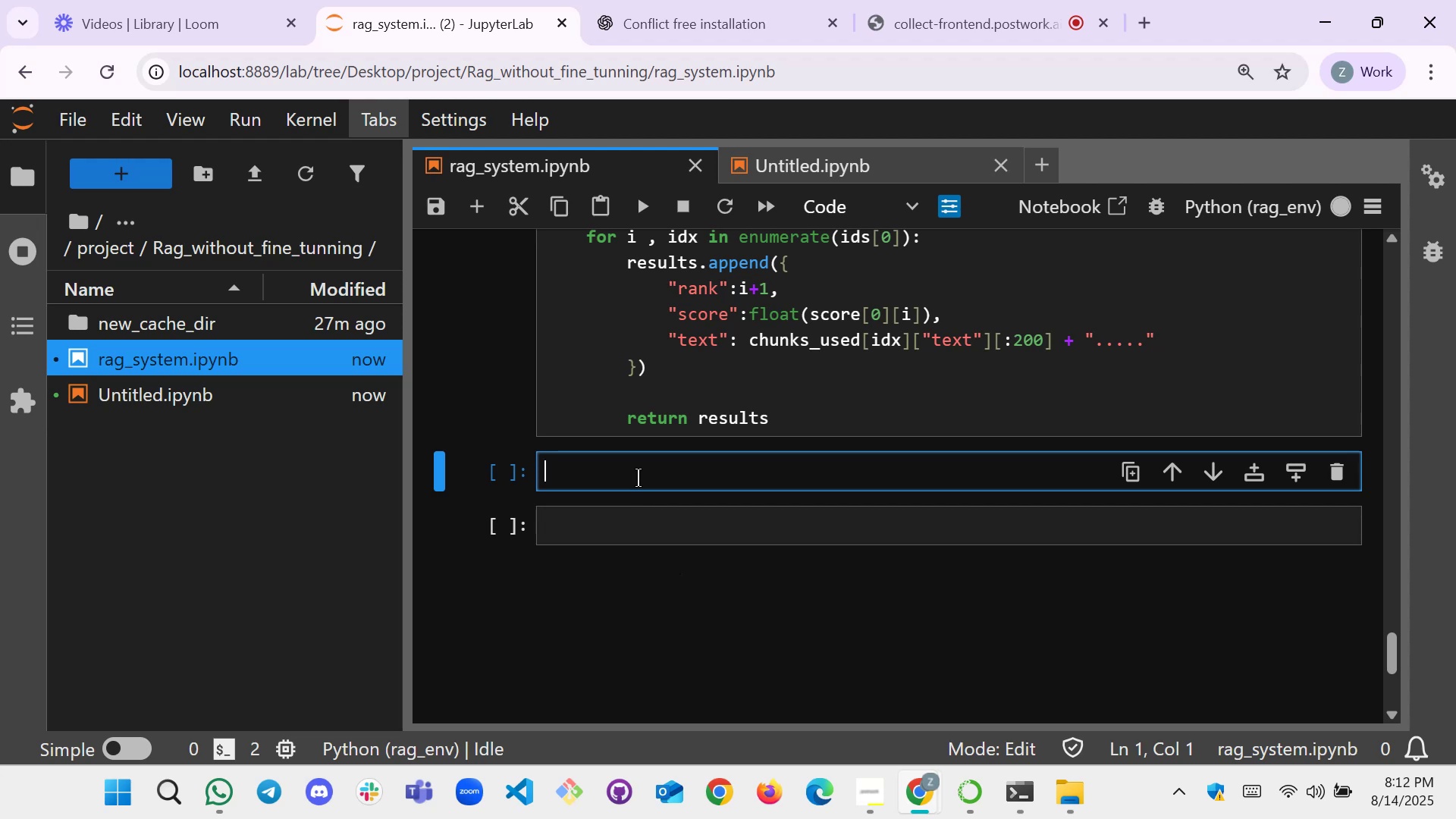 
scroll: coordinate [668, 499], scroll_direction: down, amount: 1.0
 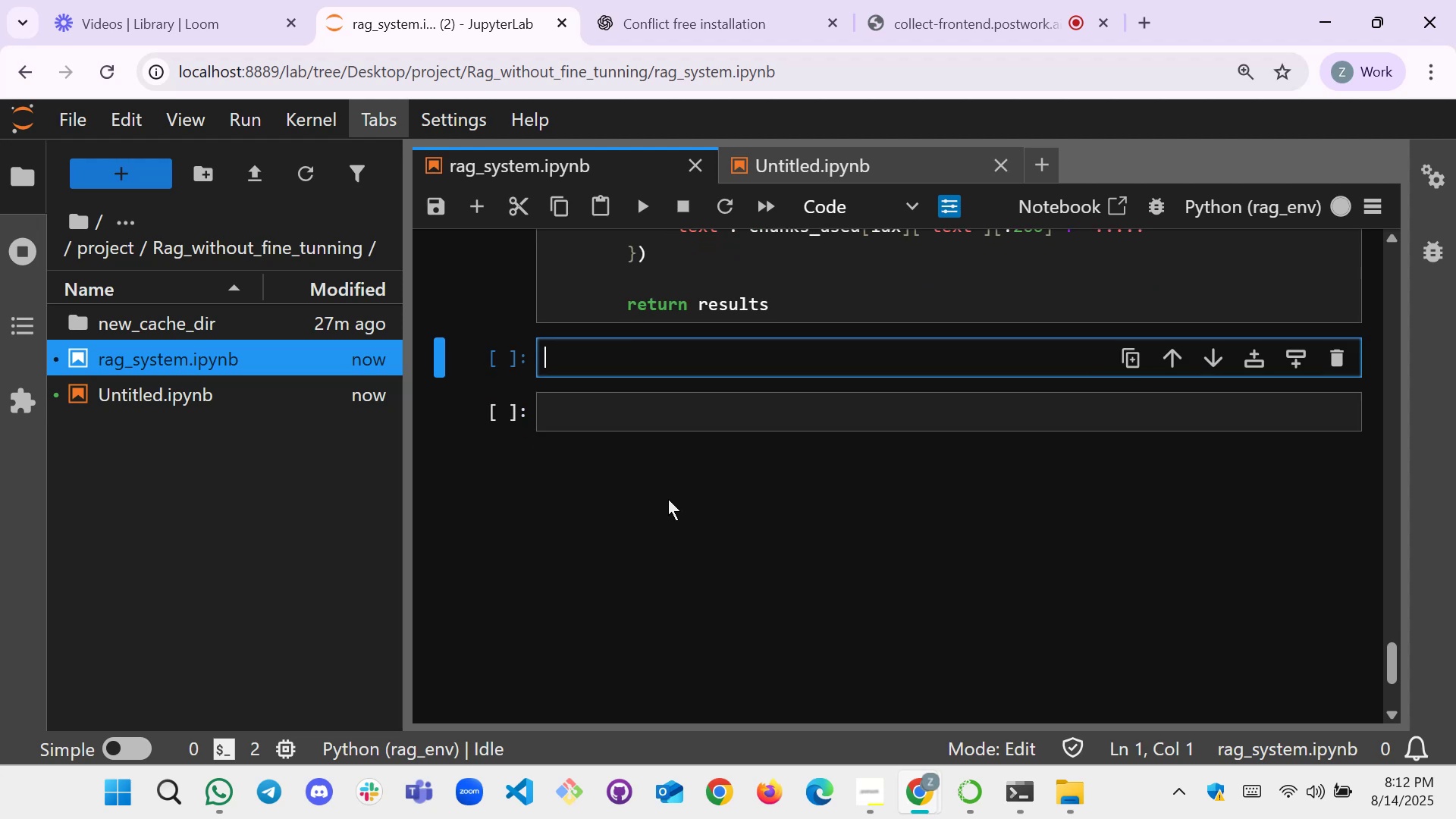 
wait(14.24)
 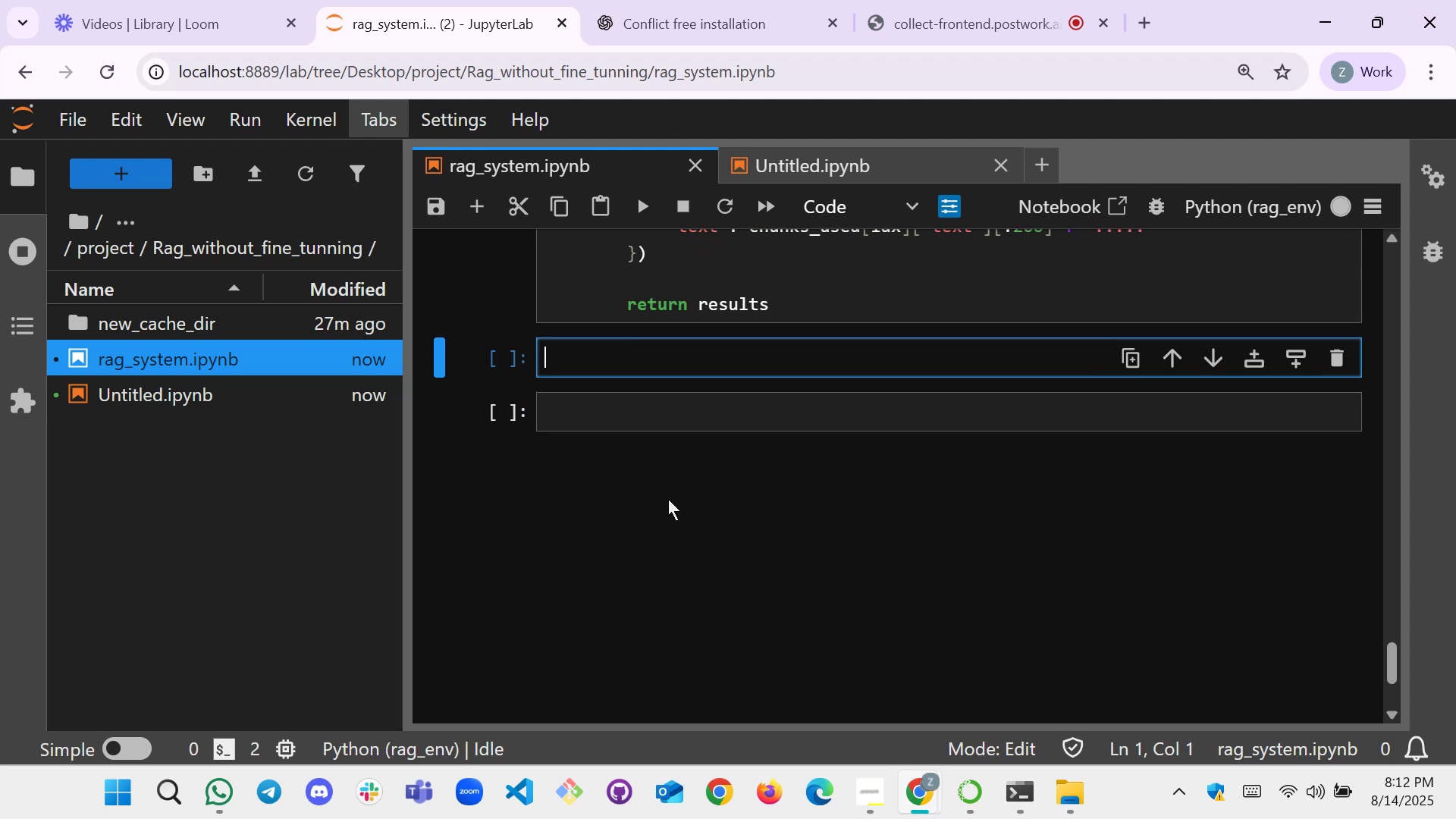 
left_click([641, 371])
 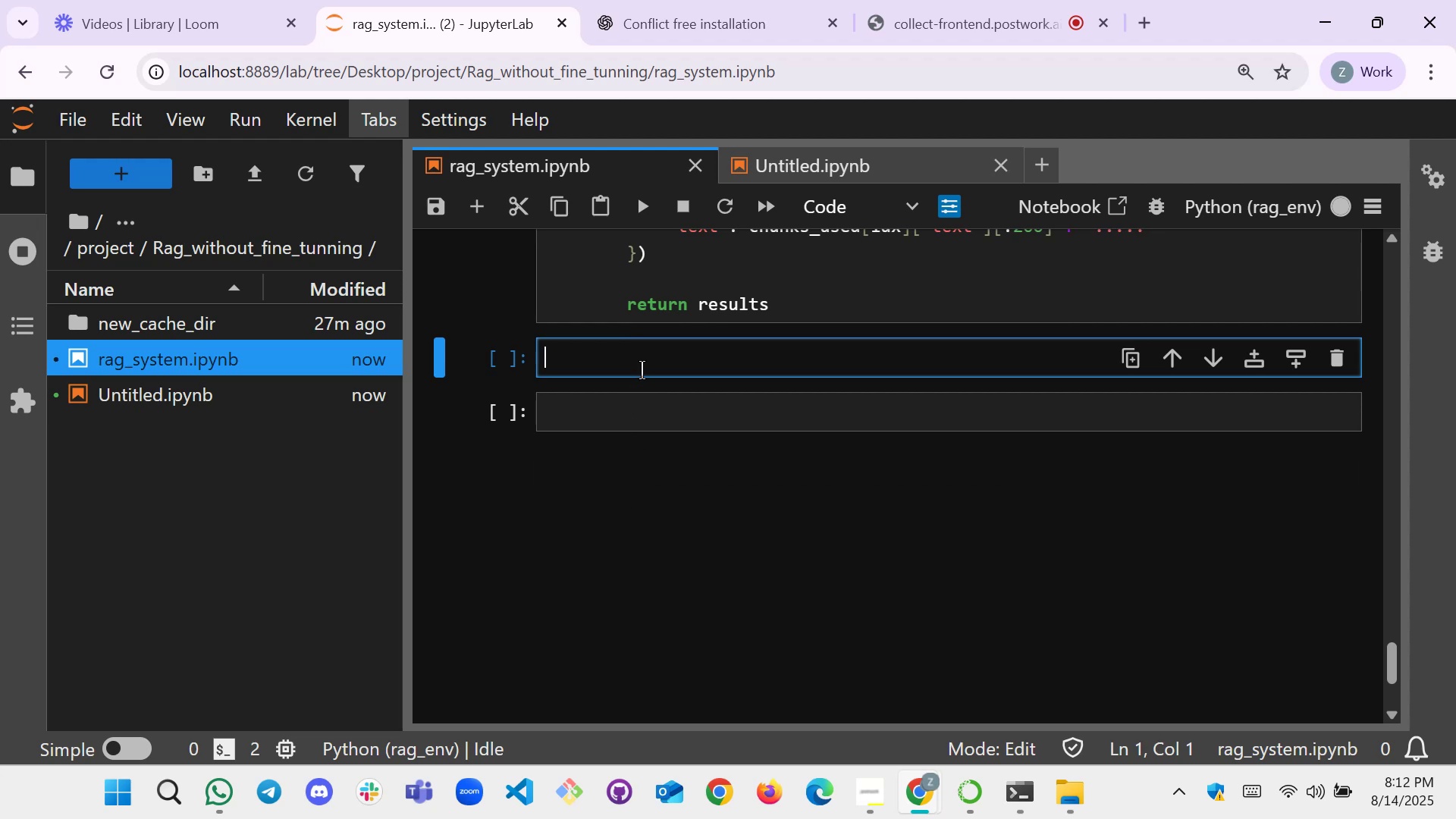 
type(#metrics helpr)
key(Backspace)
type(ers)
key(Backspace)
key(Backspace)
key(Backspace)
type(reca)
key(Backspace)
type(@)
key(Backspace)
type(all@k and MMR)
key(Backspace)
type(RR)
 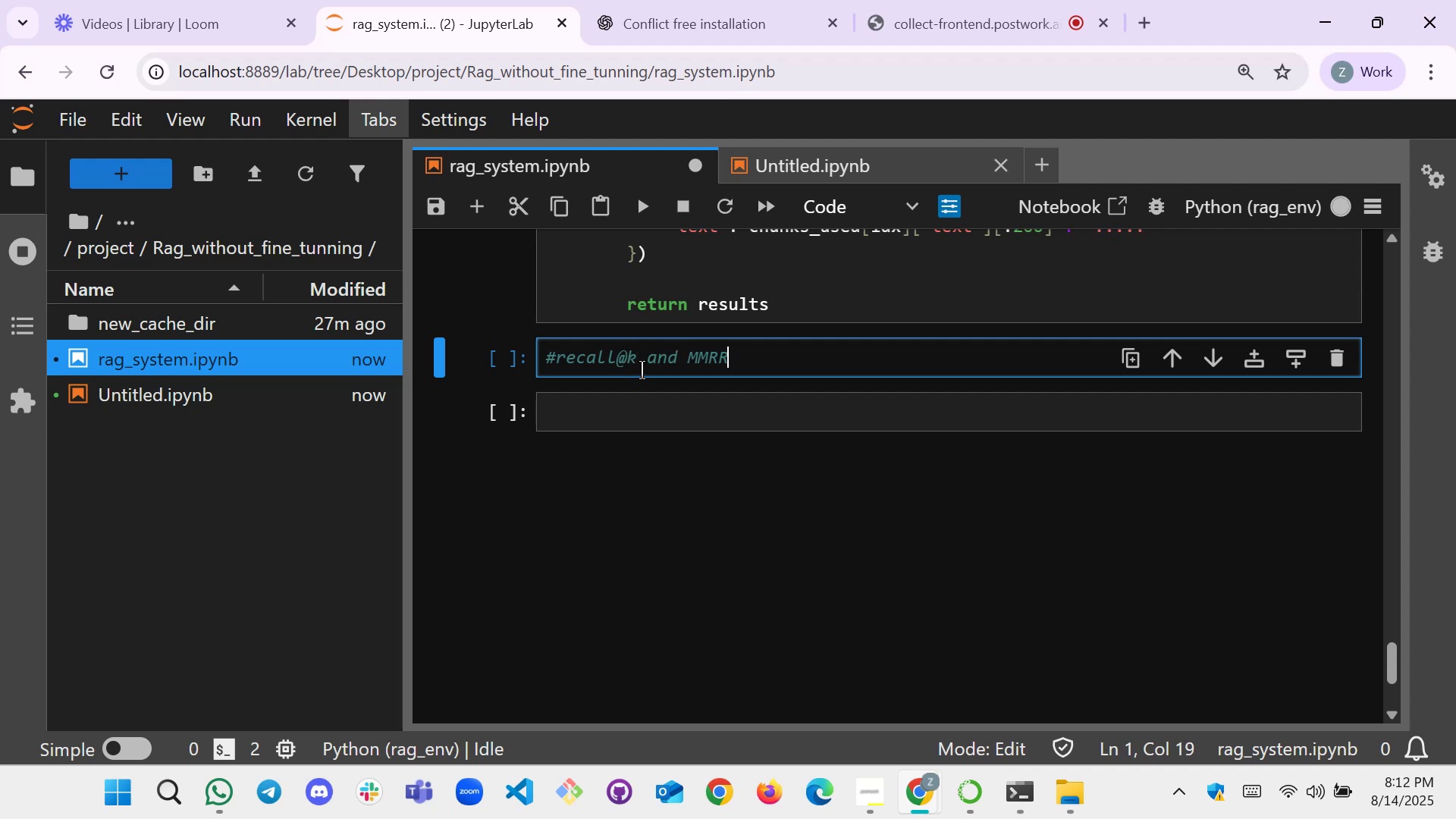 
key(ArrowLeft)
 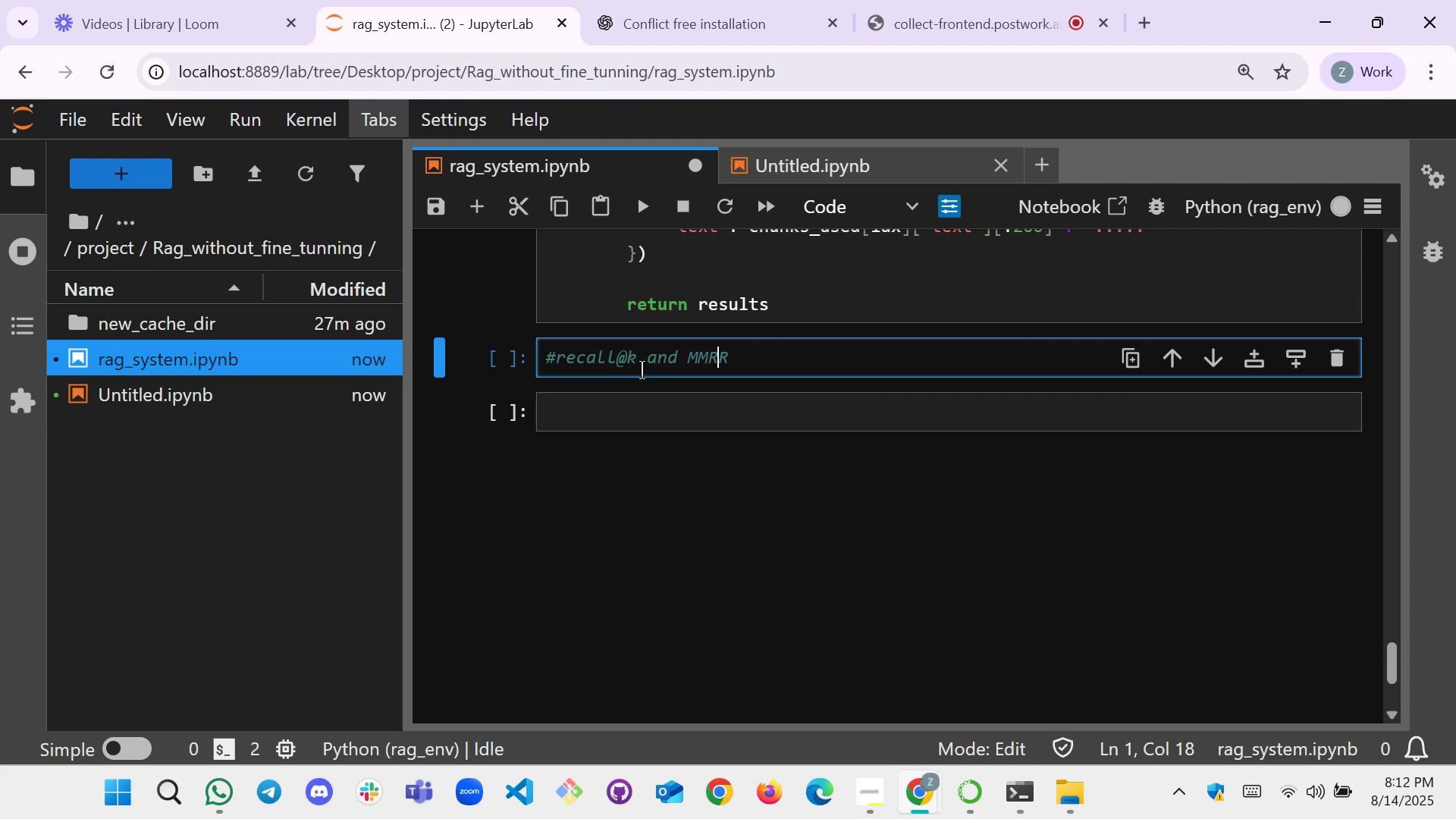 
key(ArrowLeft)
 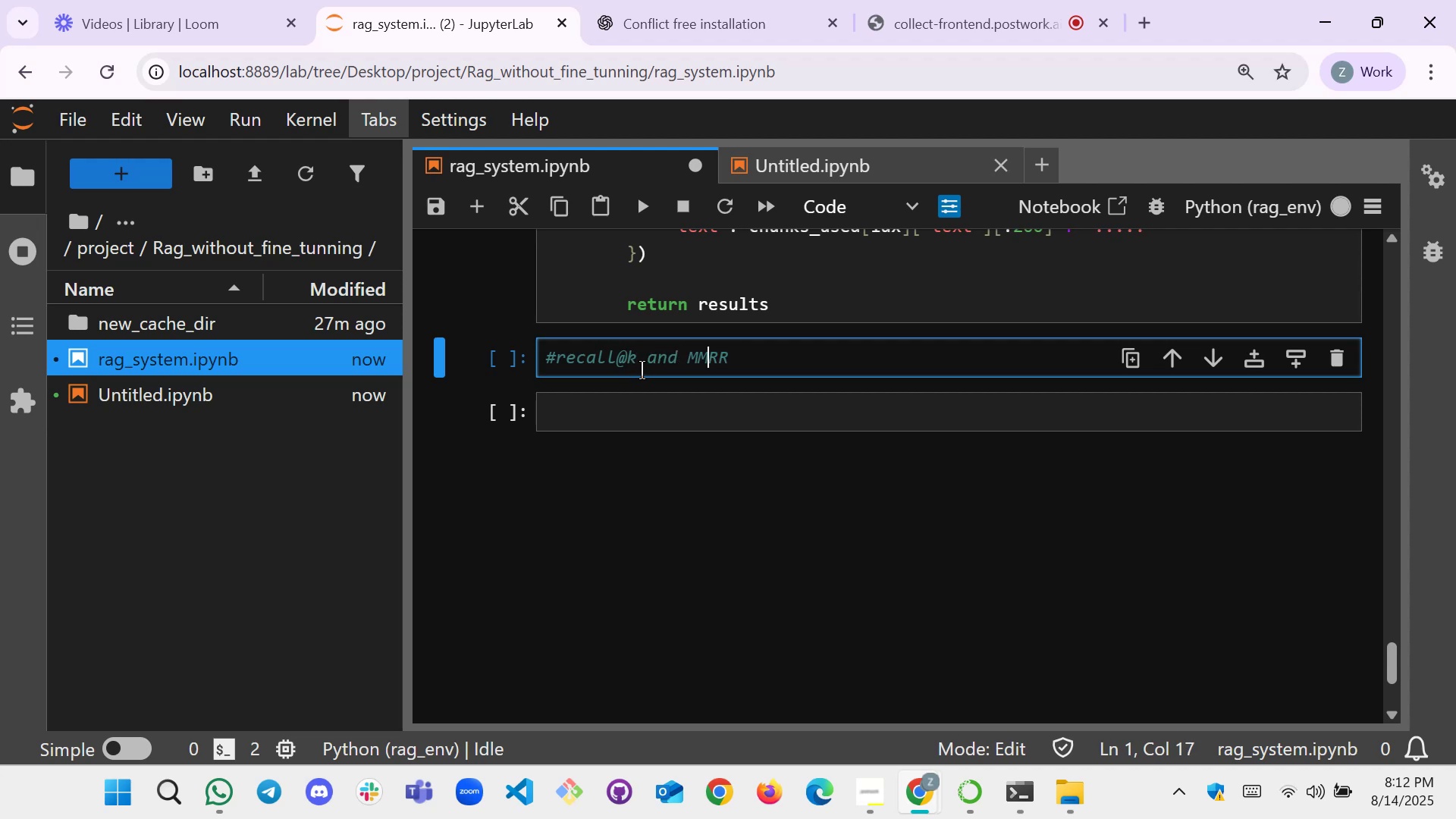 
key(Backspace)
 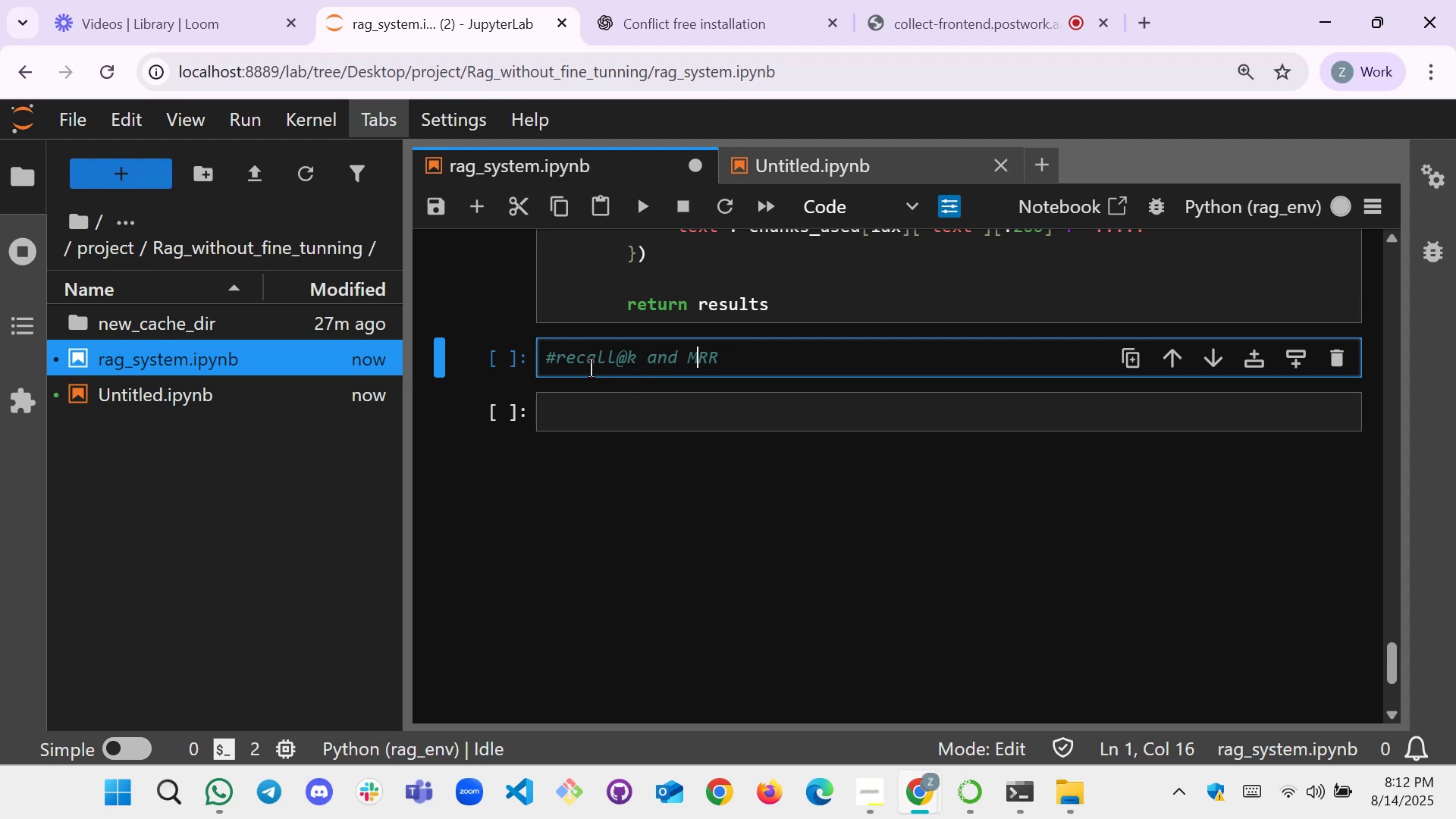 
left_click_drag(start_coordinate=[642, 359], to_coordinate=[553, 356])
 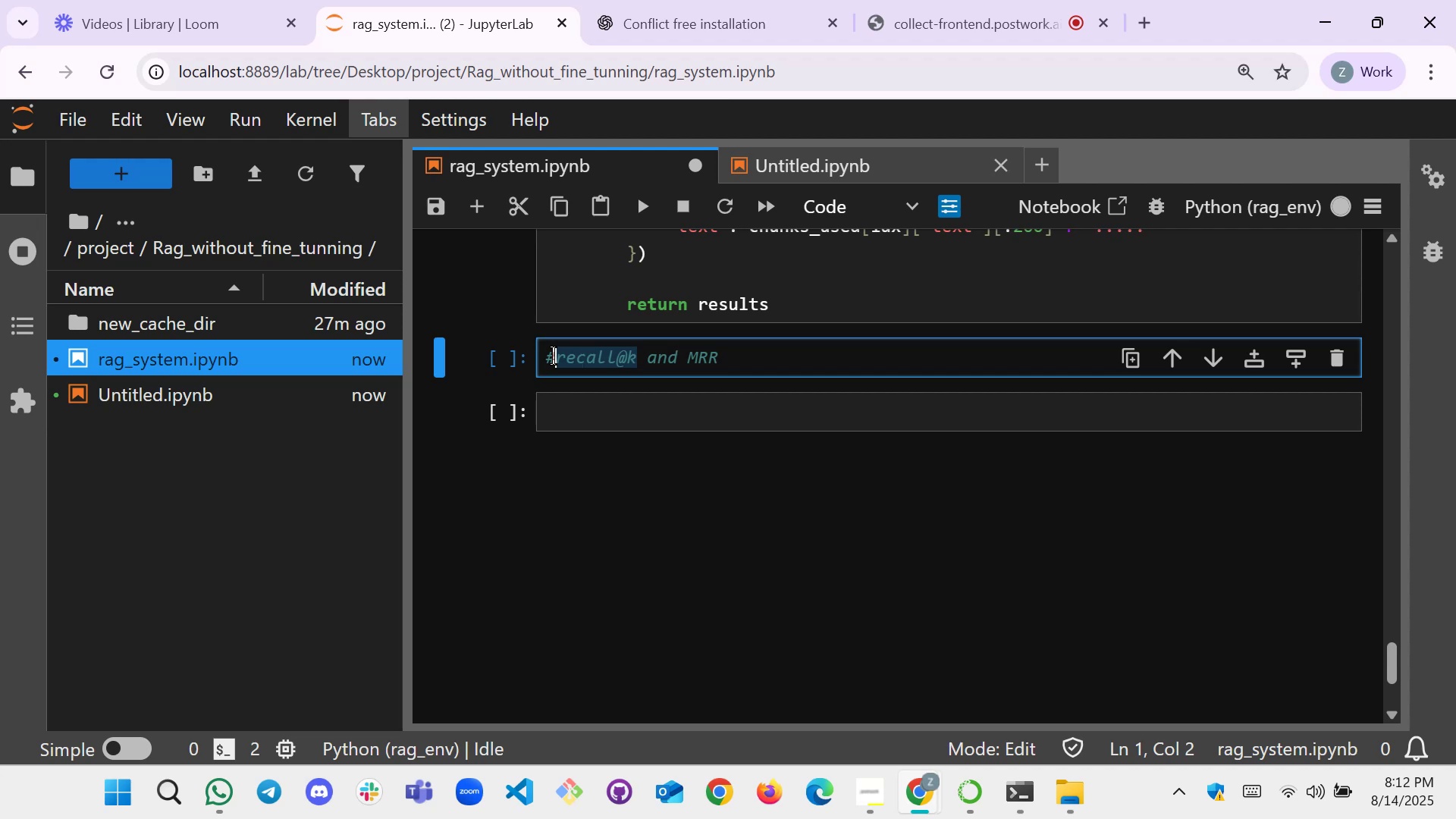 
key(Backspace)
type(RECALL)
 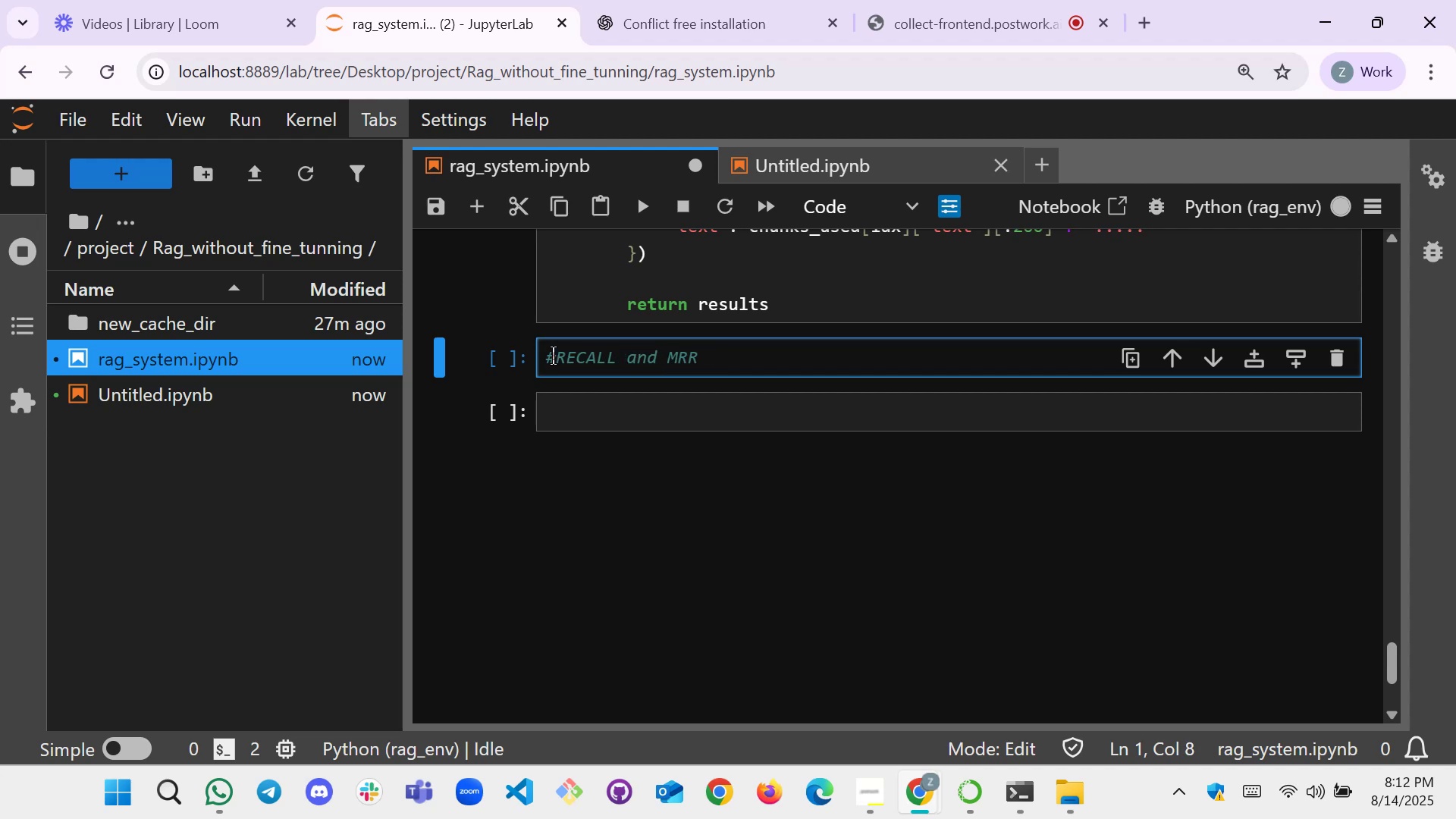 
type(@K)
 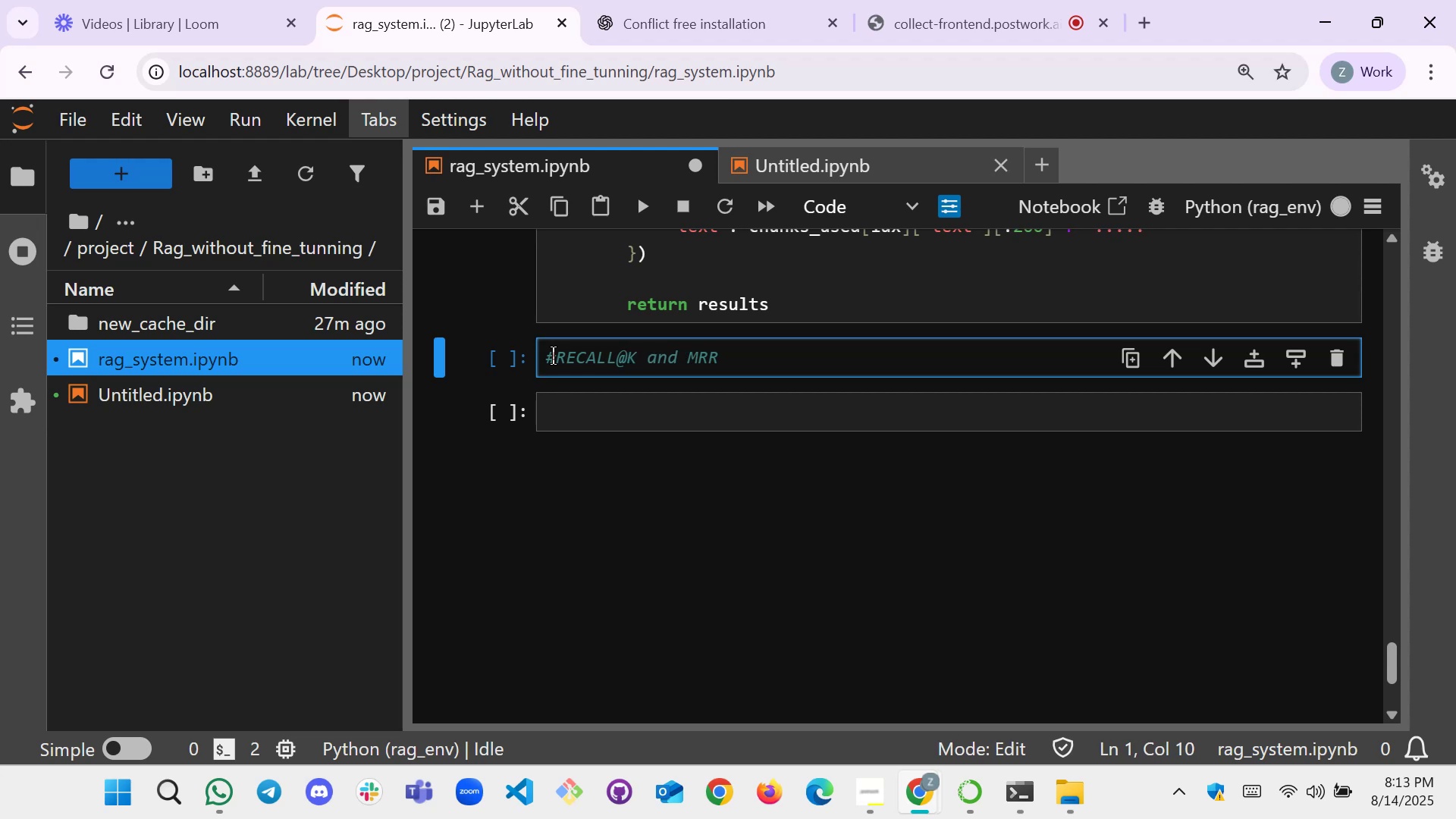 
left_click([730, 367])
 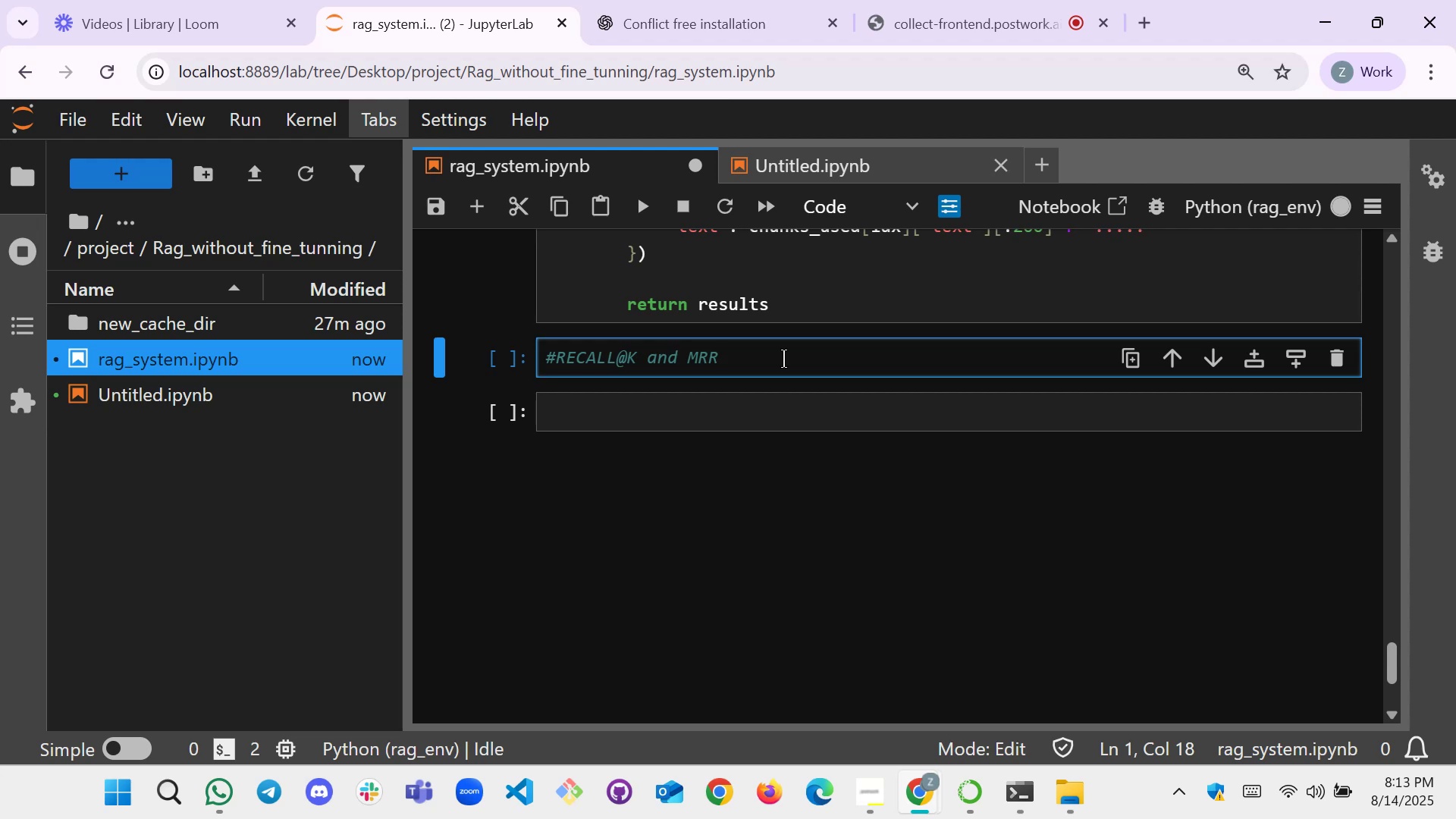 
wait(22.5)
 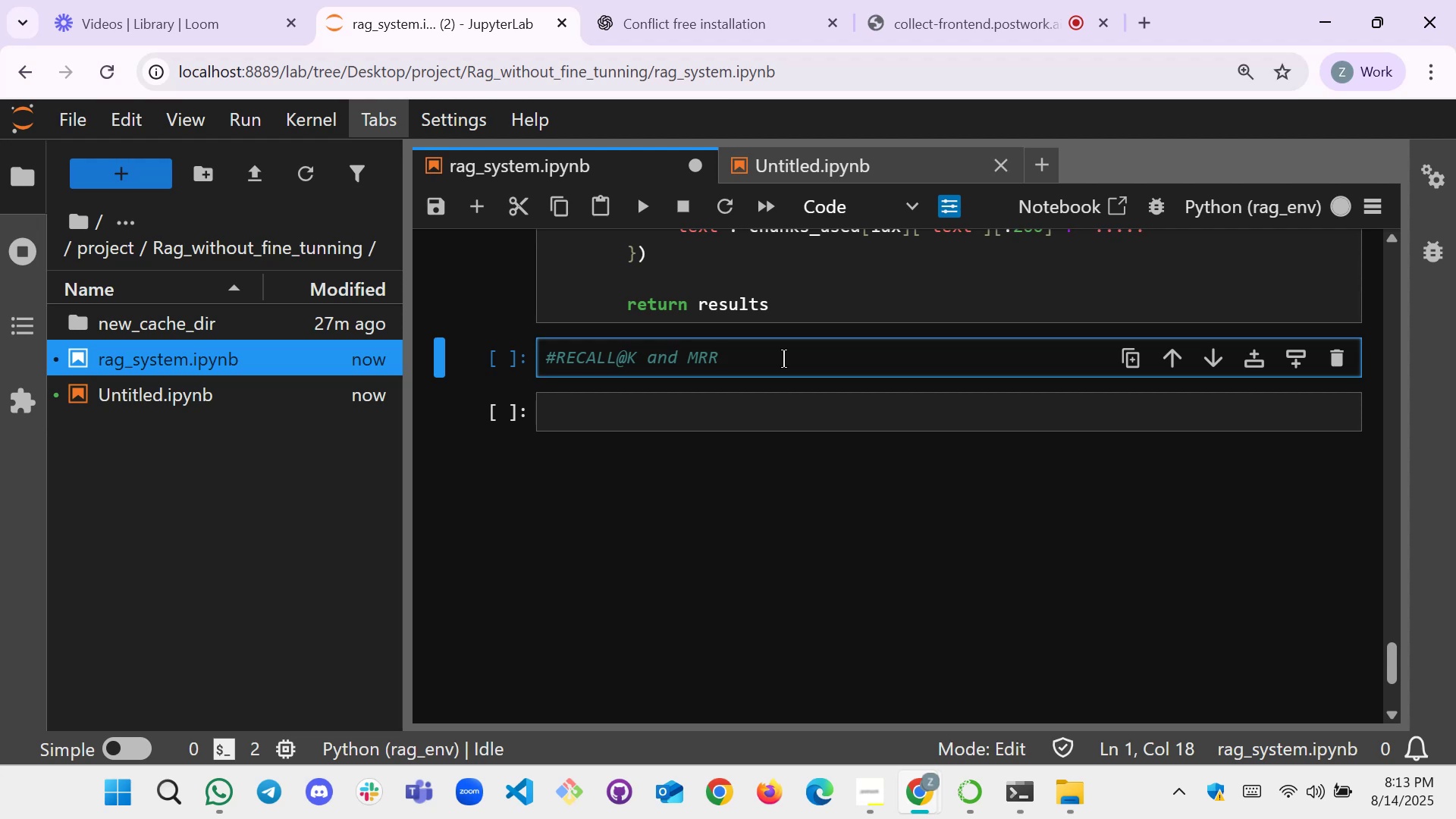 
left_click([710, 405])
 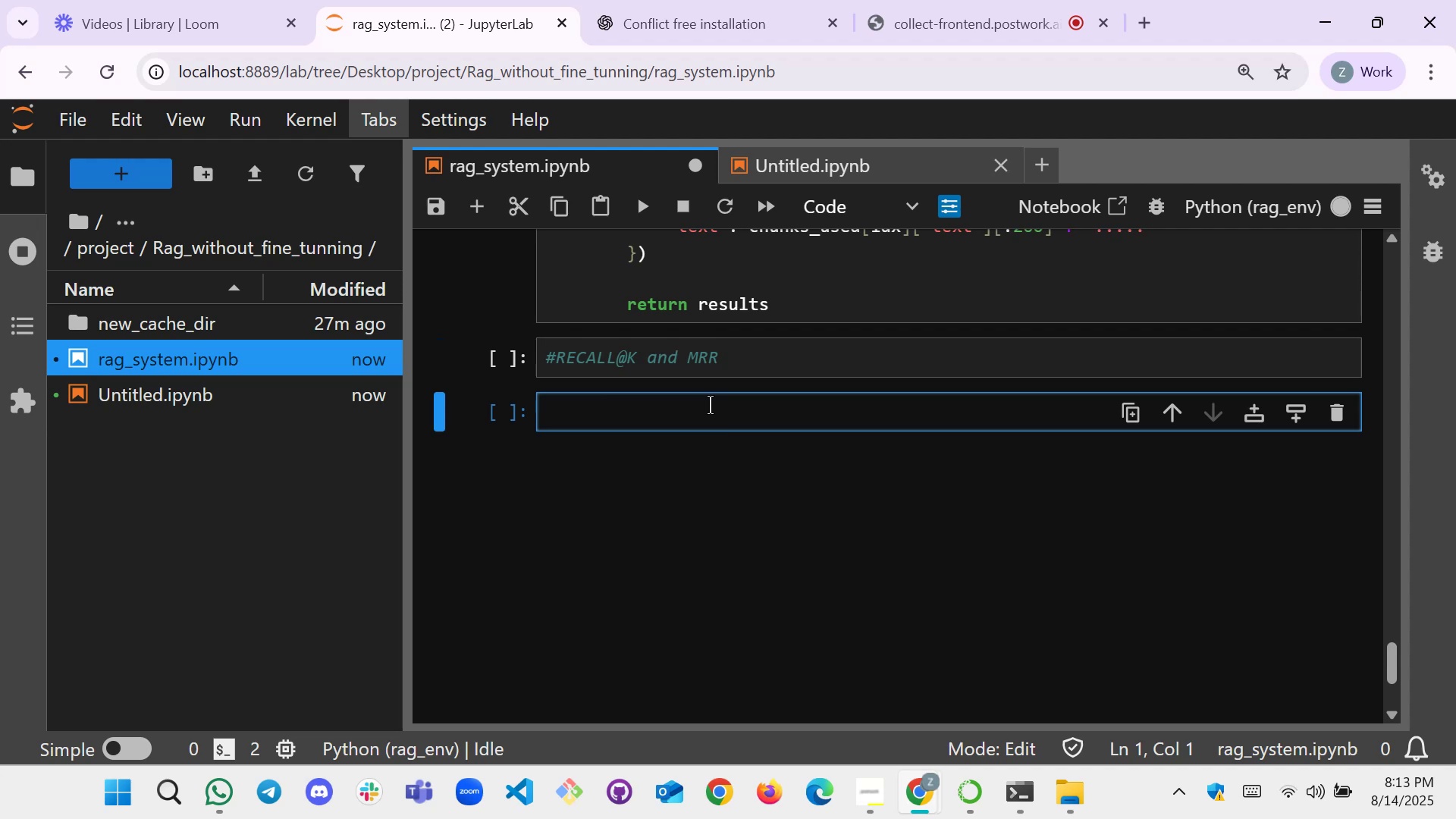 
wait(15.38)
 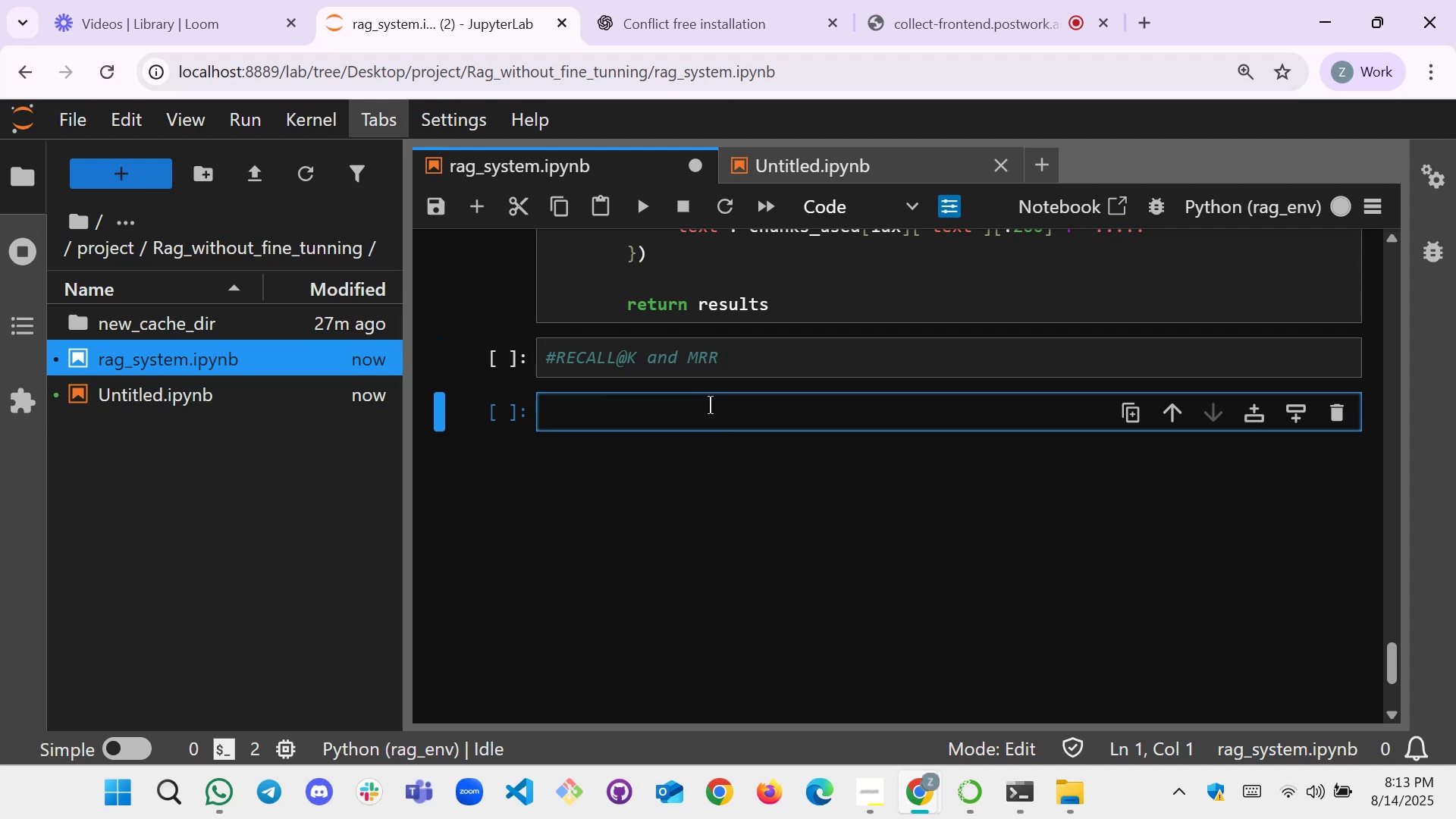 
scroll: coordinate [777, 537], scroll_direction: up, amount: 47.0
 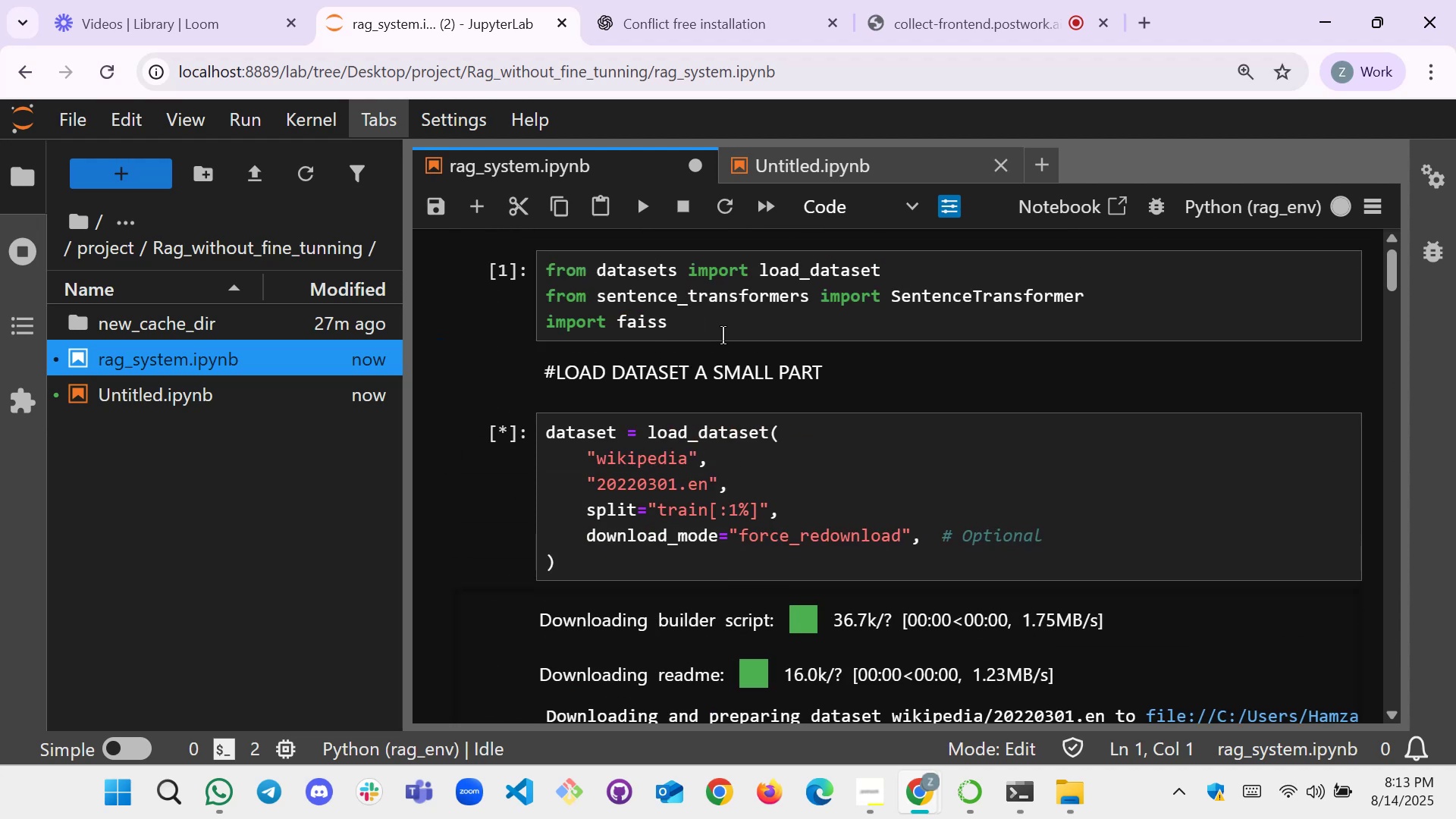 
left_click([730, 319])
 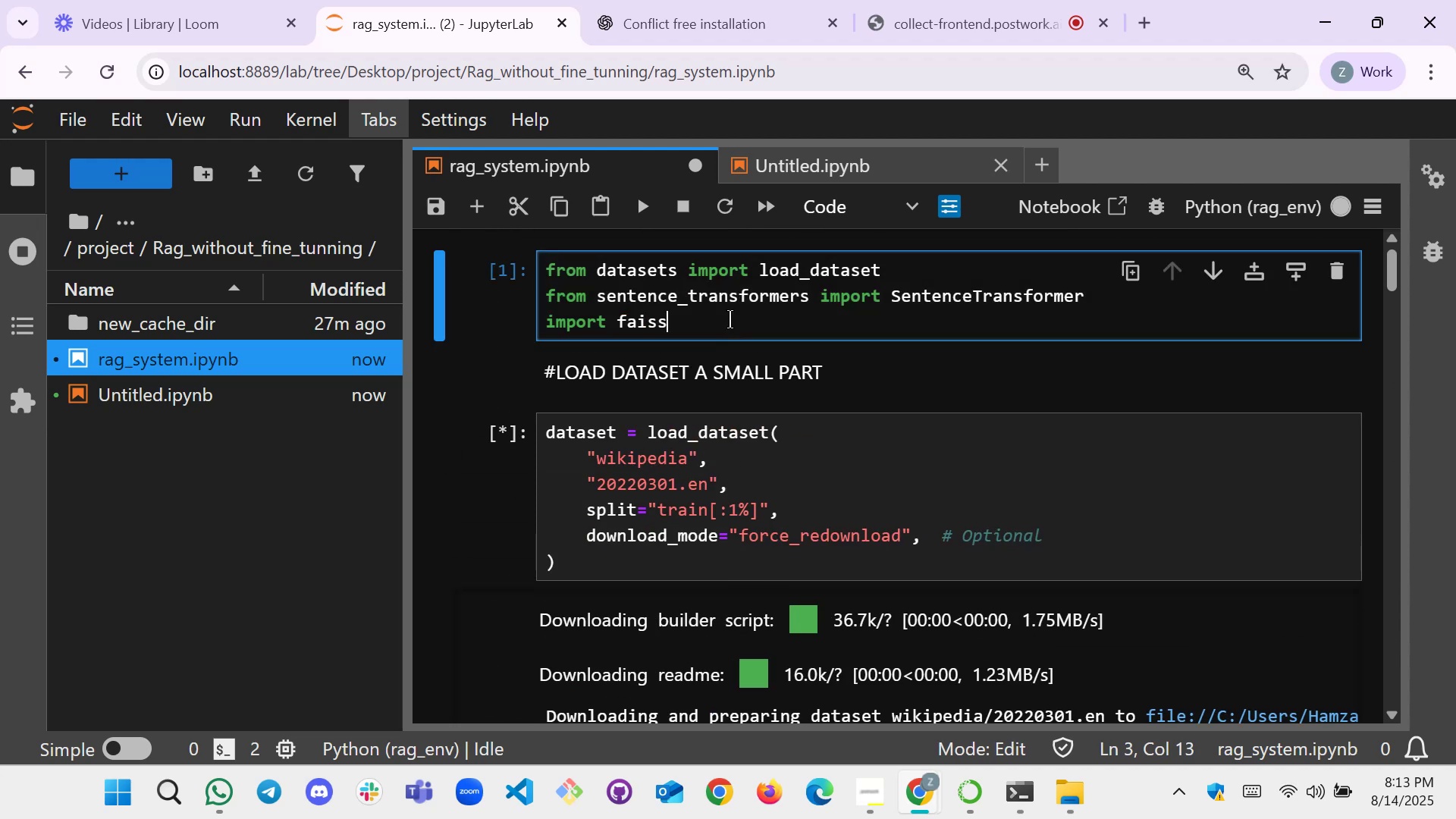 
key(Enter)
 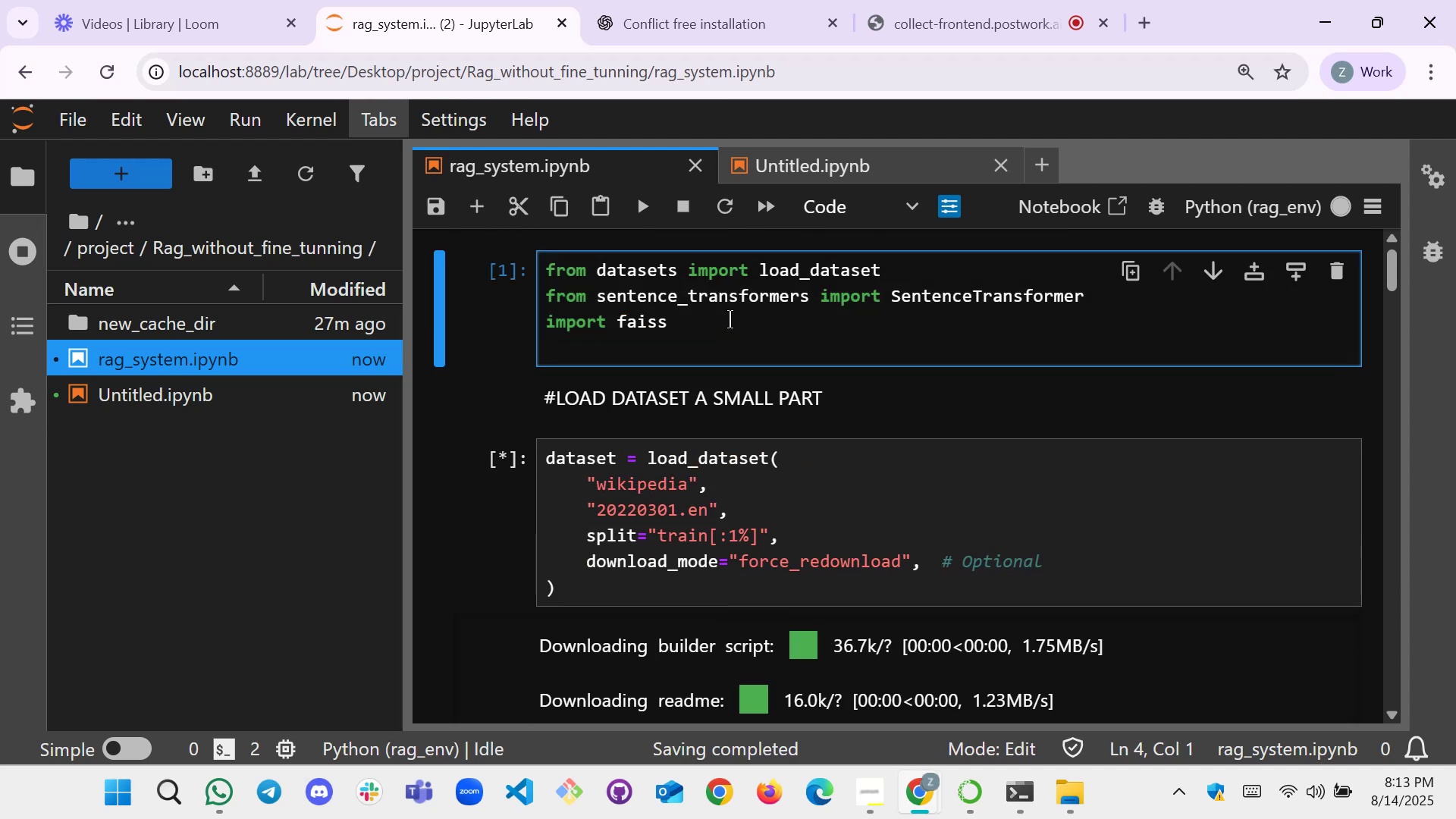 
type(IMPO)
key(Backspace)
key(Backspace)
key(Backspace)
key(Backspace)
type(imor)
key(Backspace)
key(Backspace)
type(port time, s)
key(Backspace)
type(psutil,os)
 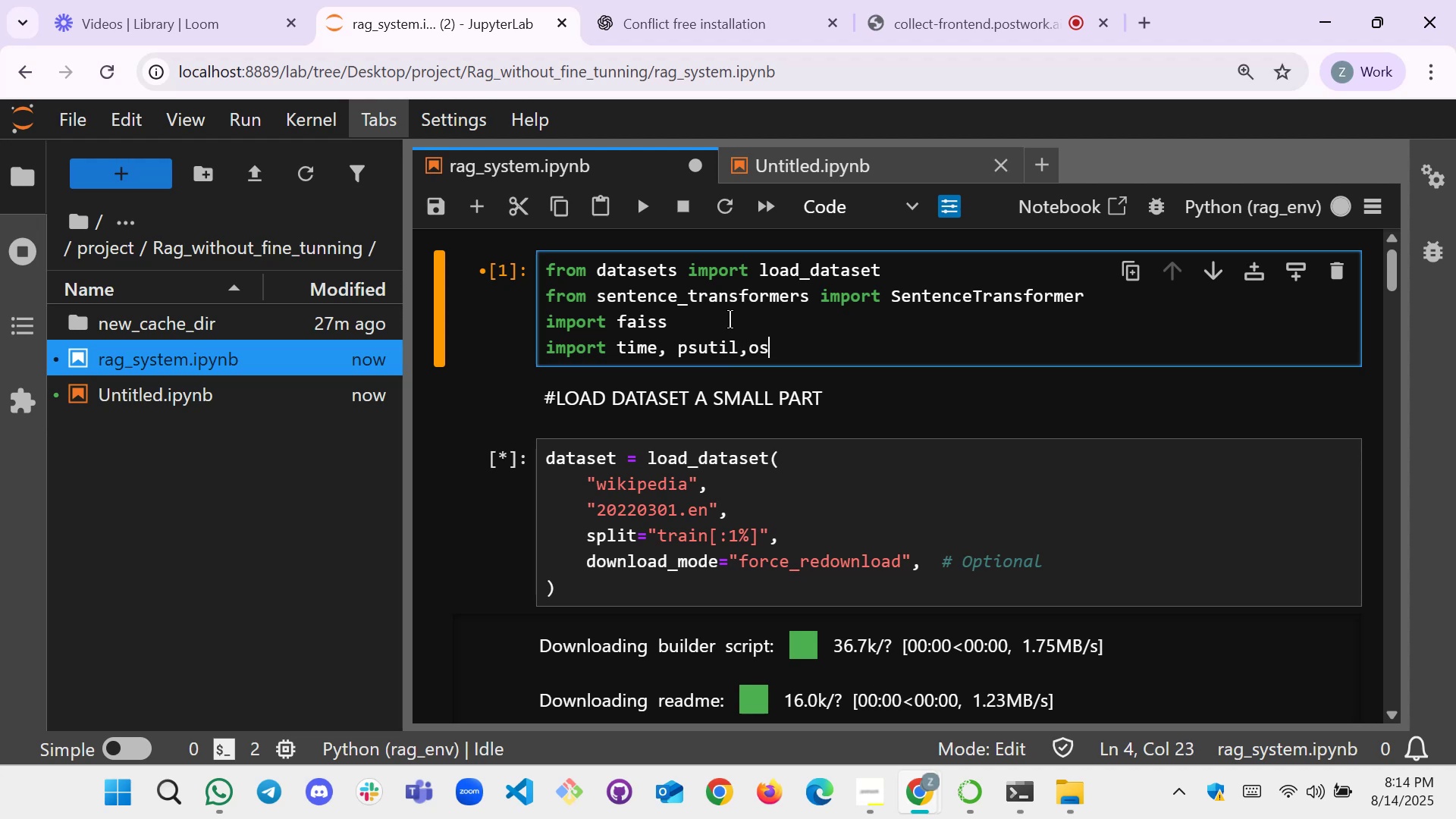 
wait(6.85)
 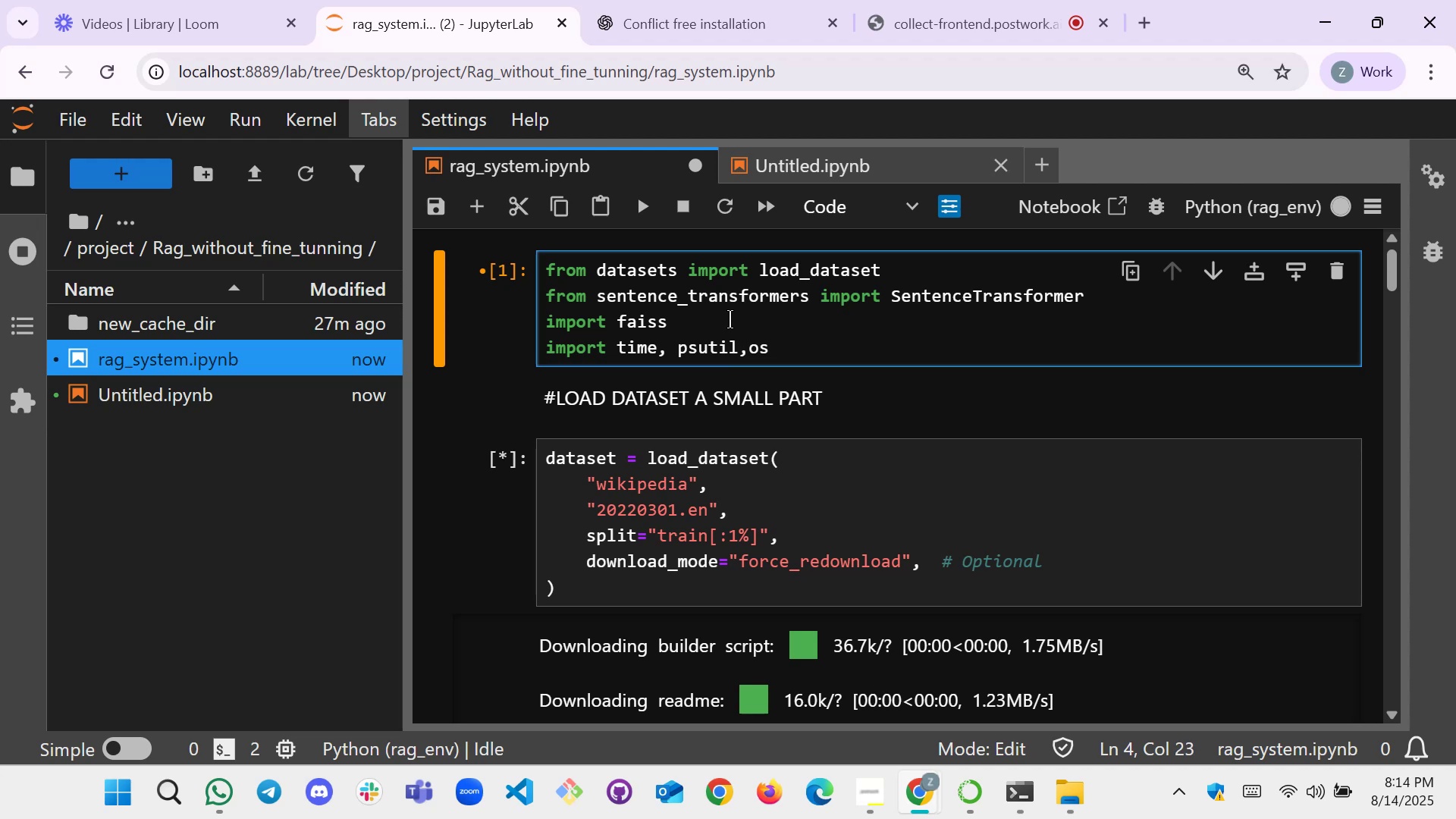 
key(Shift+ShiftRight)
 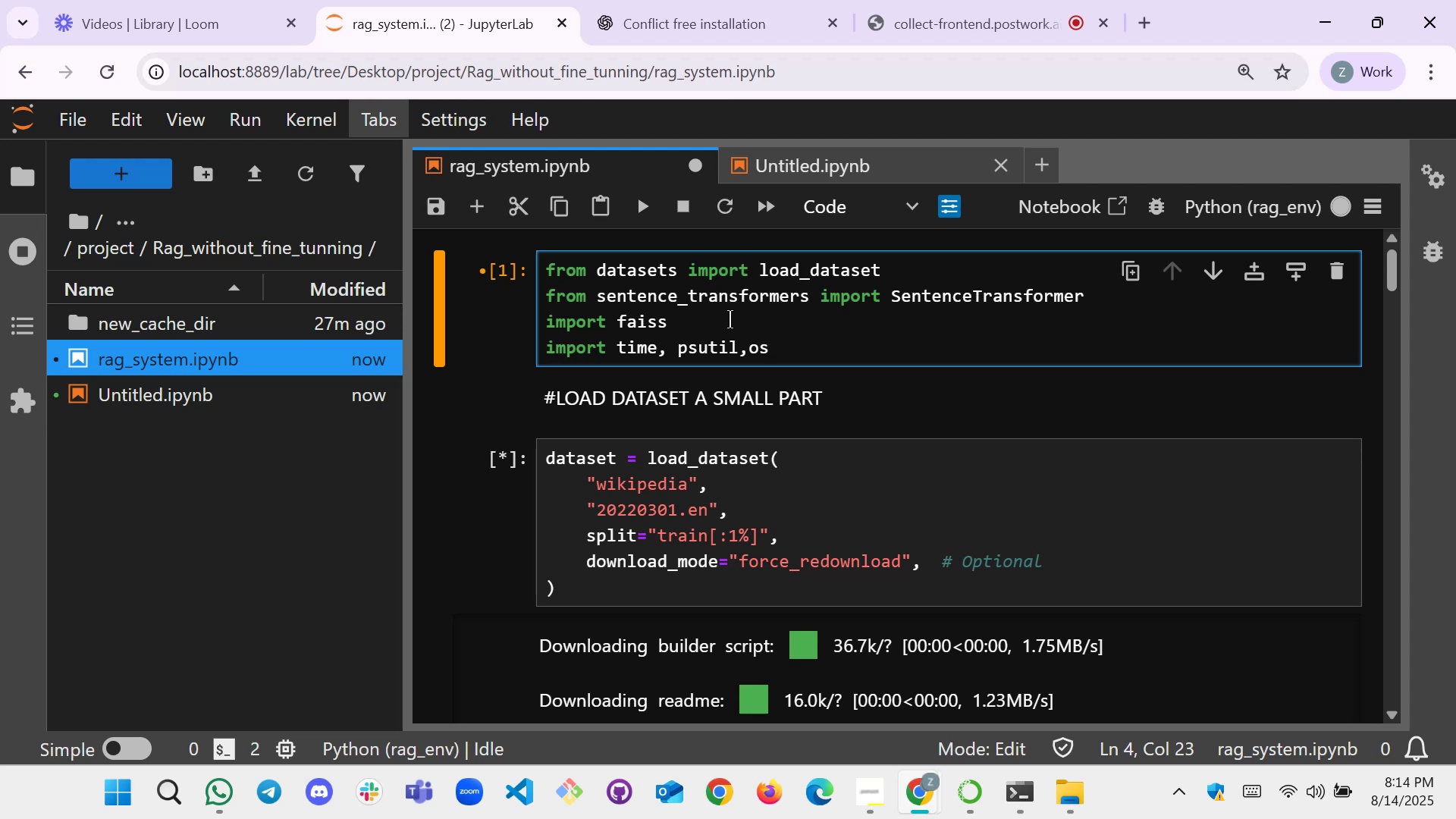 
key(Shift+Enter)
 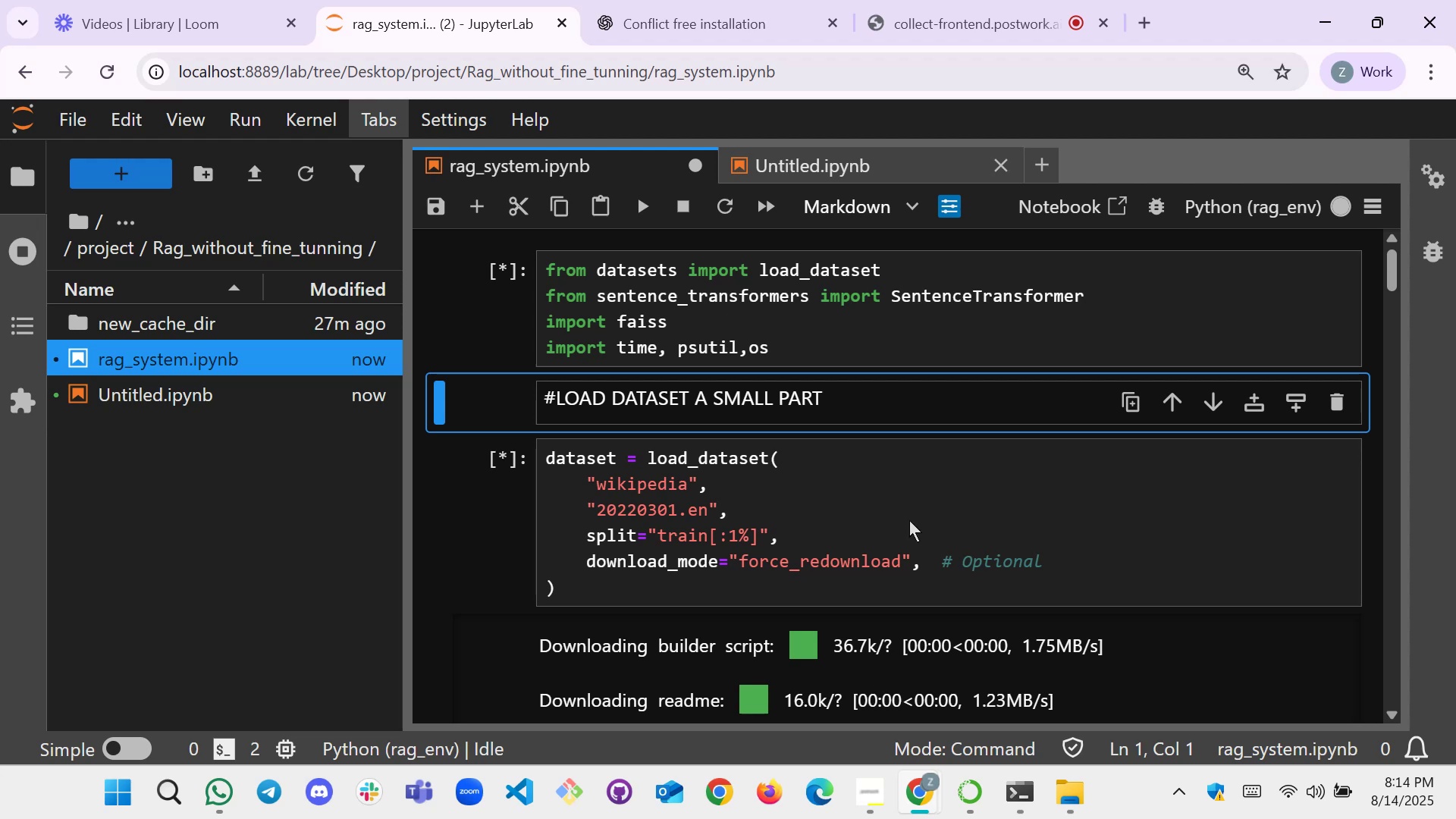 
wait(37.25)
 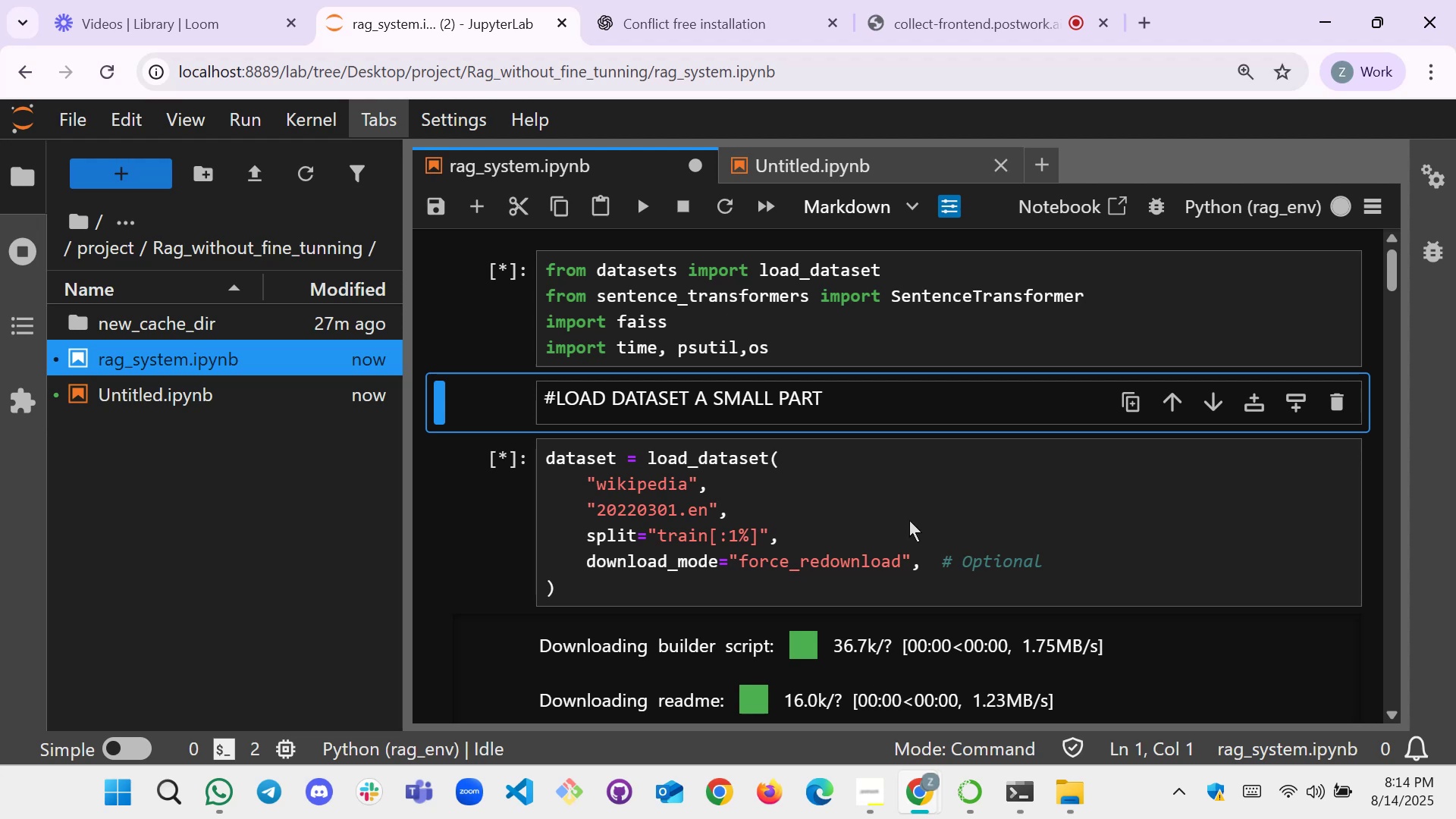 
scroll: coordinate [829, 345], scroll_direction: down, amount: 1.0
 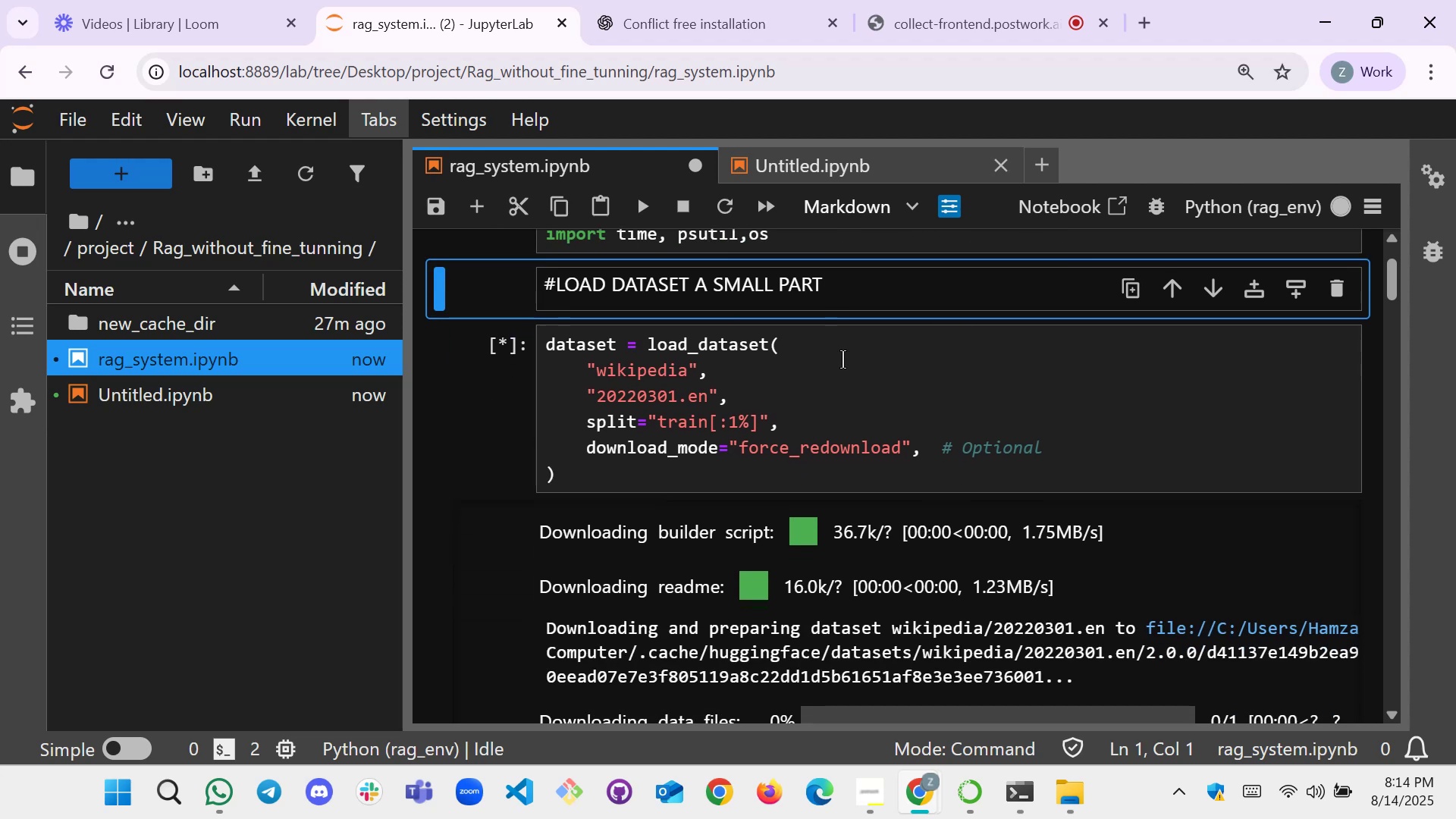 
scroll: coordinate [854, 369], scroll_direction: up, amount: 1.0
 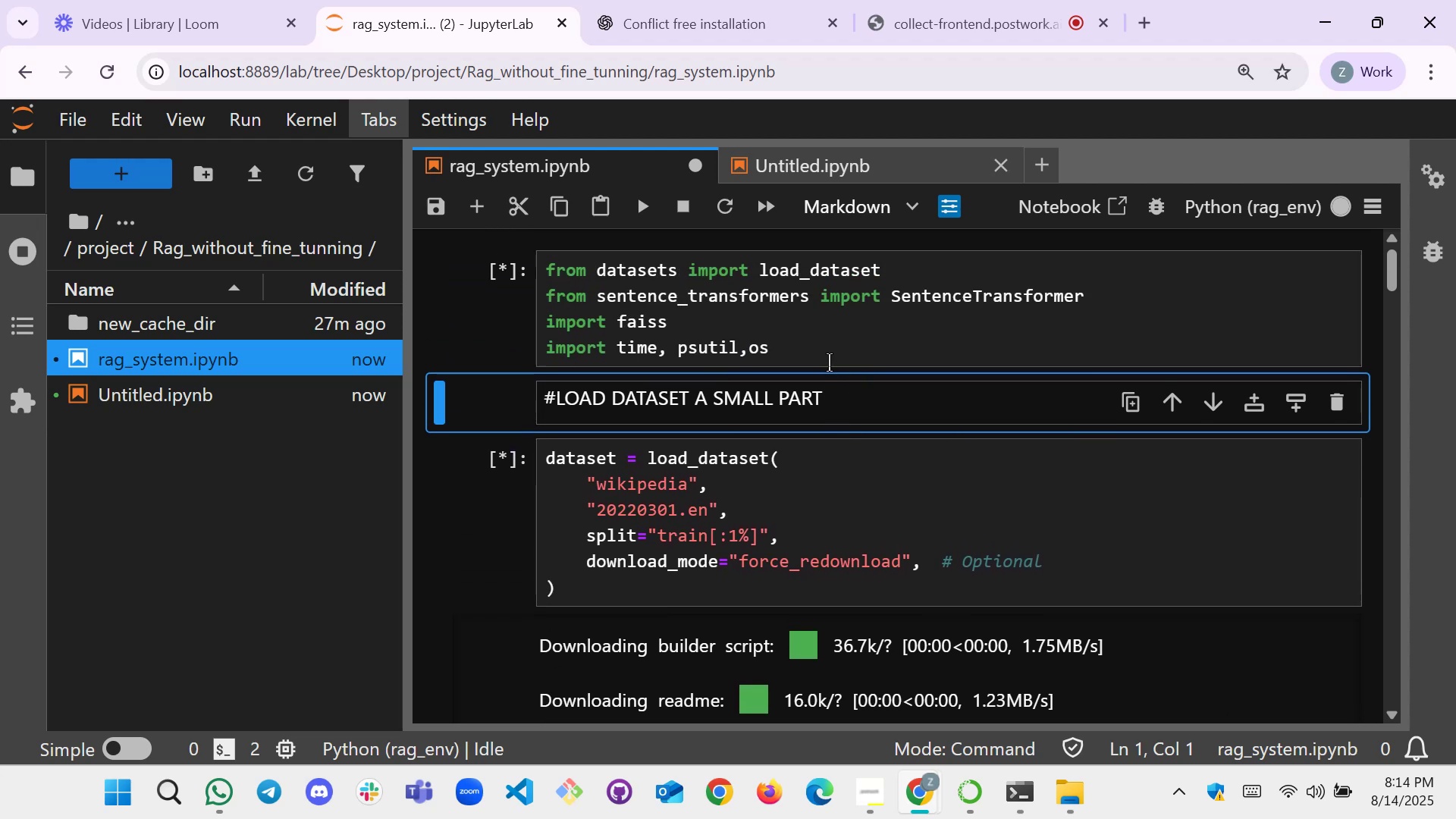 
left_click([819, 362])
 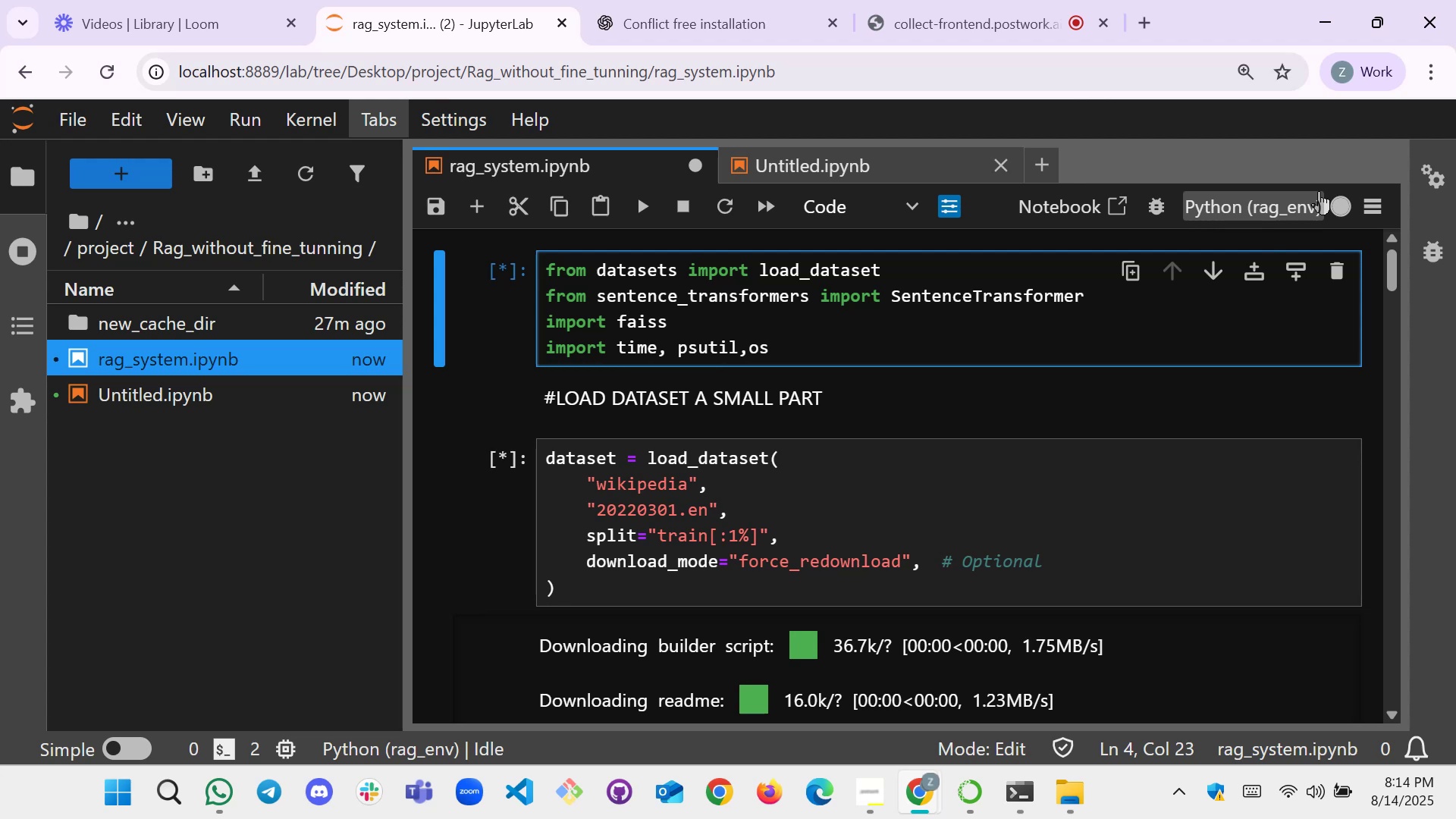 
mouse_move([1304, 228])
 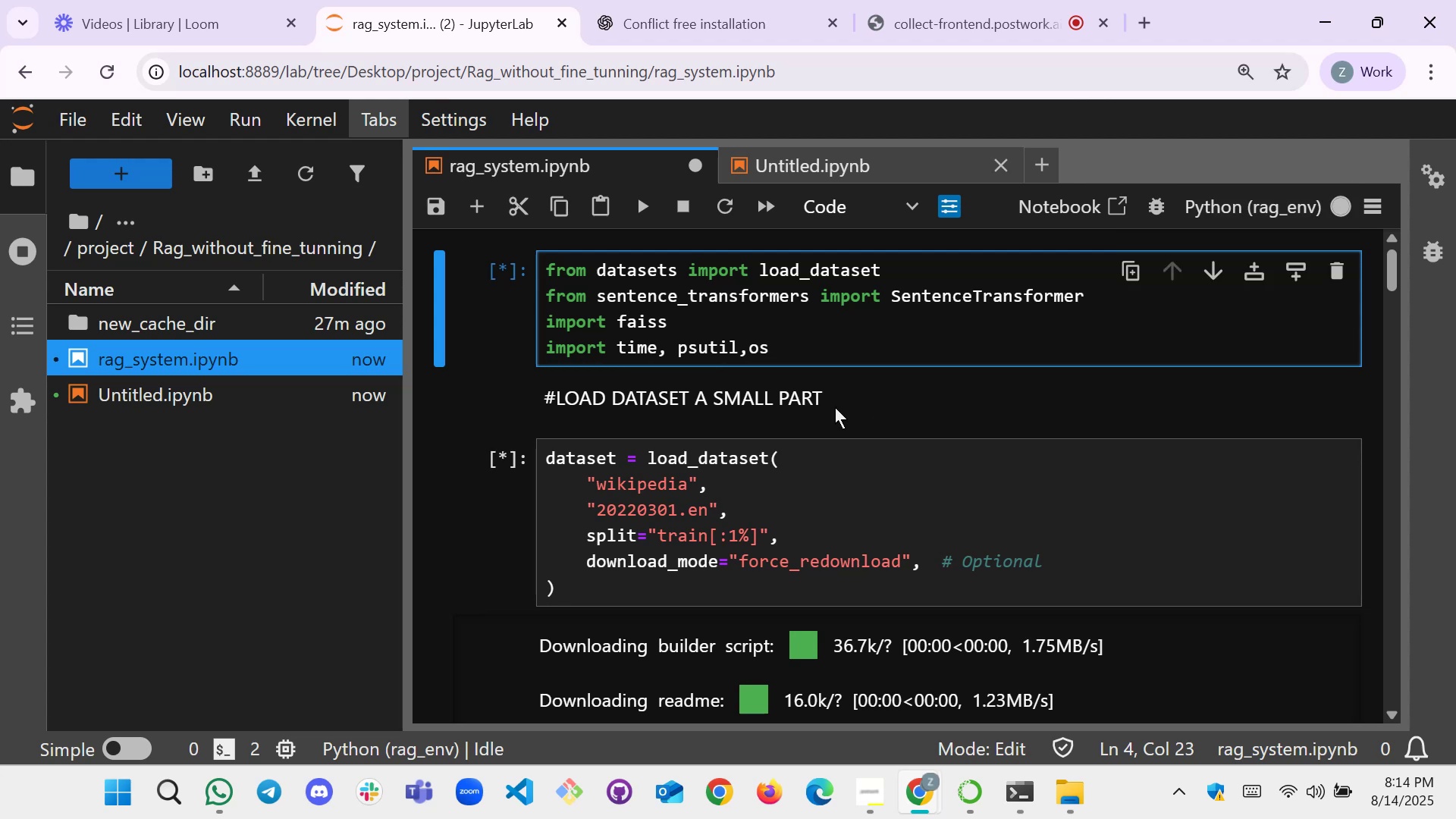 
scroll: coordinate [799, 404], scroll_direction: down, amount: 3.0
 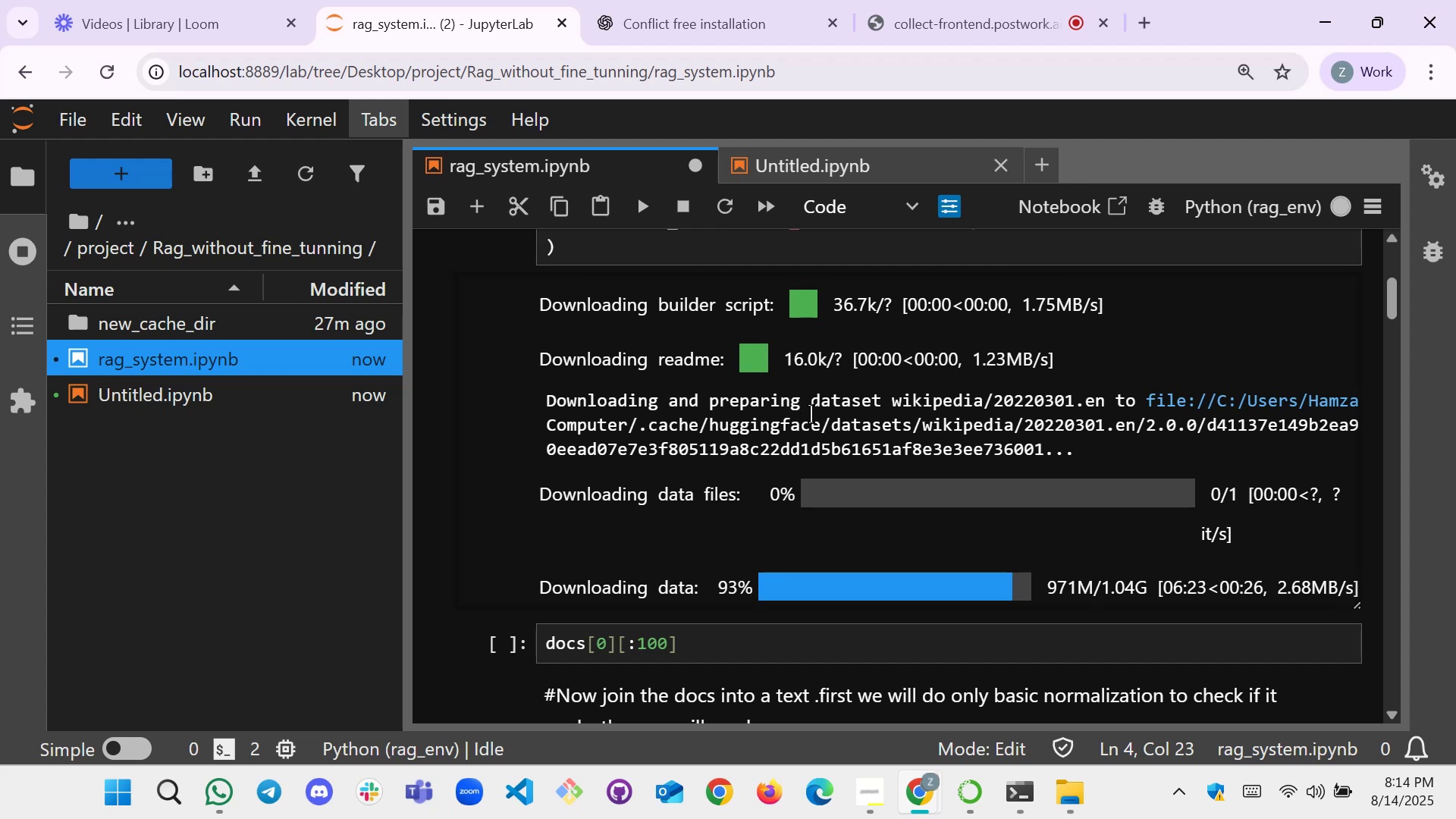 
scroll: coordinate [778, 416], scroll_direction: none, amount: 0.0
 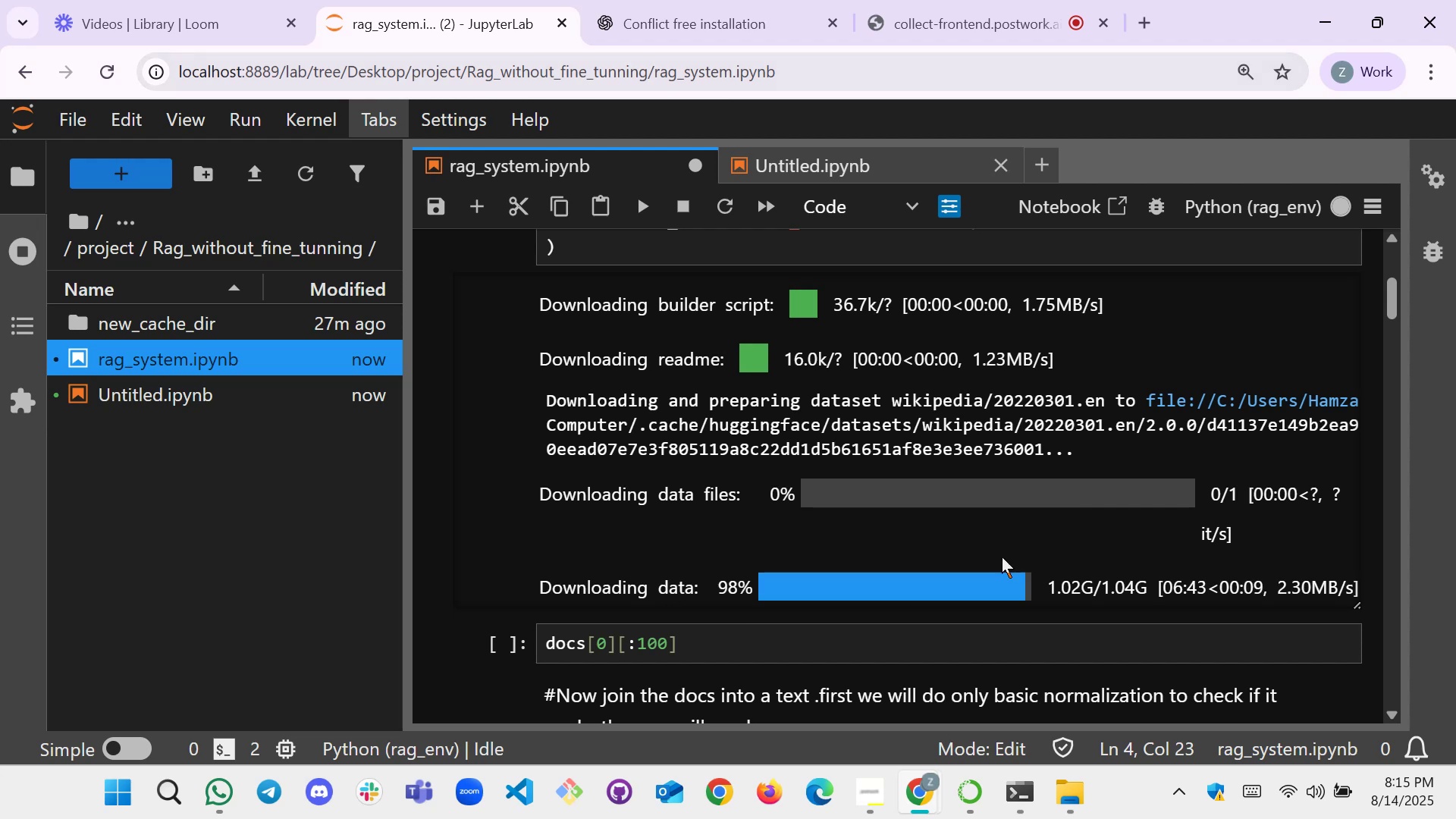 
wait(24.11)
 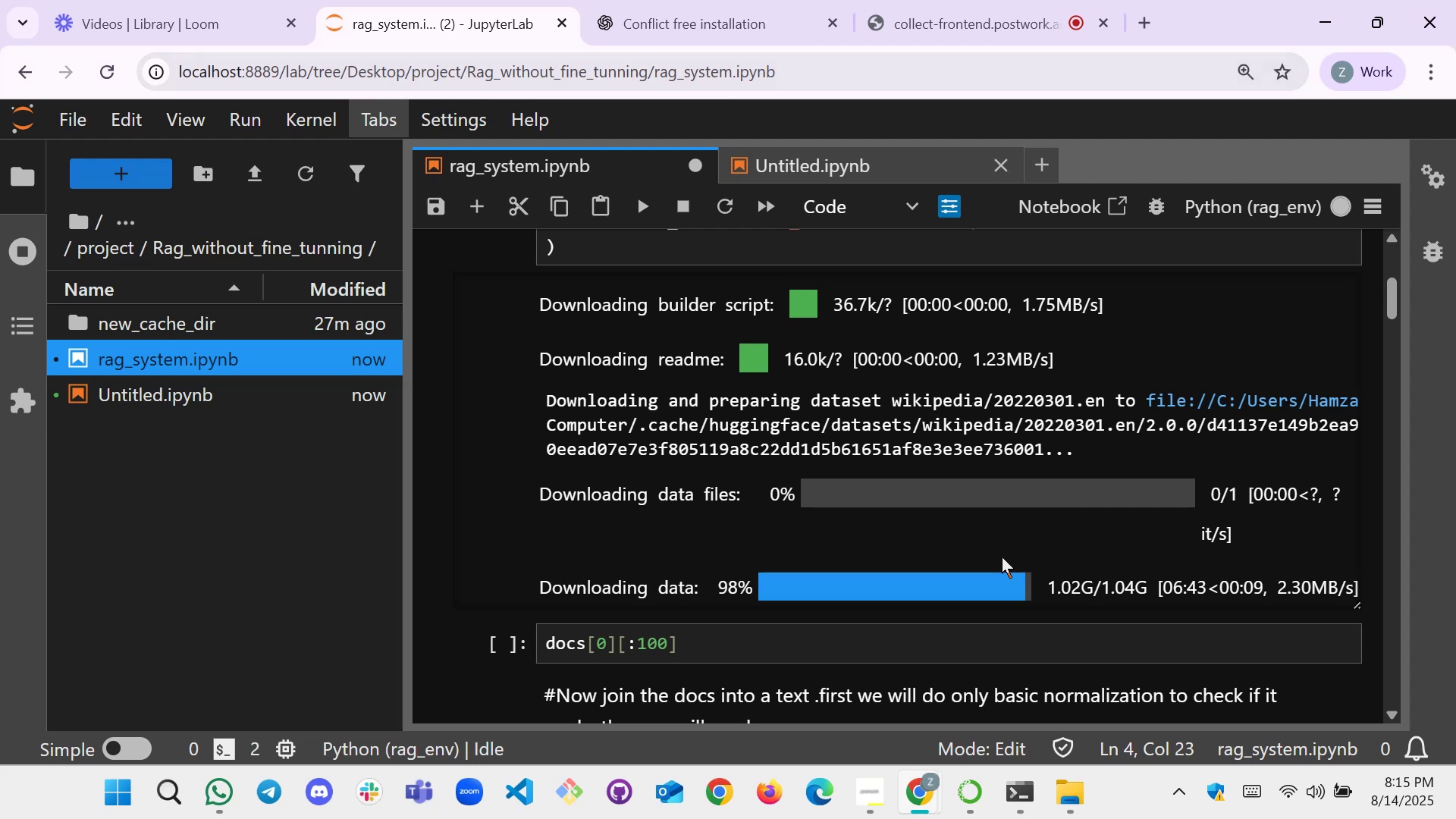 
scroll: coordinate [964, 484], scroll_direction: up, amount: 4.0
 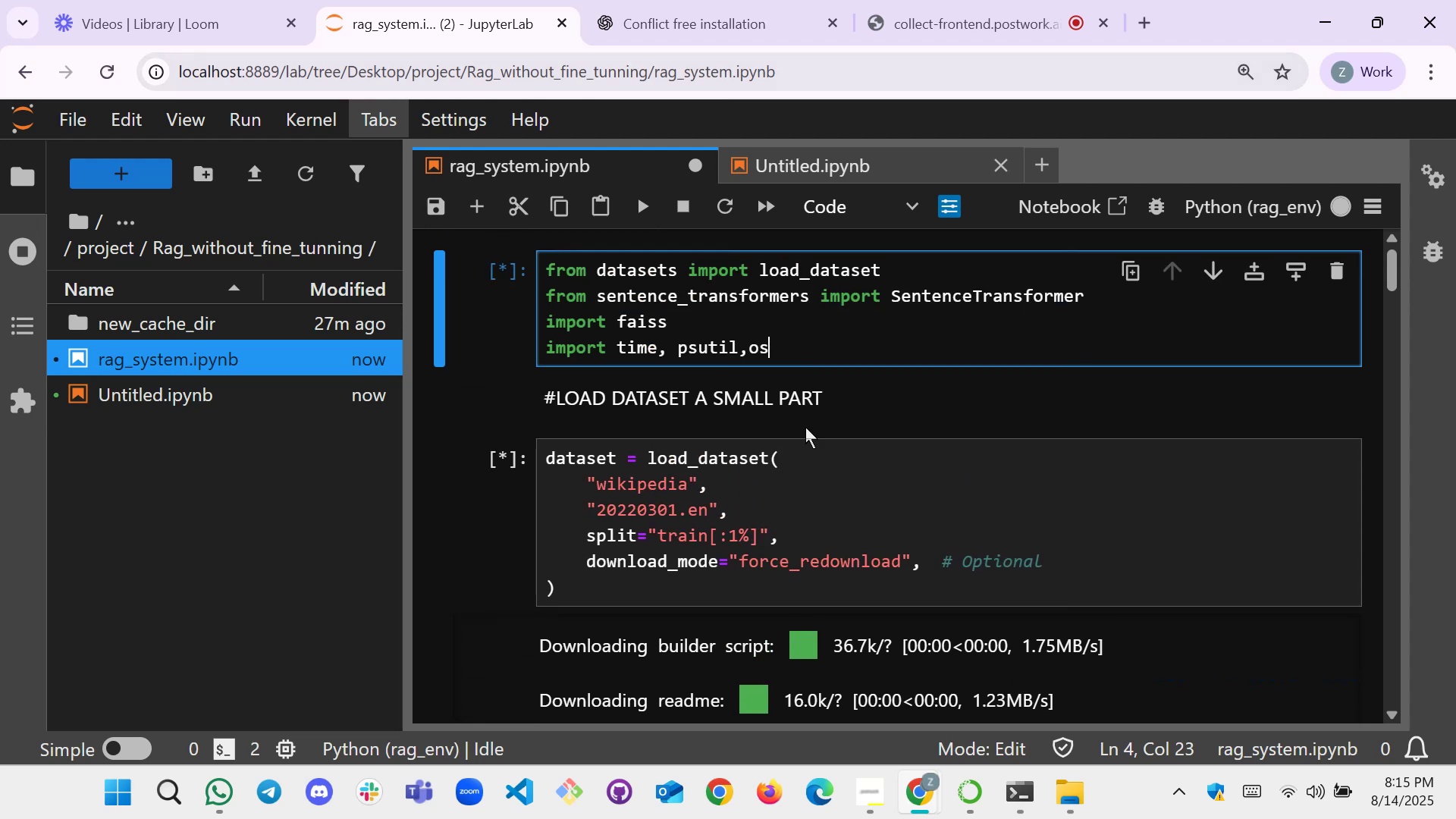 
scroll: coordinate [846, 410], scroll_direction: down, amount: 4.0
 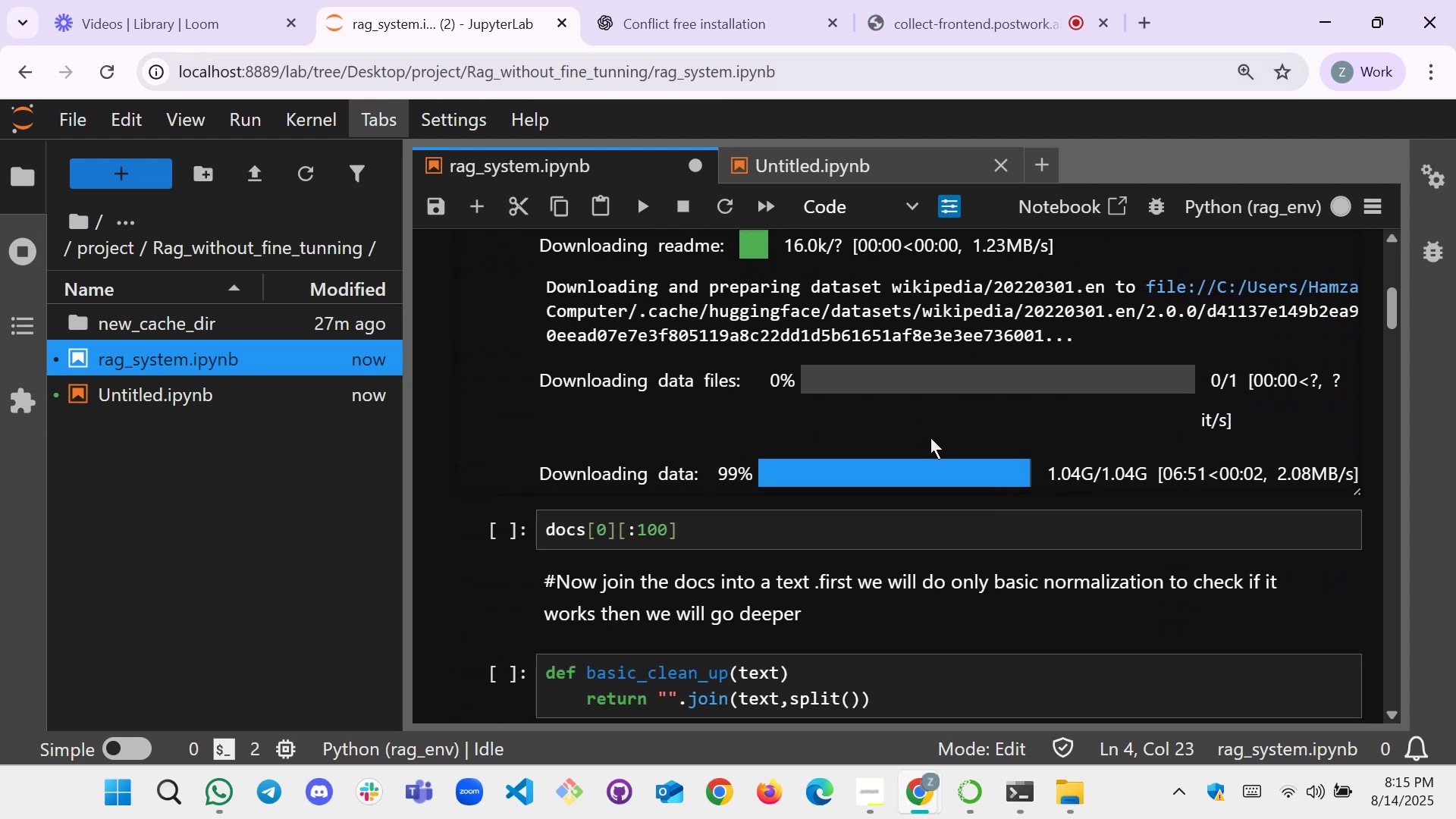 
scroll: coordinate [925, 440], scroll_direction: up, amount: 4.0
 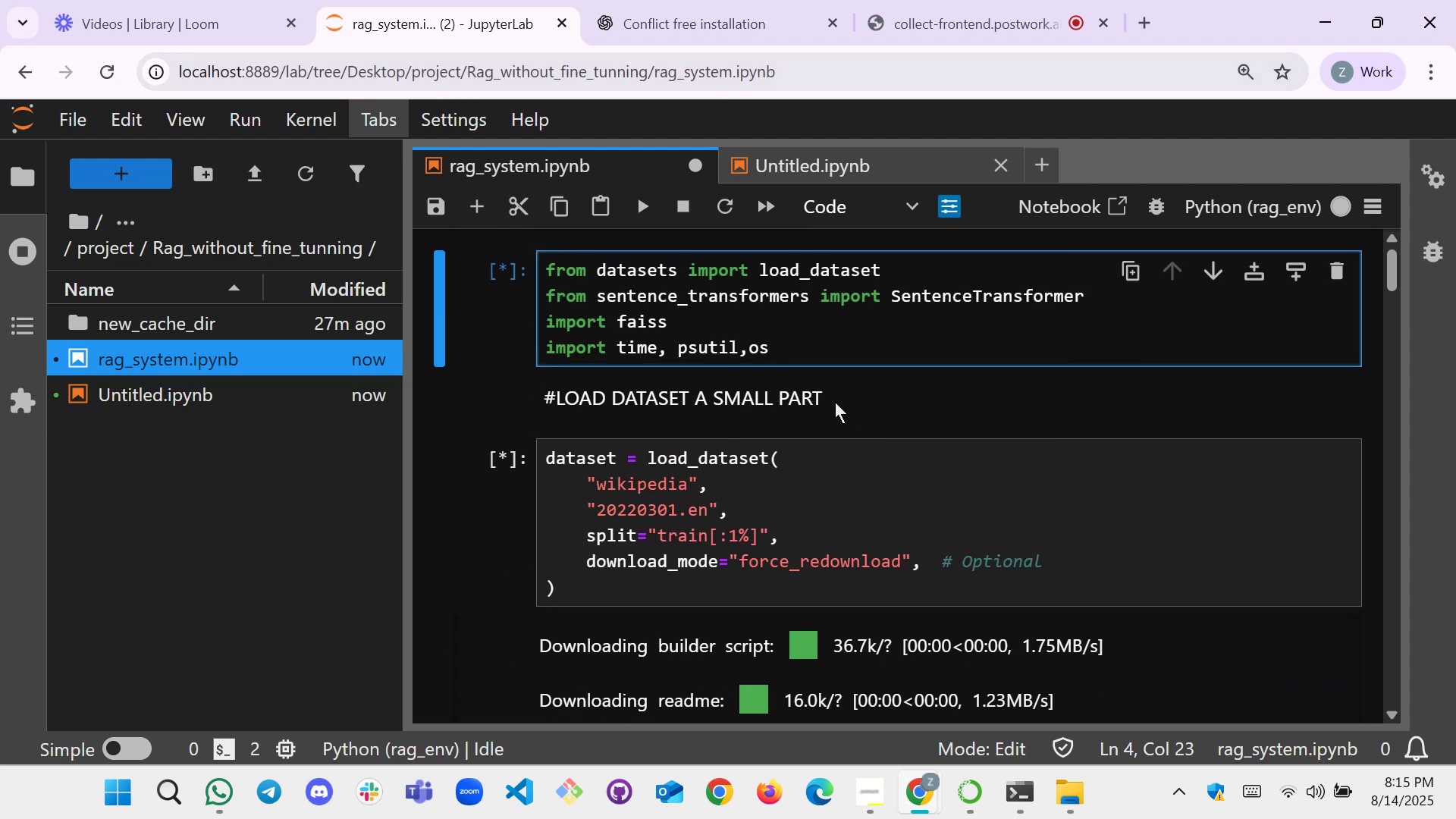 
scroll: coordinate [835, 402], scroll_direction: down, amount: 4.0
 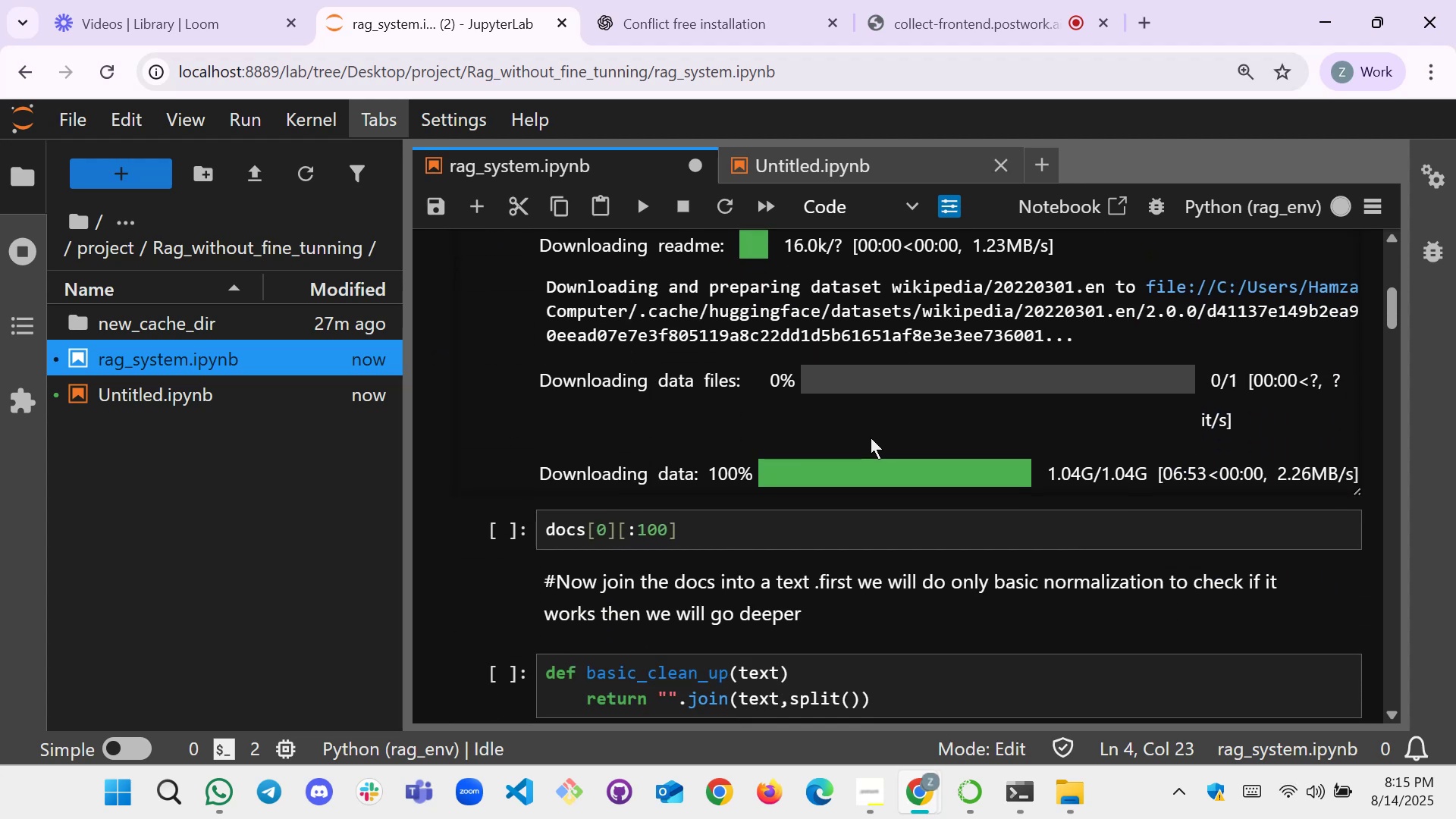 
scroll: coordinate [871, 438], scroll_direction: up, amount: 1.0
 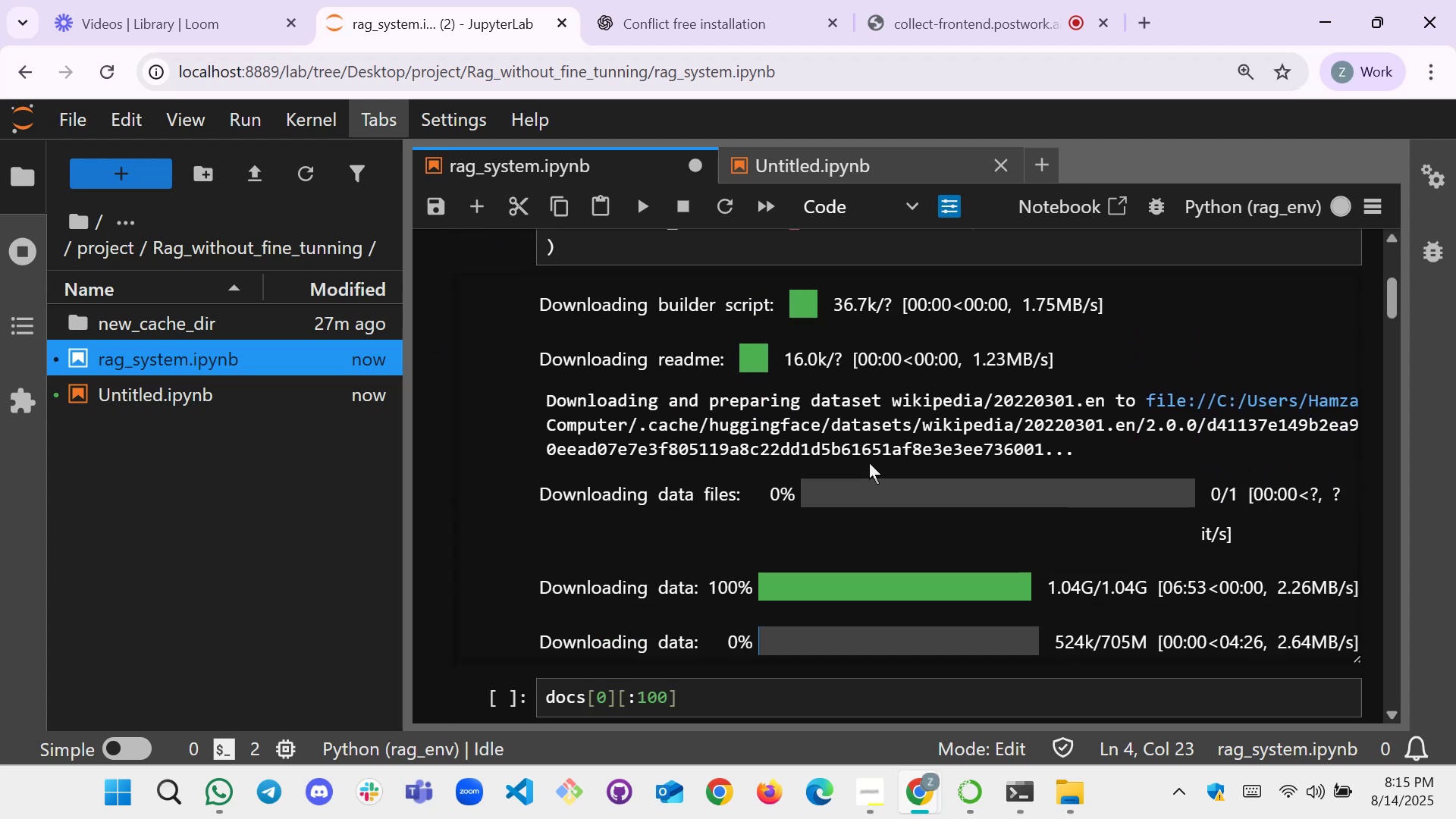 
scroll: coordinate [725, 399], scroll_direction: down, amount: 31.0
 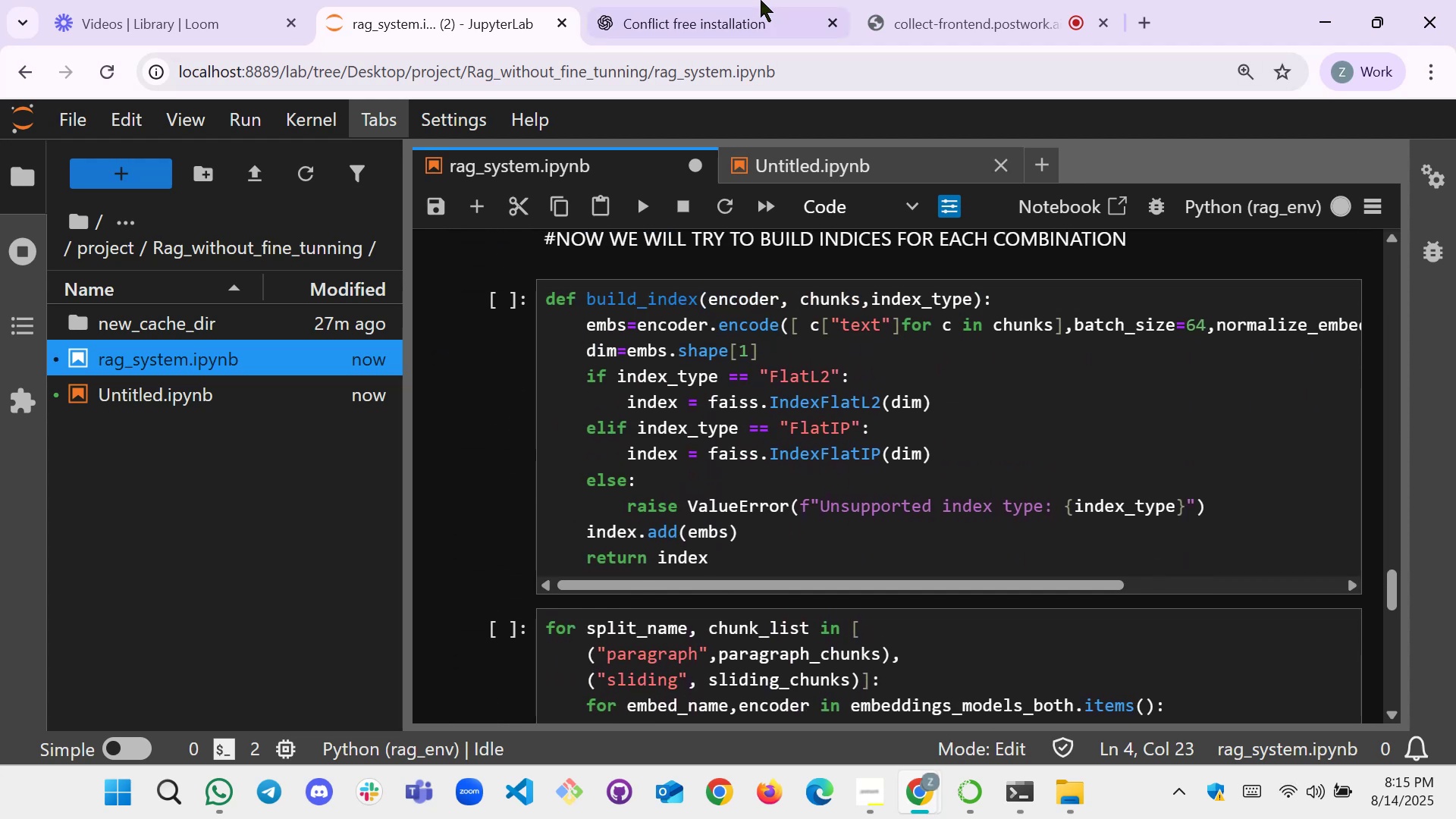 
left_click([754, 0])
 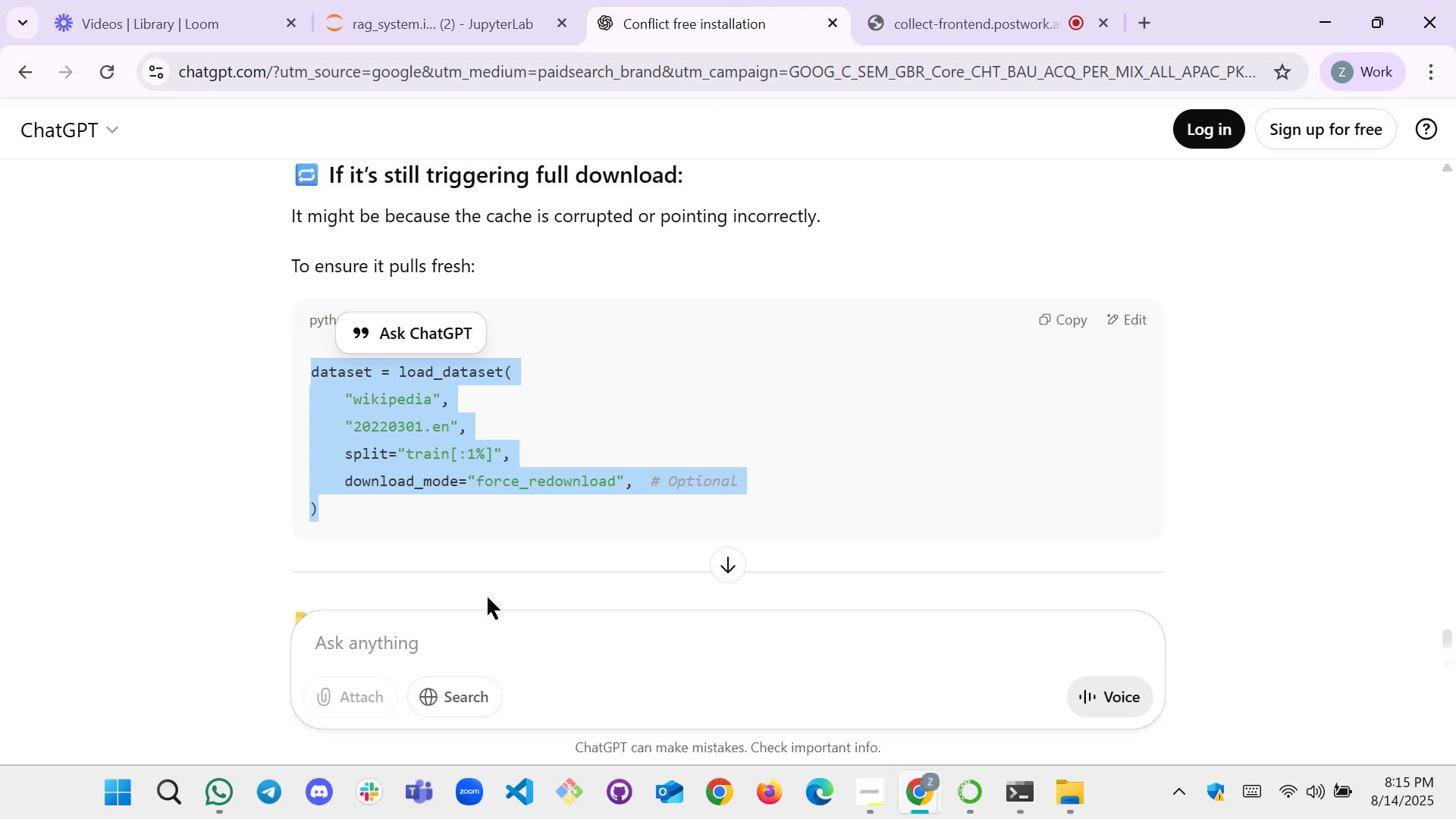 
left_click([449, 619])
 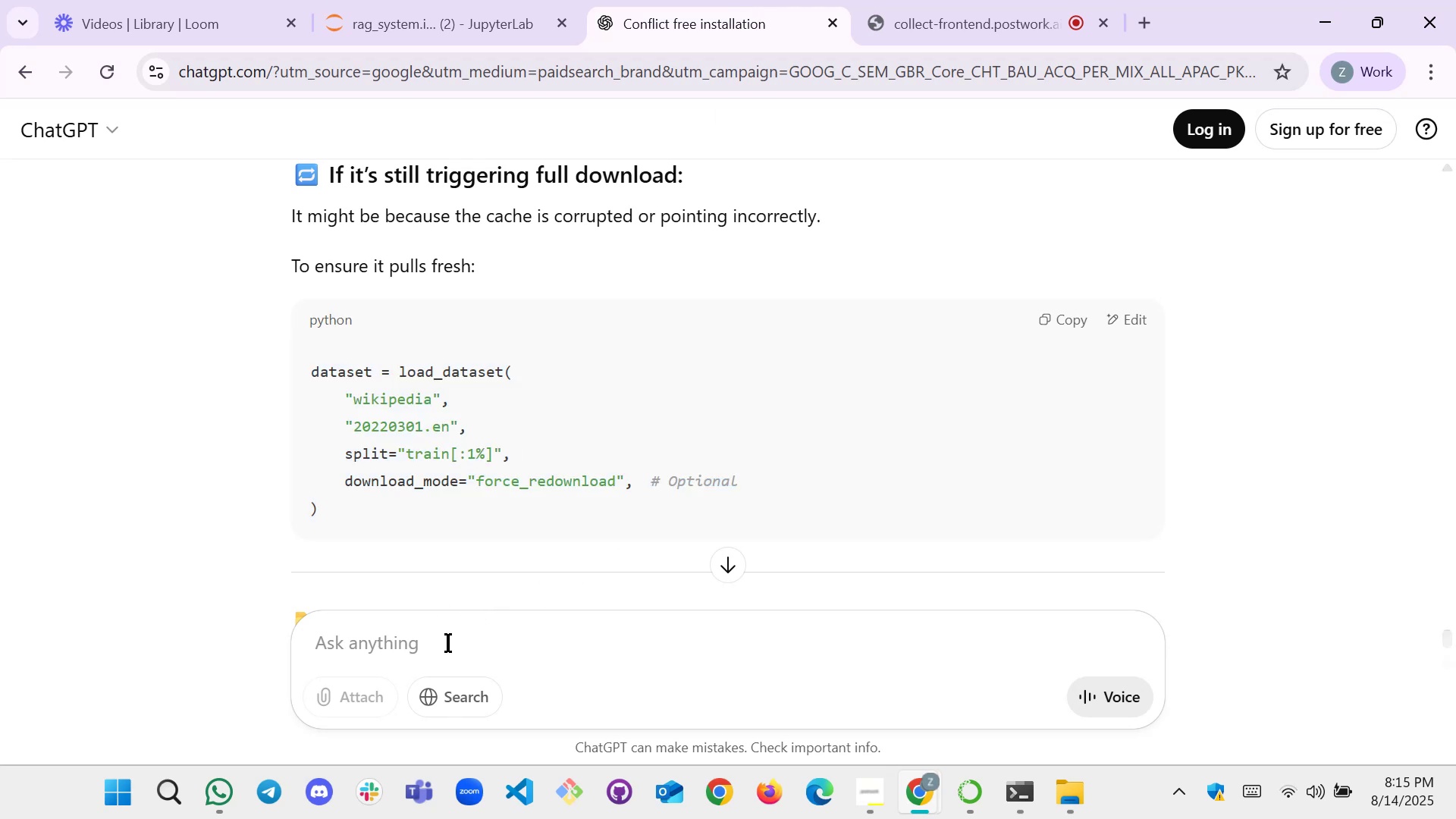 
type(it is ste)
key(Backspace)
type(ill trying to downlaod s)
key(Backspace)
type(whole dataset )
 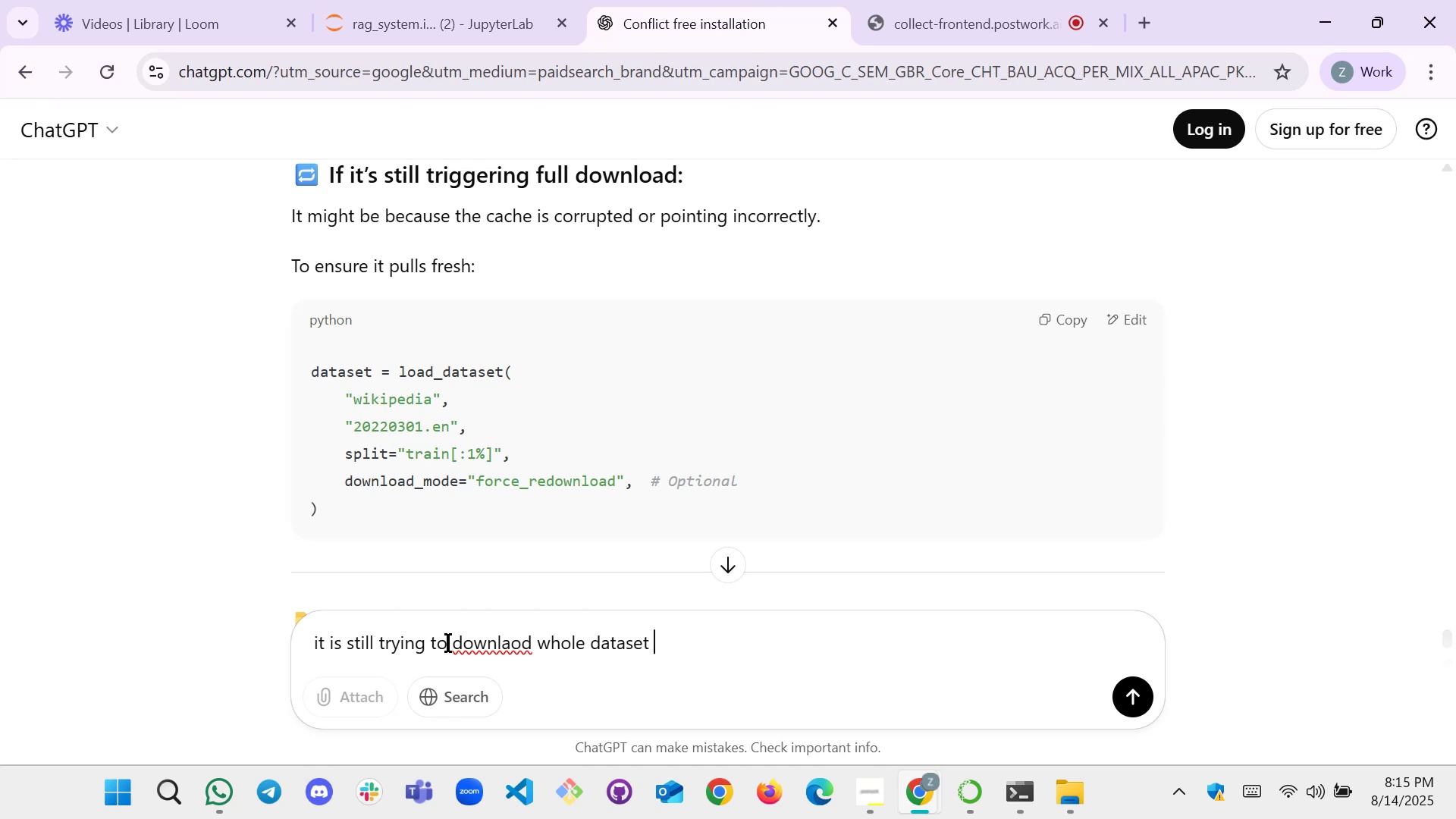 
key(Enter)
 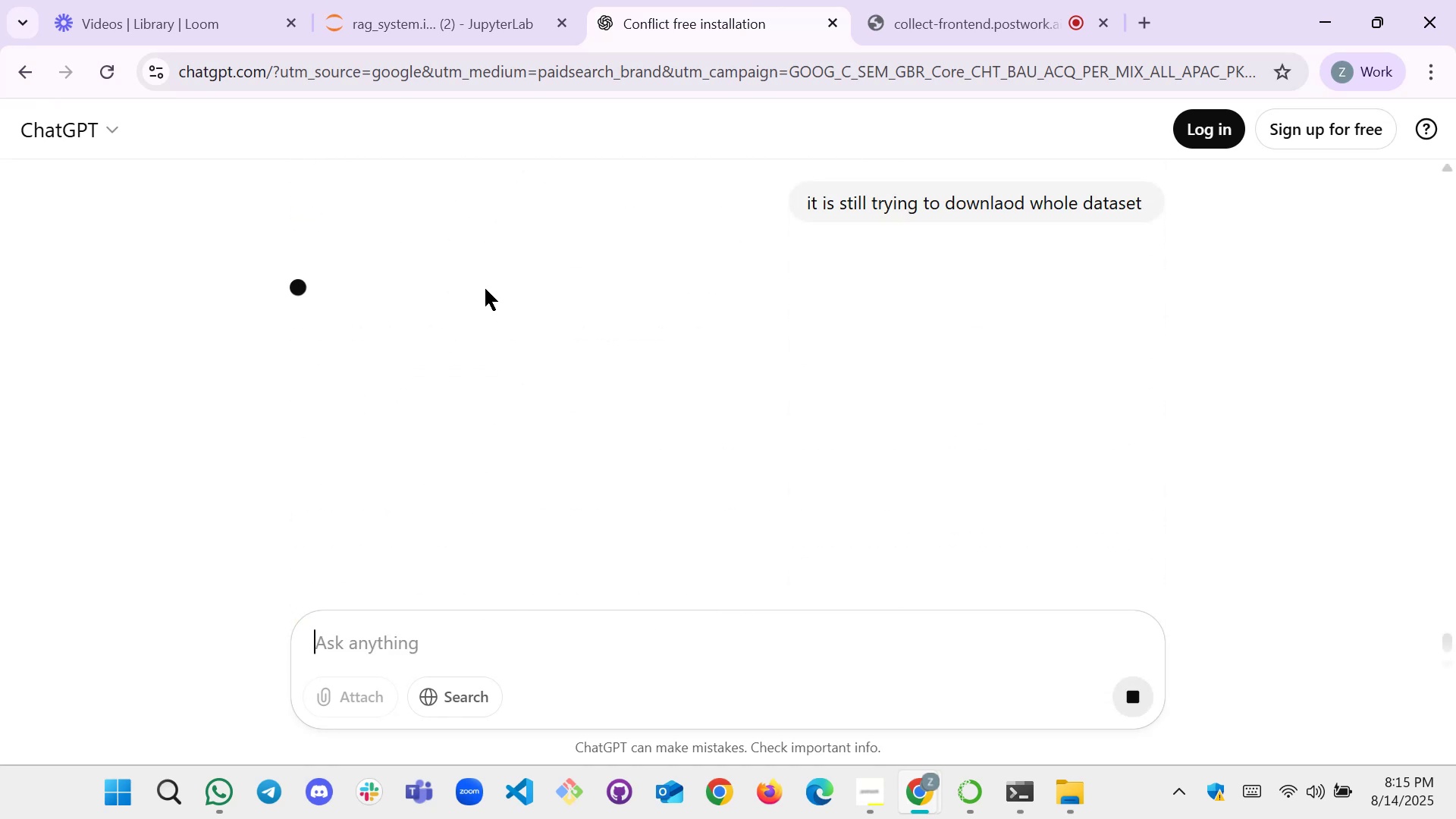 
wait(6.86)
 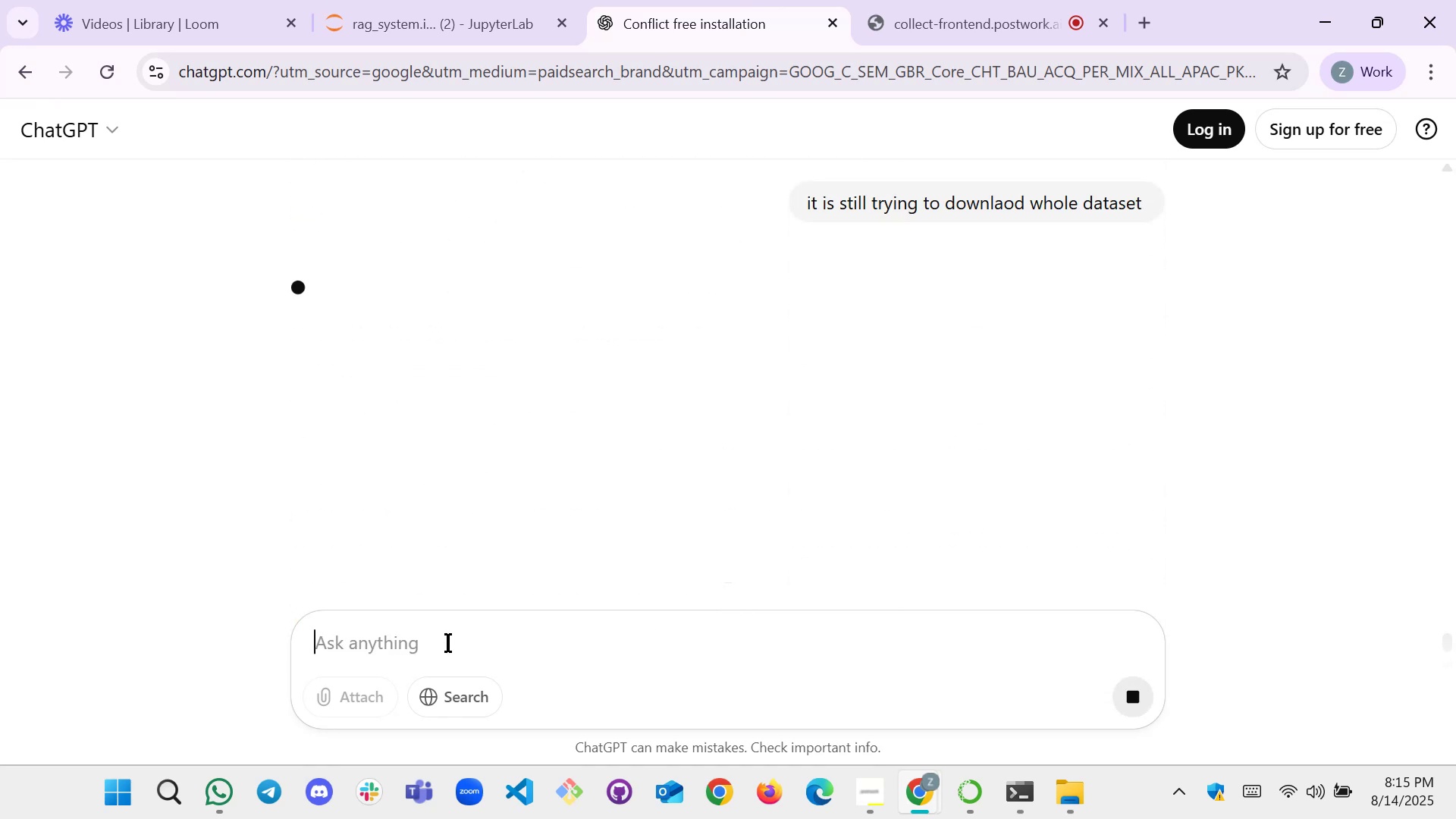 
mouse_move([391, 17])
 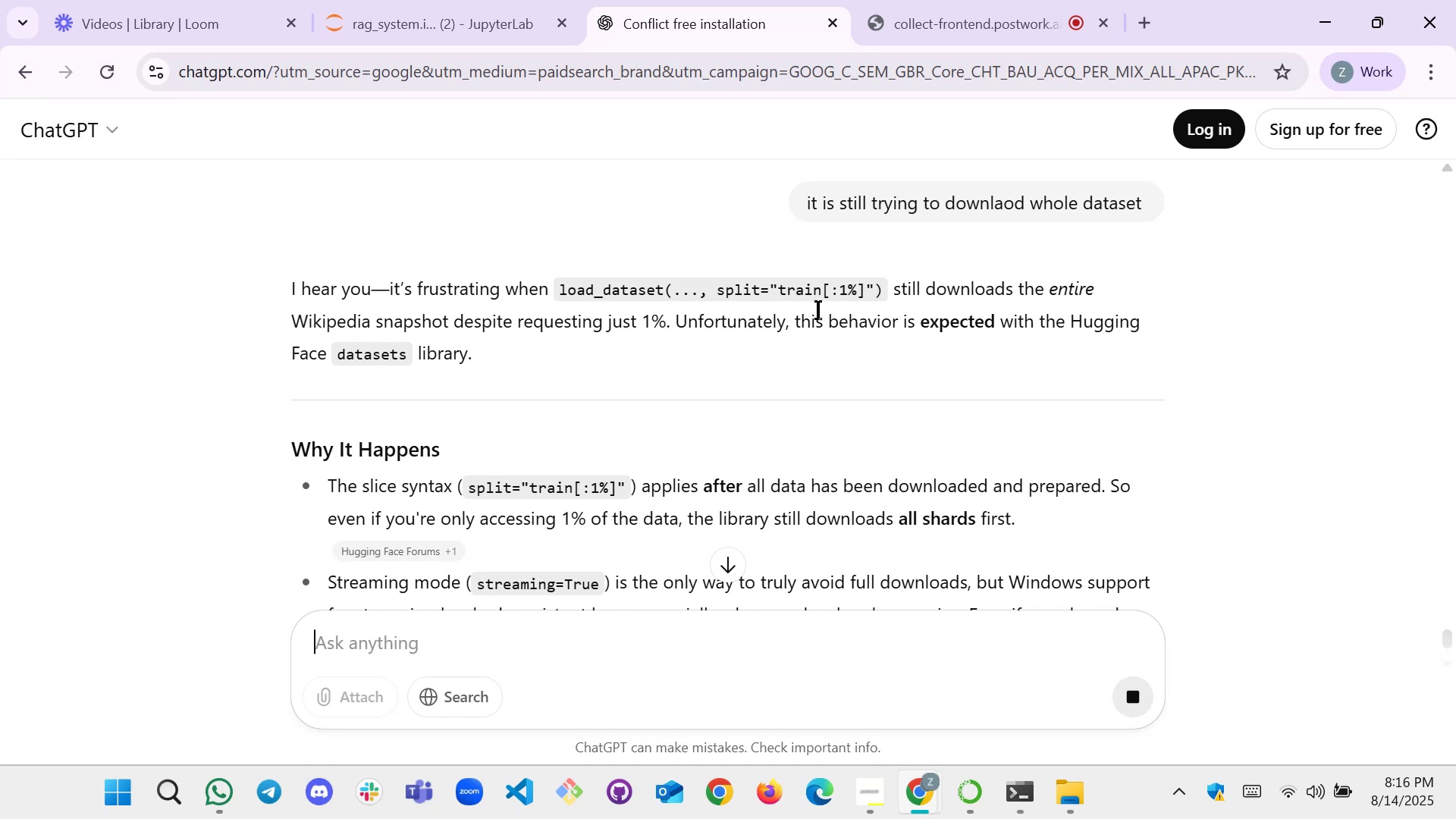 
wait(15.1)
 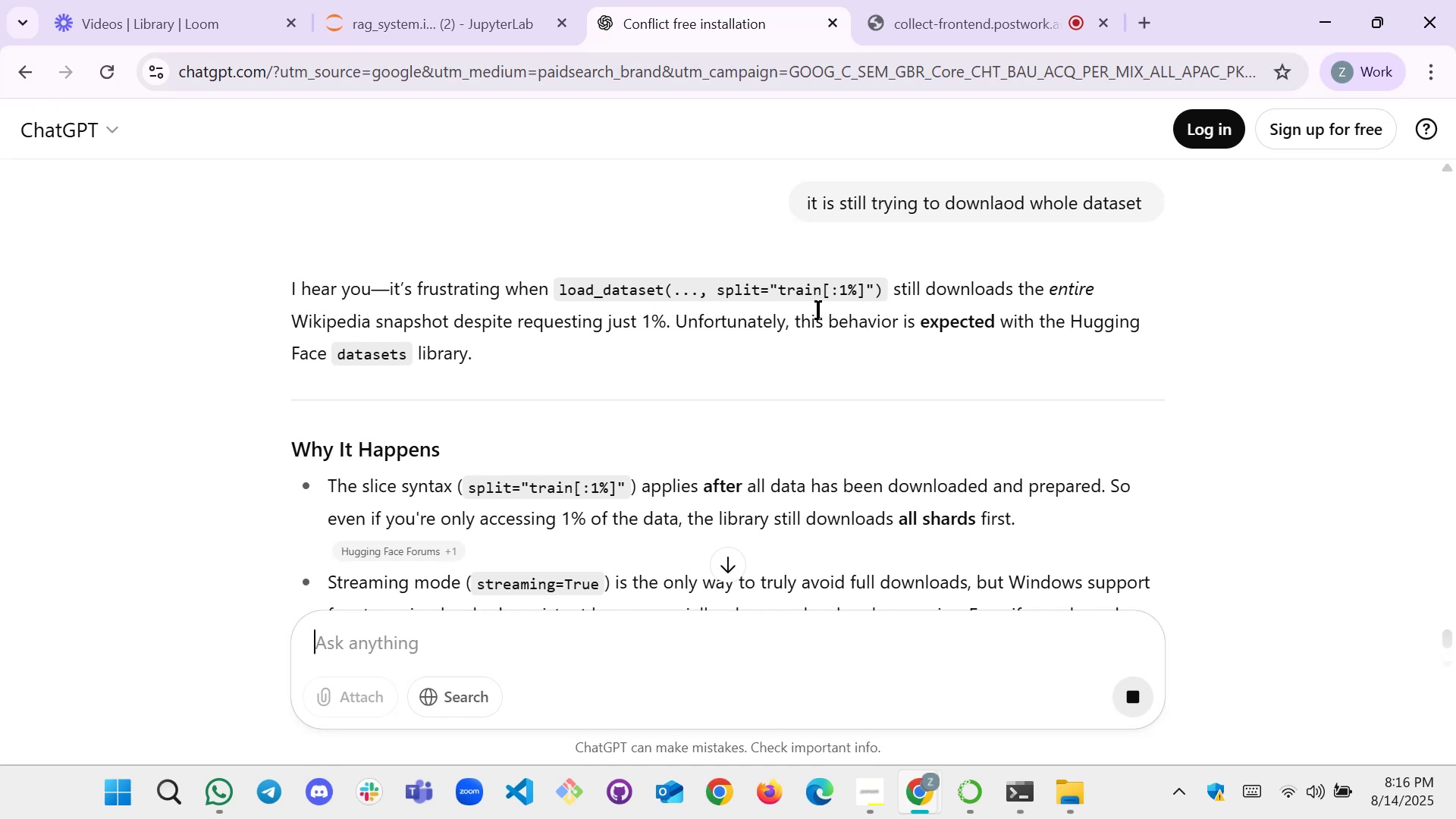 
scroll: coordinate [466, 375], scroll_direction: down, amount: 1.0
 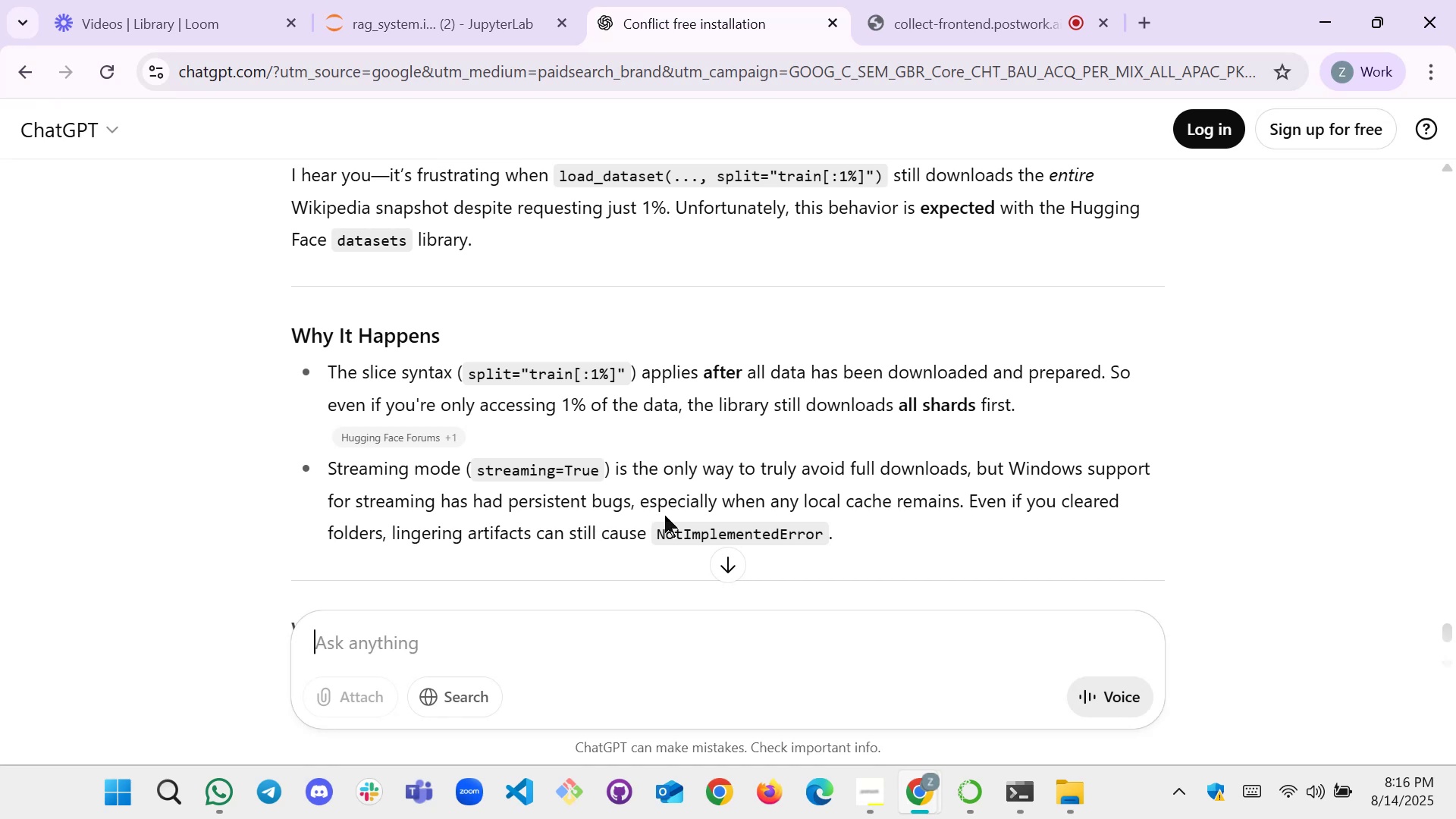 
wait(19.14)
 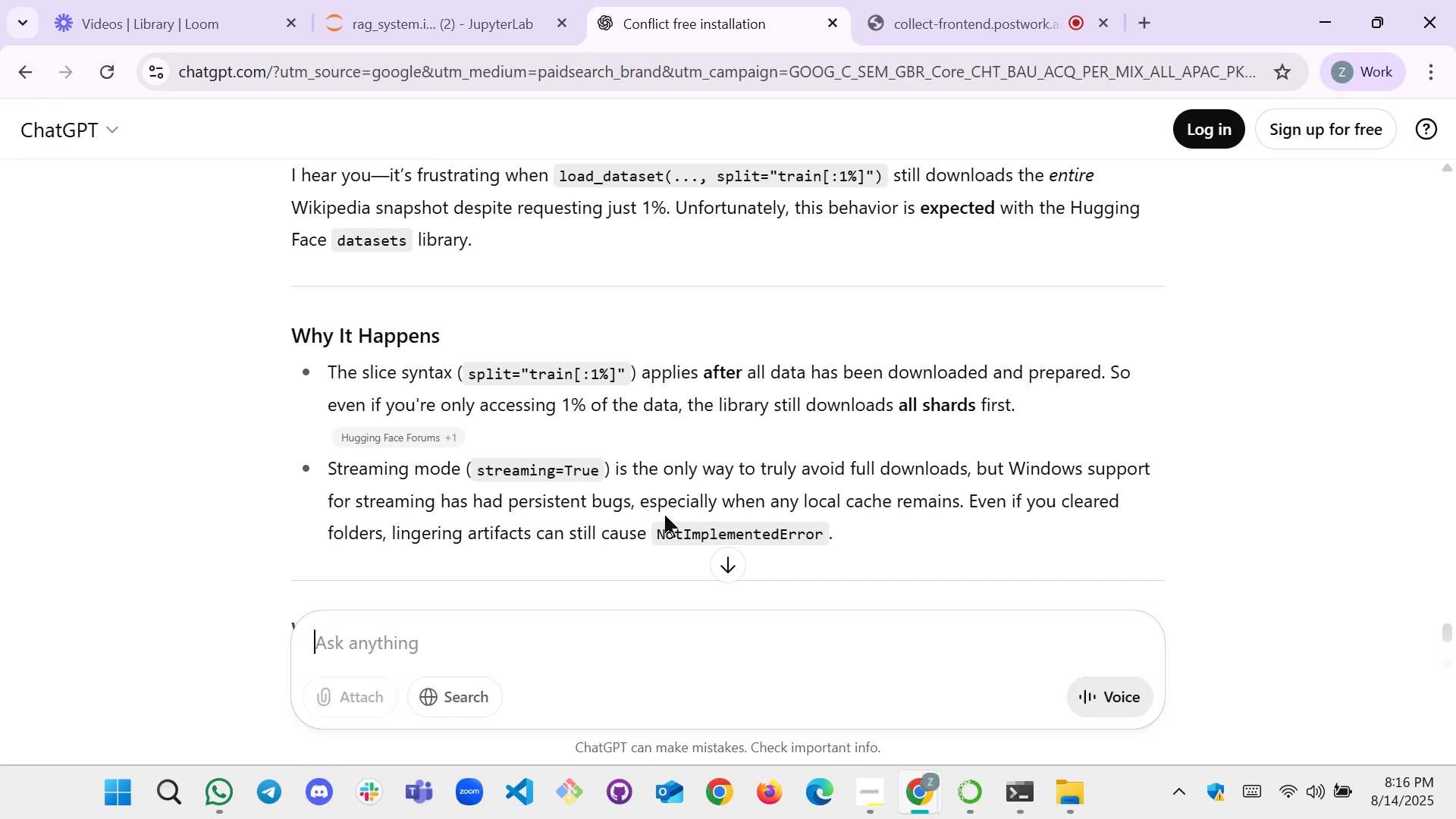 
scroll: coordinate [424, 349], scroll_direction: down, amount: 6.0
 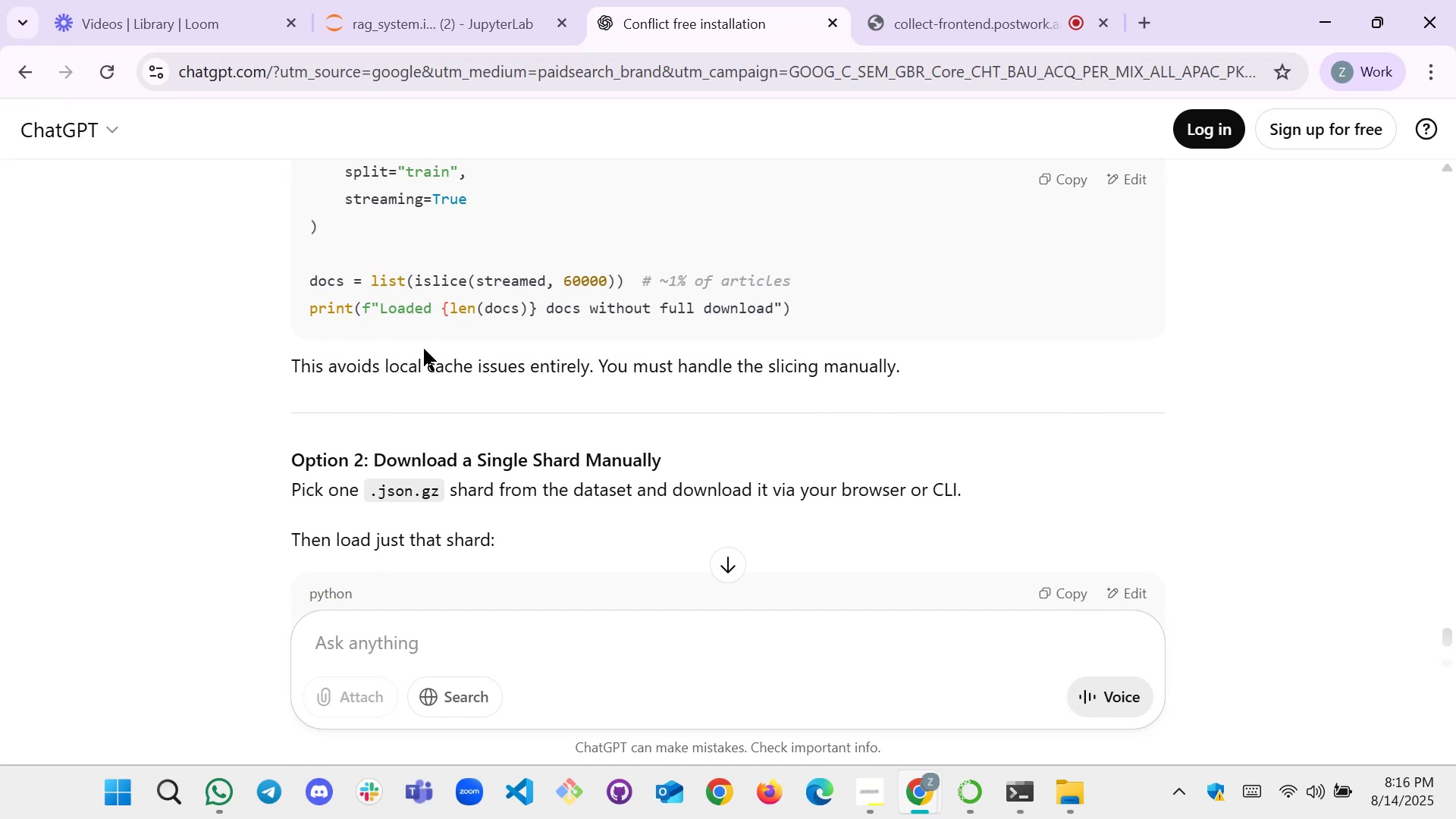 
wait(11.21)
 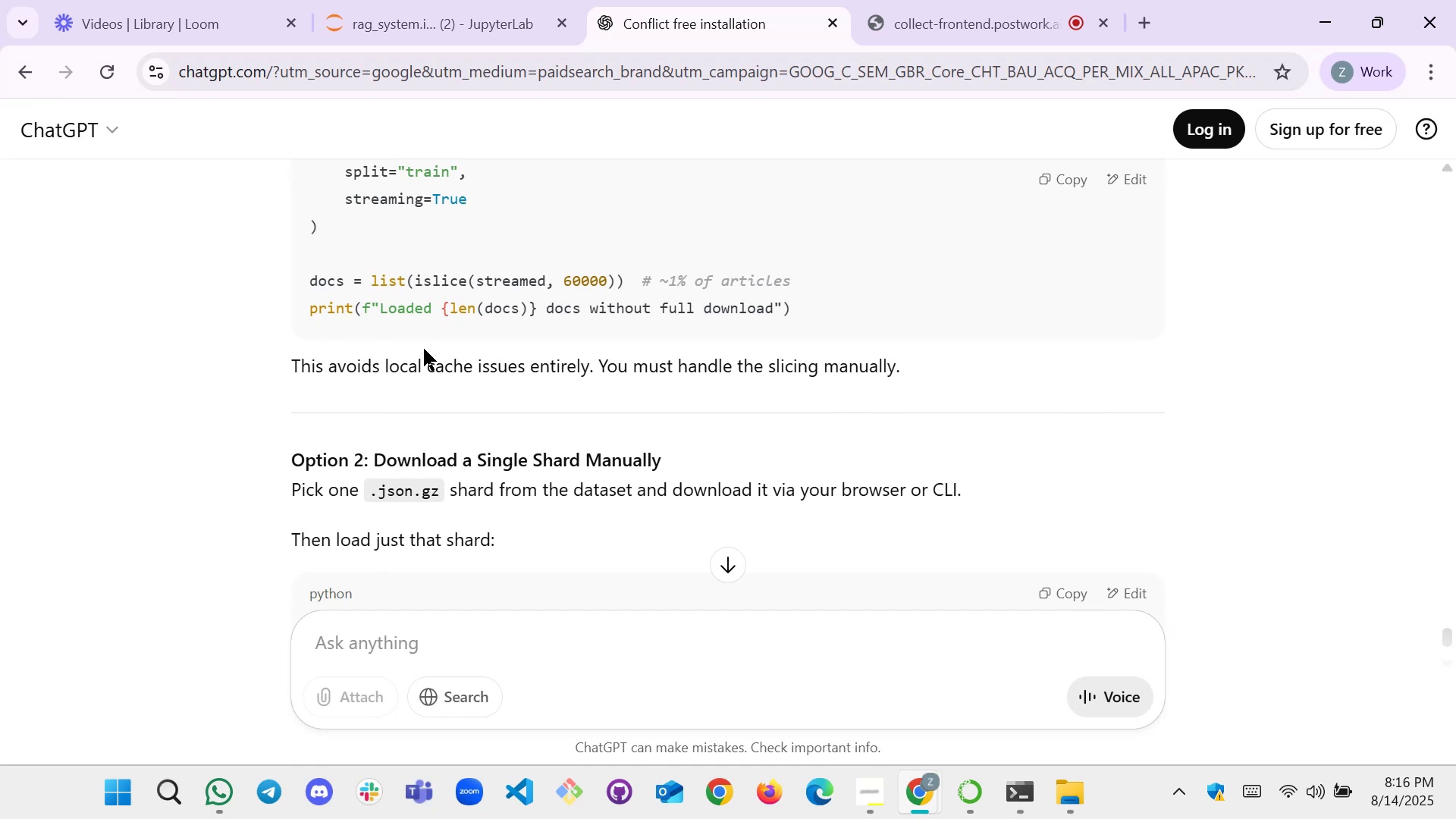 
scroll: coordinate [428, 388], scroll_direction: down, amount: 1.0
 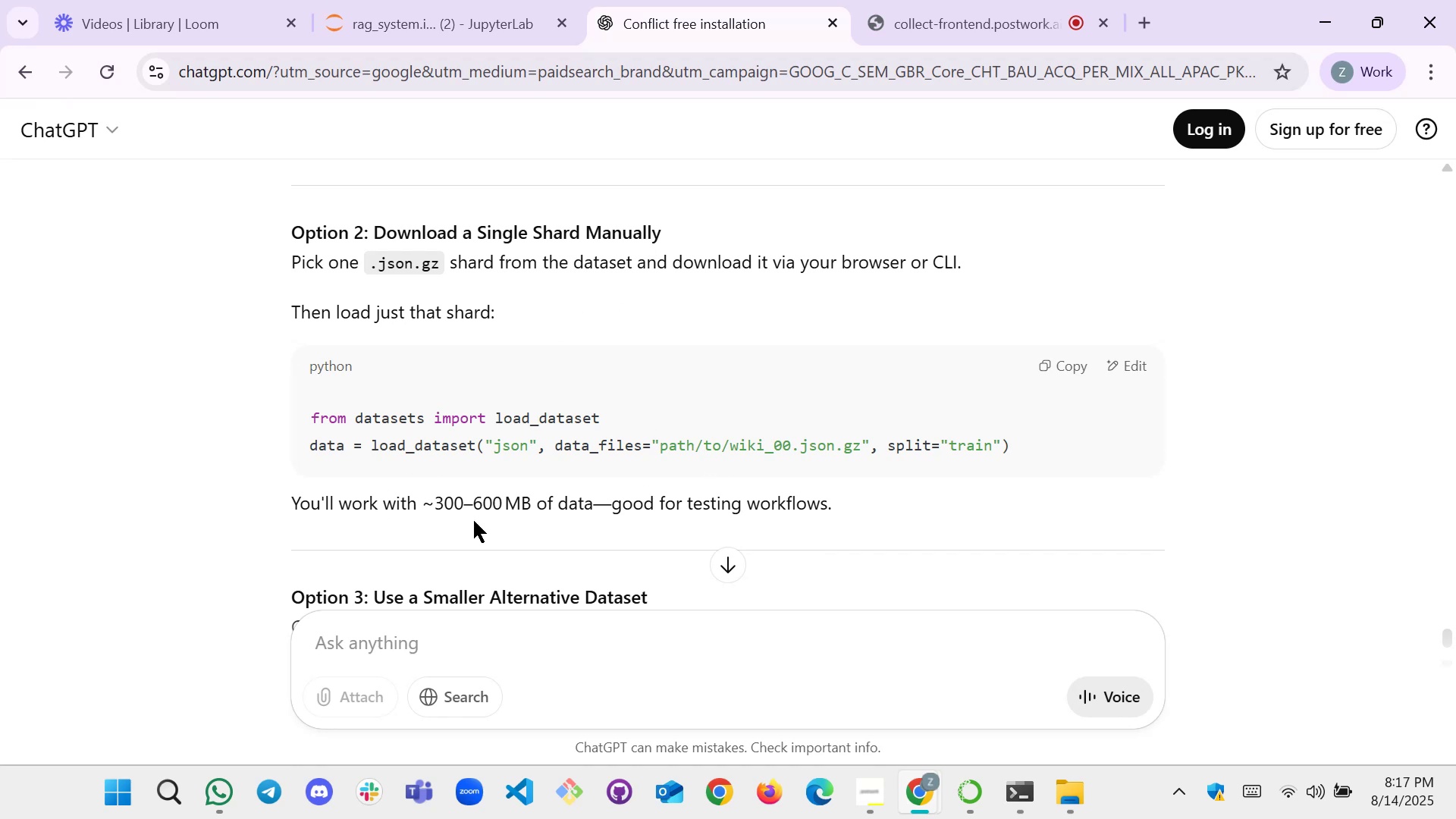 
wait(7.83)
 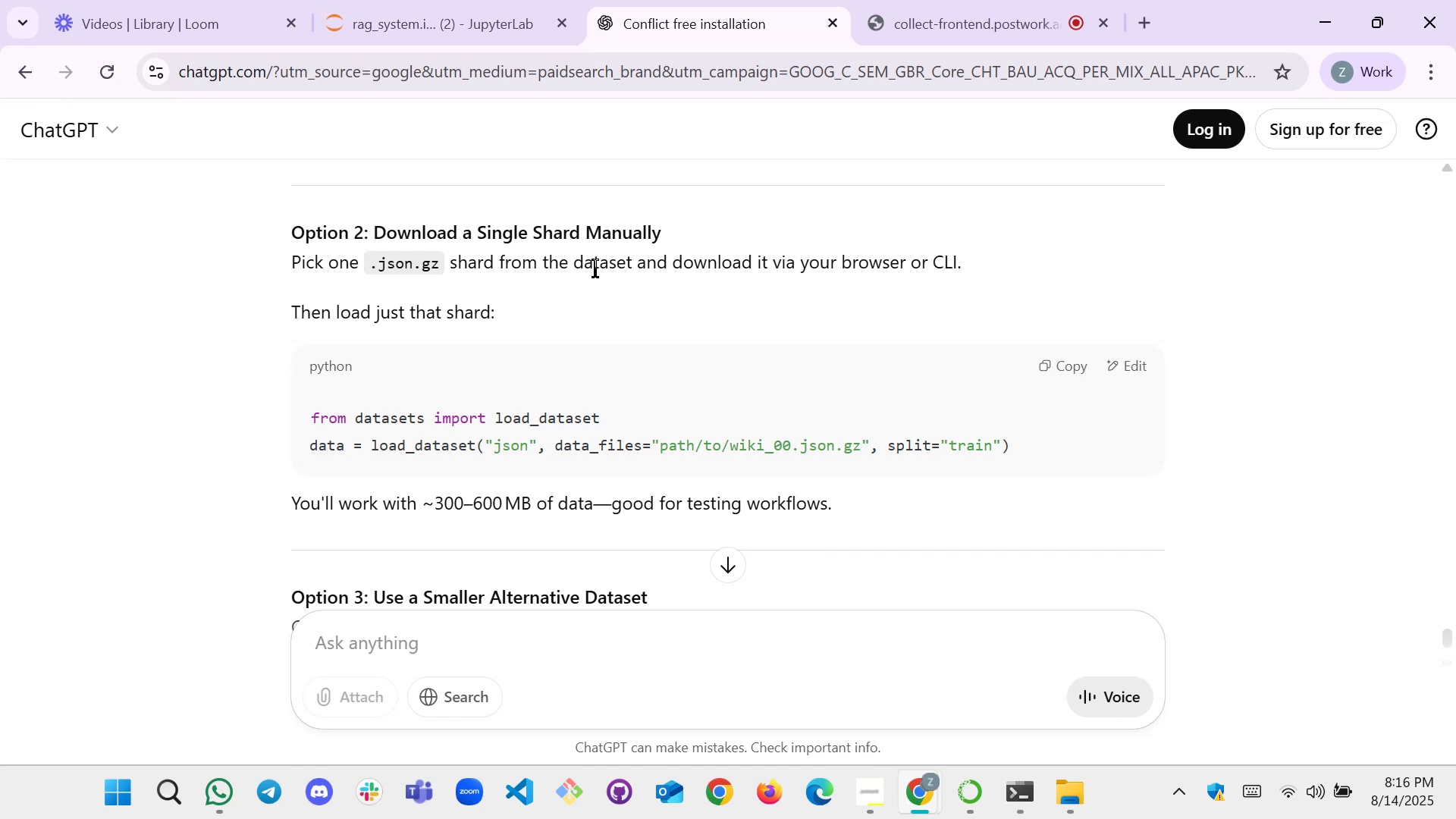 
scroll: coordinate [505, 425], scroll_direction: down, amount: 1.0
 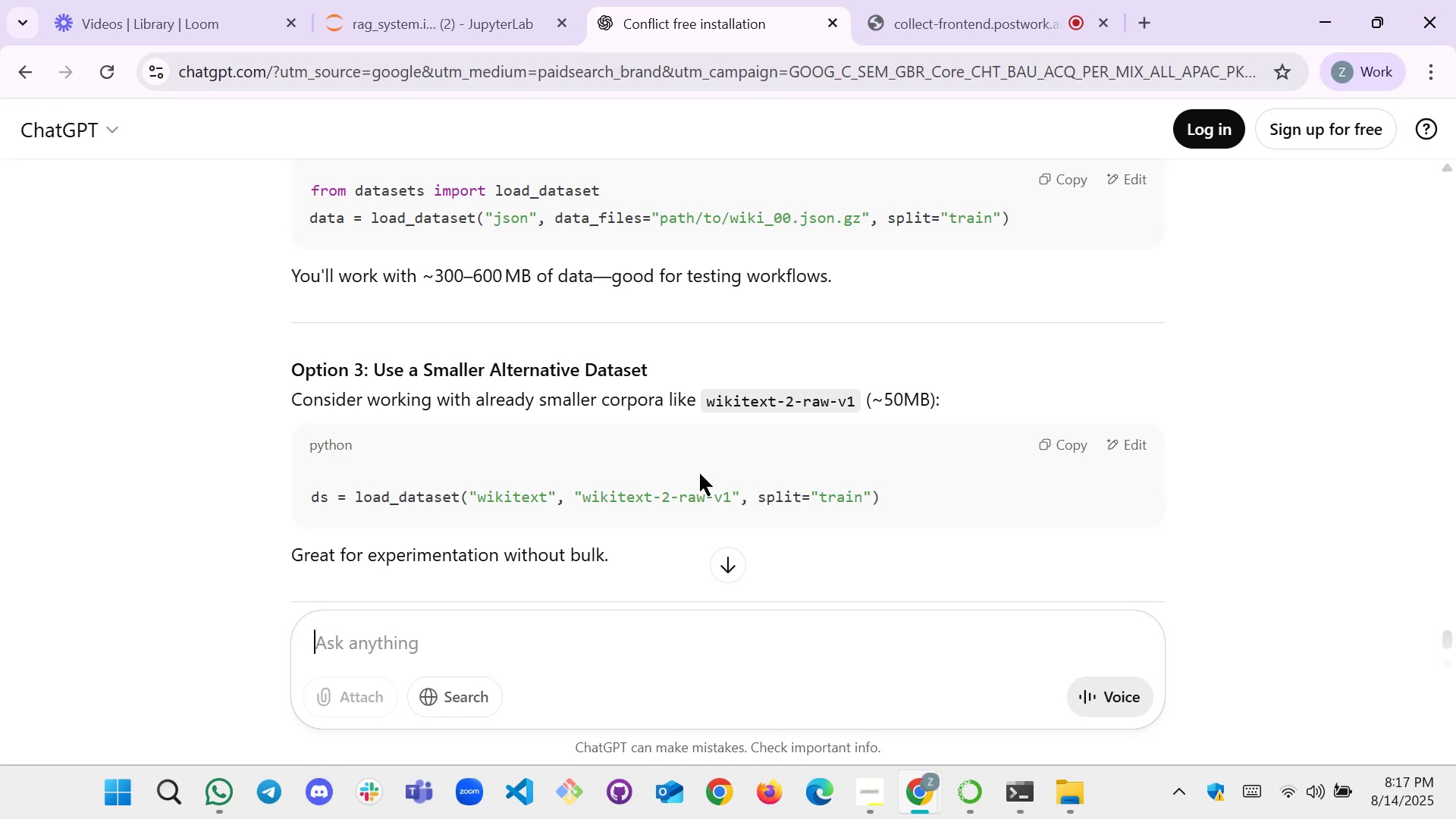 
wait(7.3)
 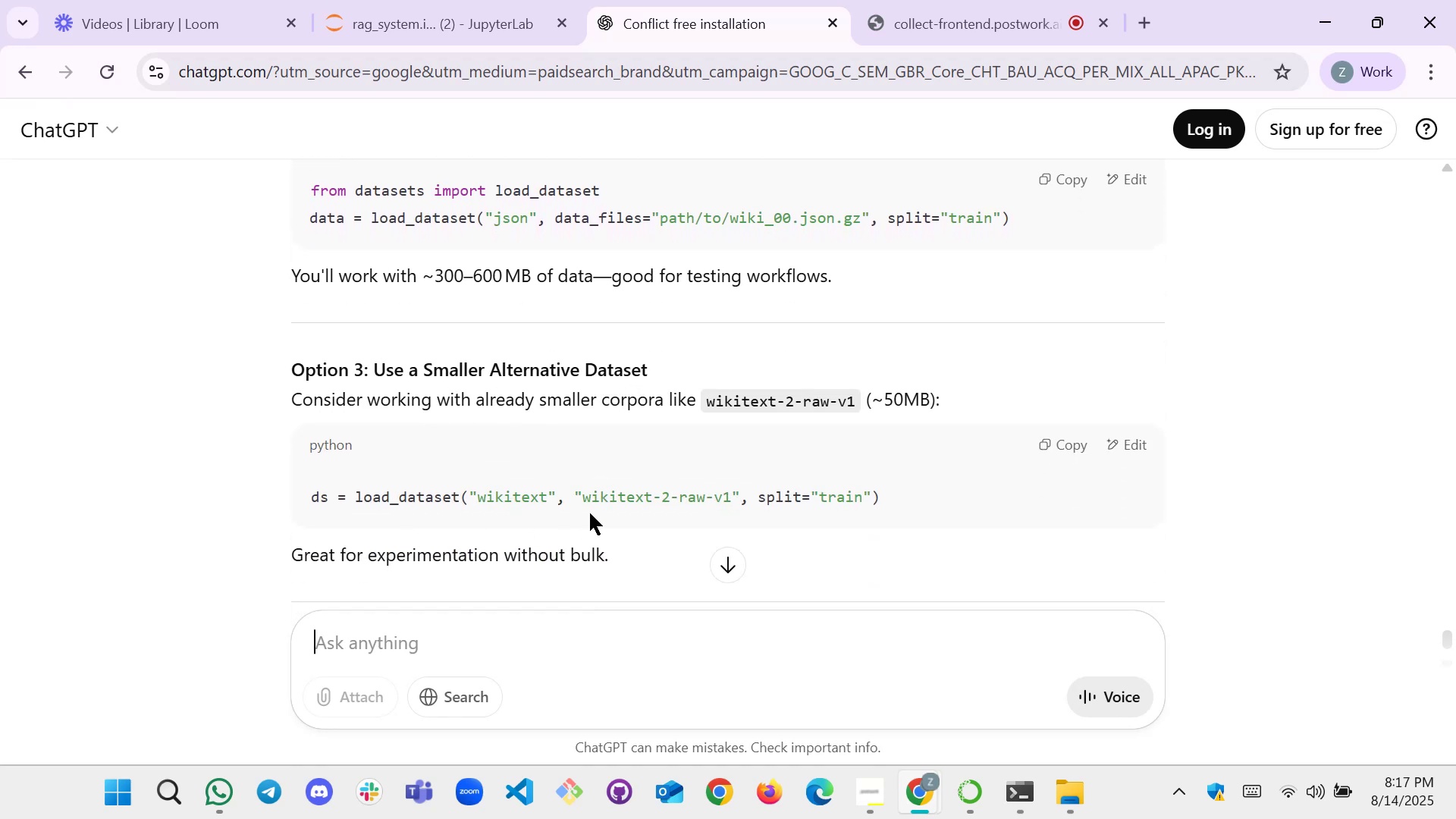 
scroll: coordinate [601, 399], scroll_direction: up, amount: 1.0
 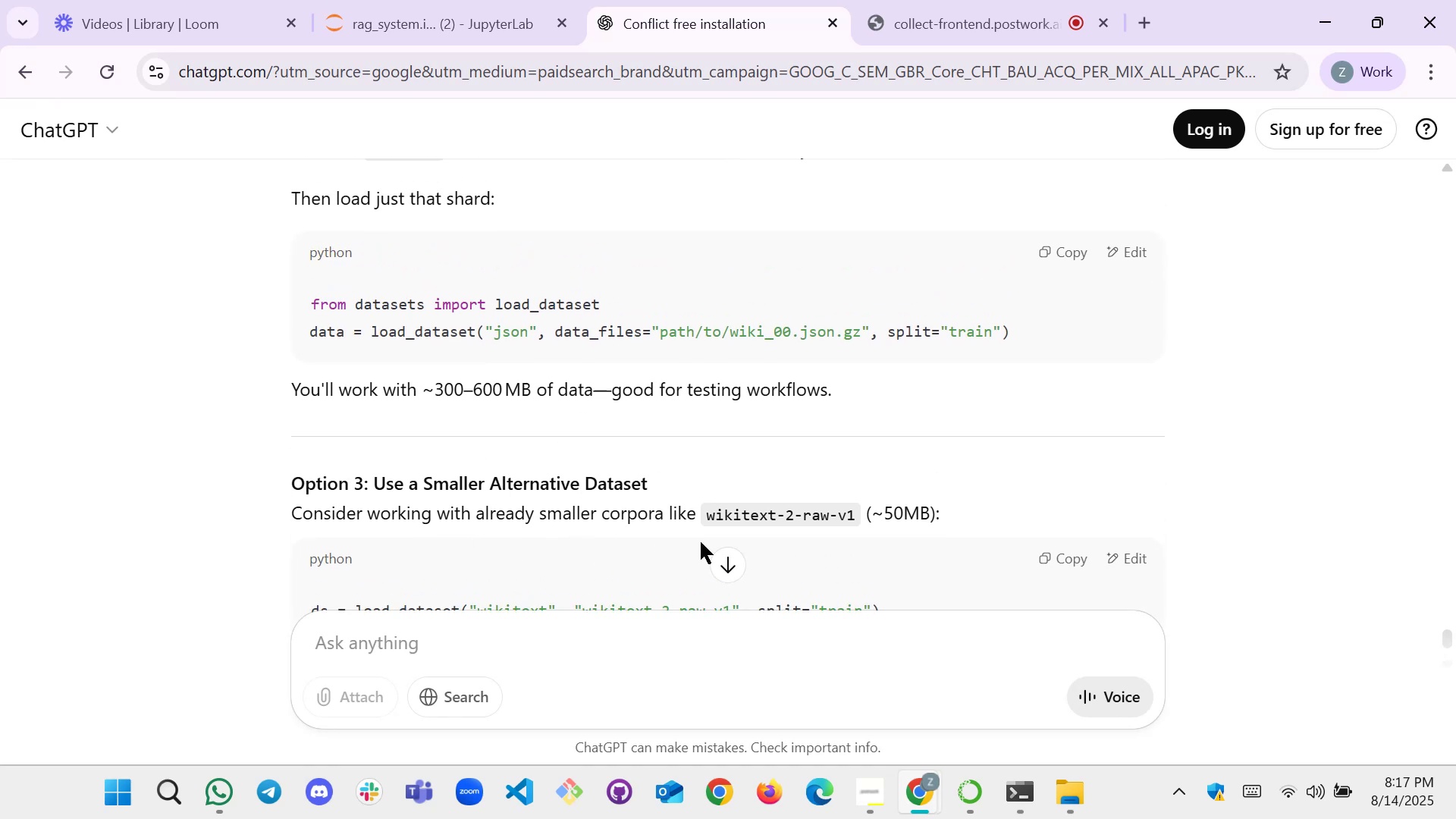 
scroll: coordinate [546, 354], scroll_direction: down, amount: 6.0
 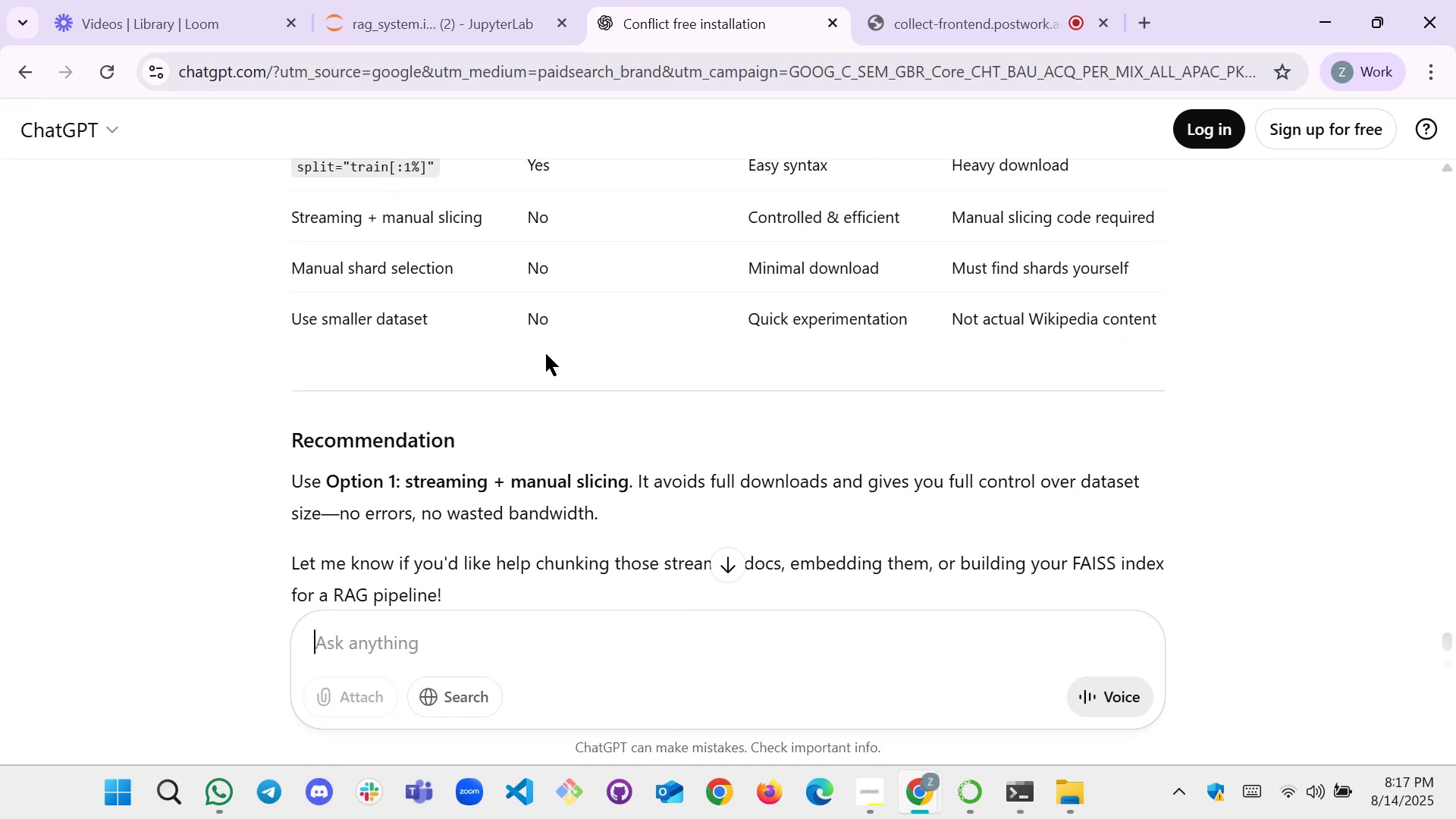 
scroll: coordinate [546, 354], scroll_direction: up, amount: 2.0
 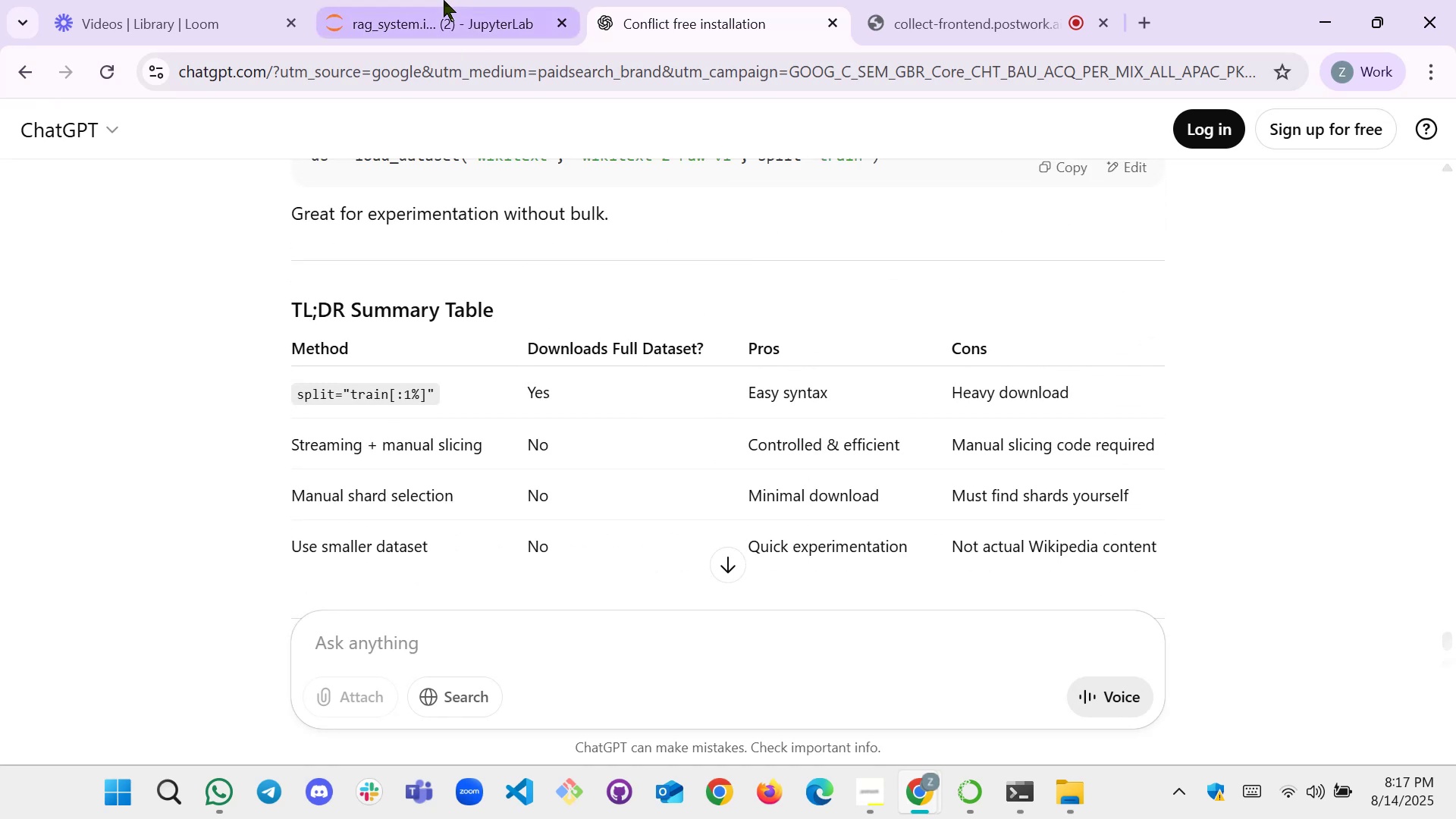 
left_click([444, 0])
 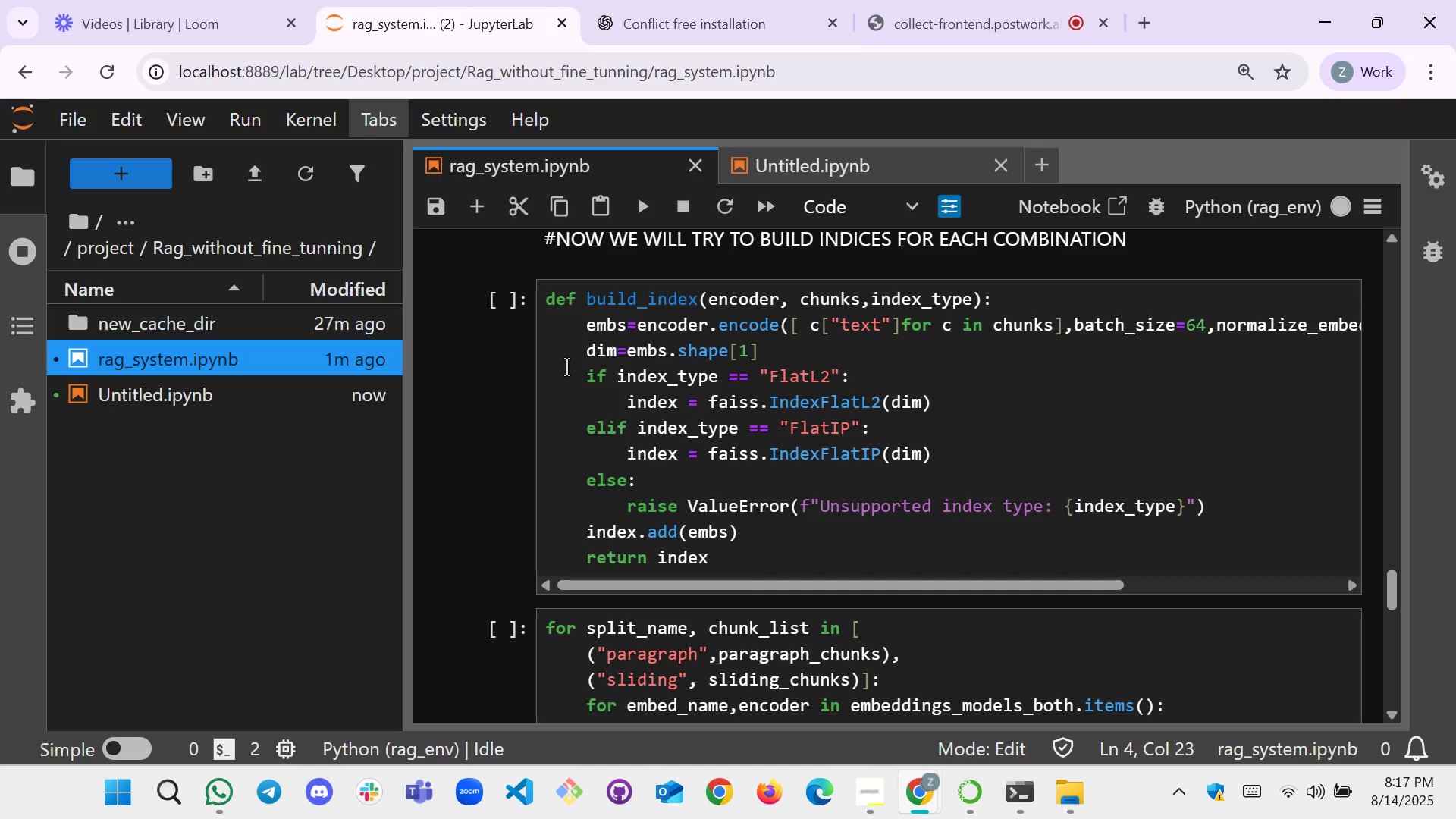 
scroll: coordinate [778, 397], scroll_direction: down, amount: 2.0
 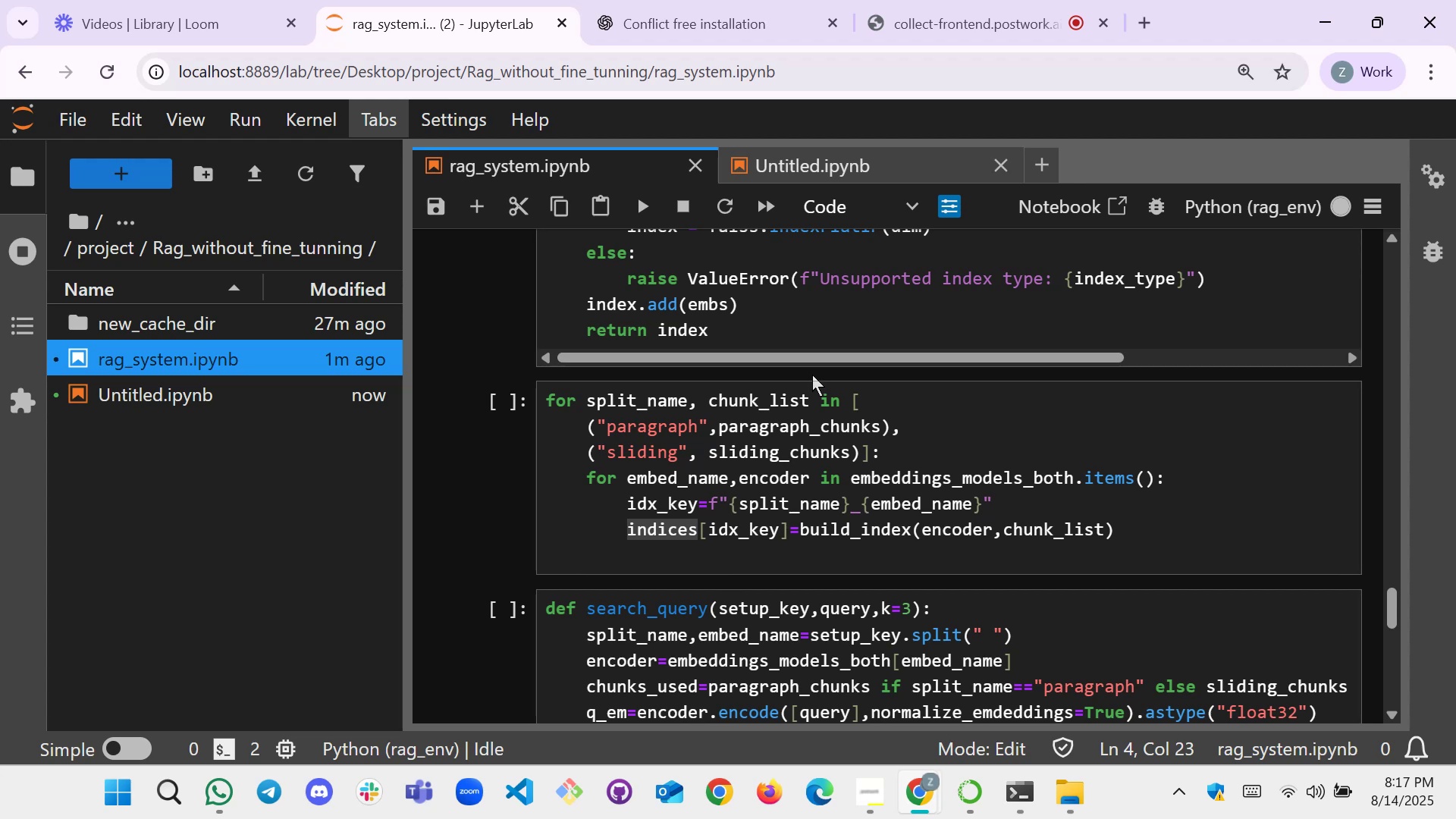 
scroll: coordinate [764, 452], scroll_direction: up, amount: 32.0
 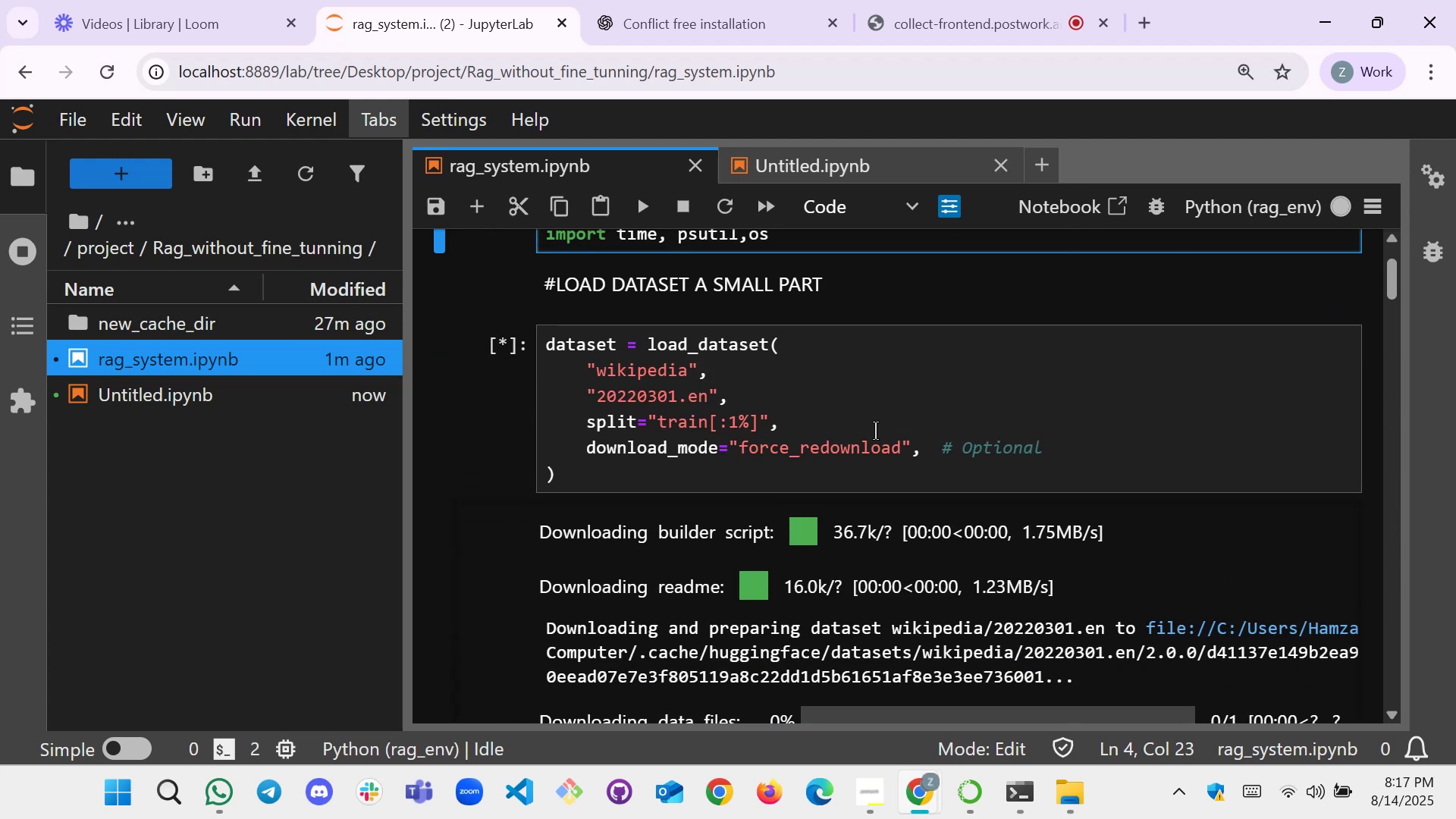 
left_click([886, 416])
 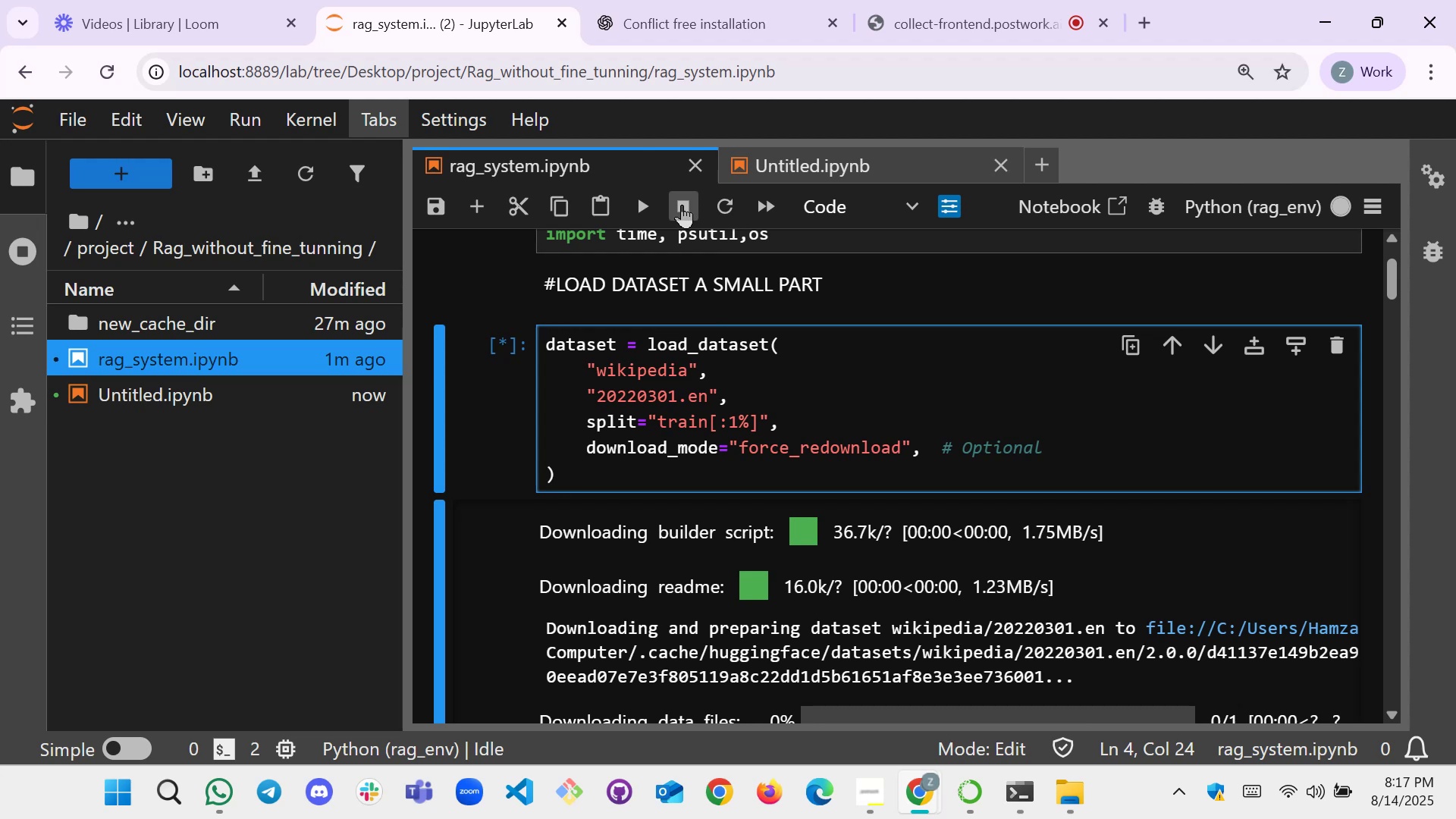 
left_click([682, 205])
 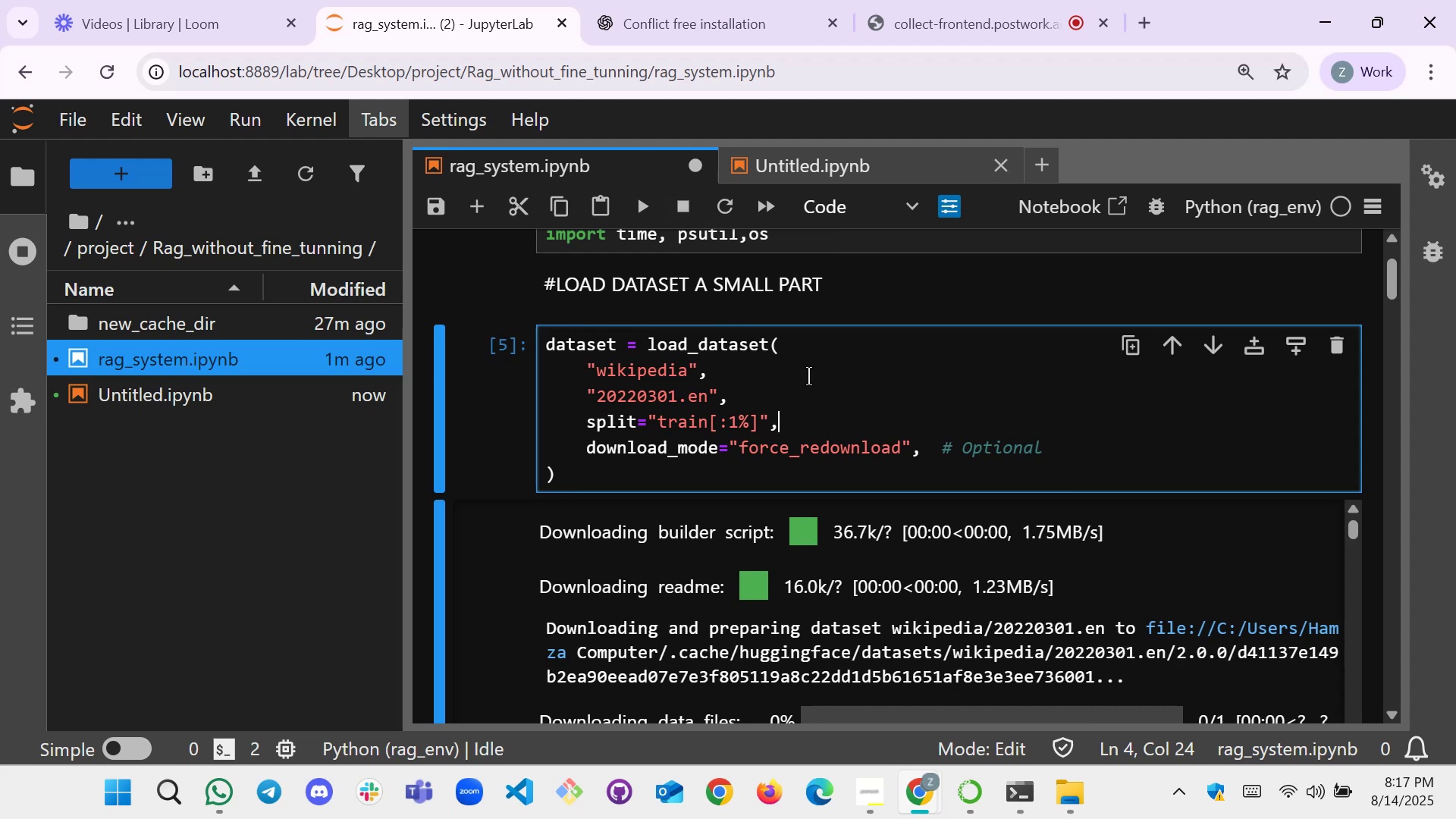 
scroll: coordinate [814, 403], scroll_direction: up, amount: 2.0
 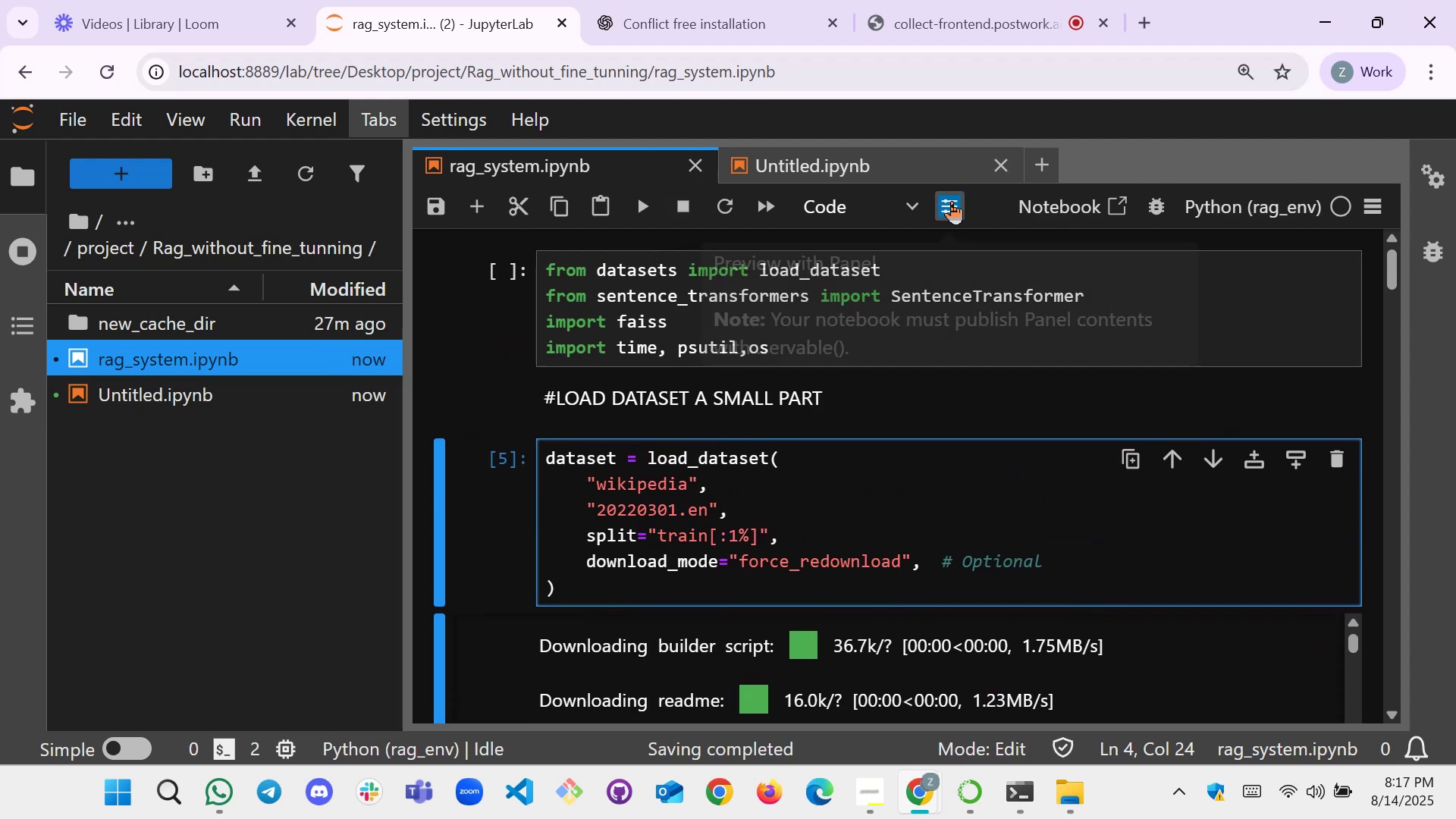 
left_click([1335, 203])
 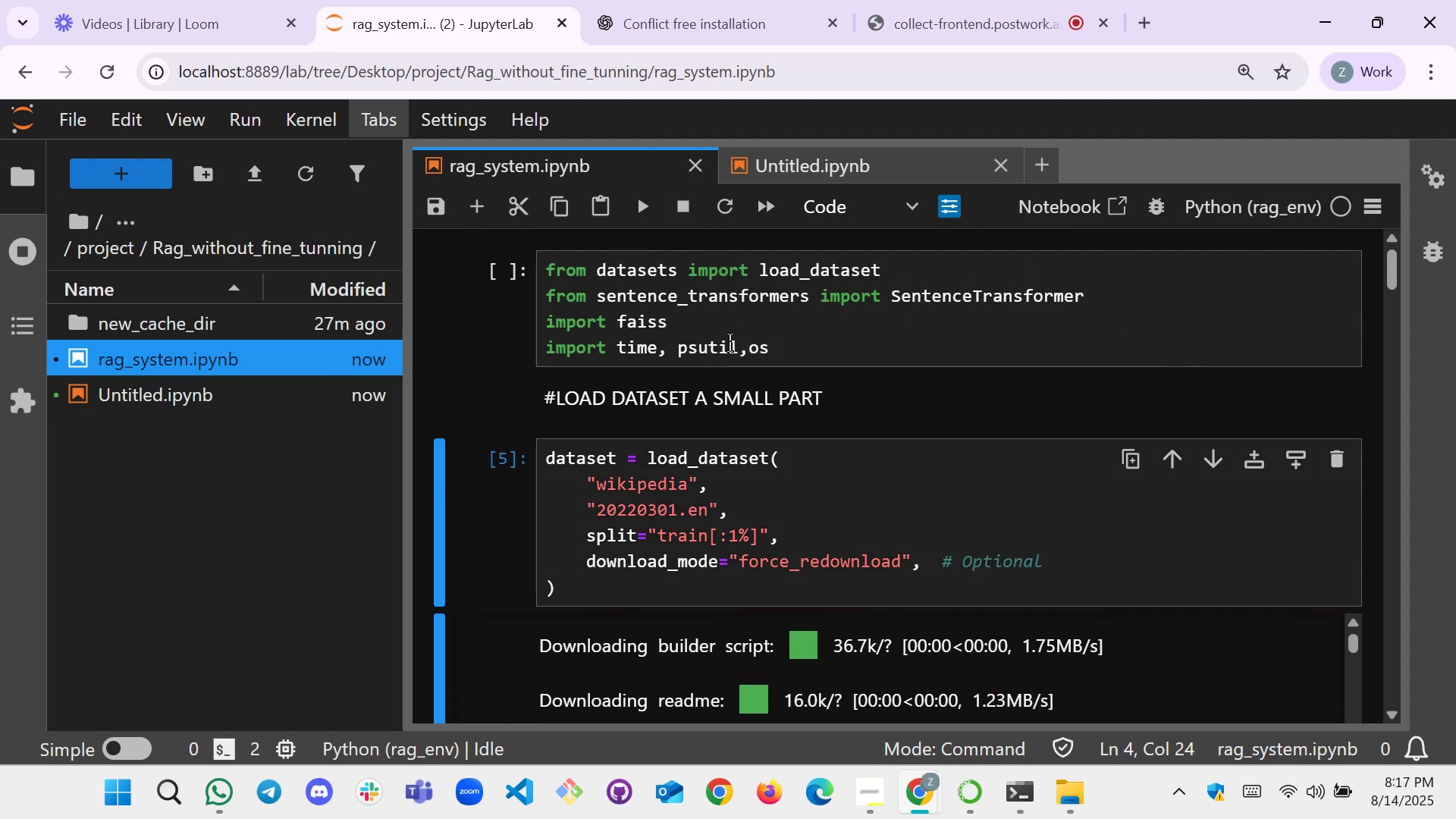 
left_click([794, 336])
 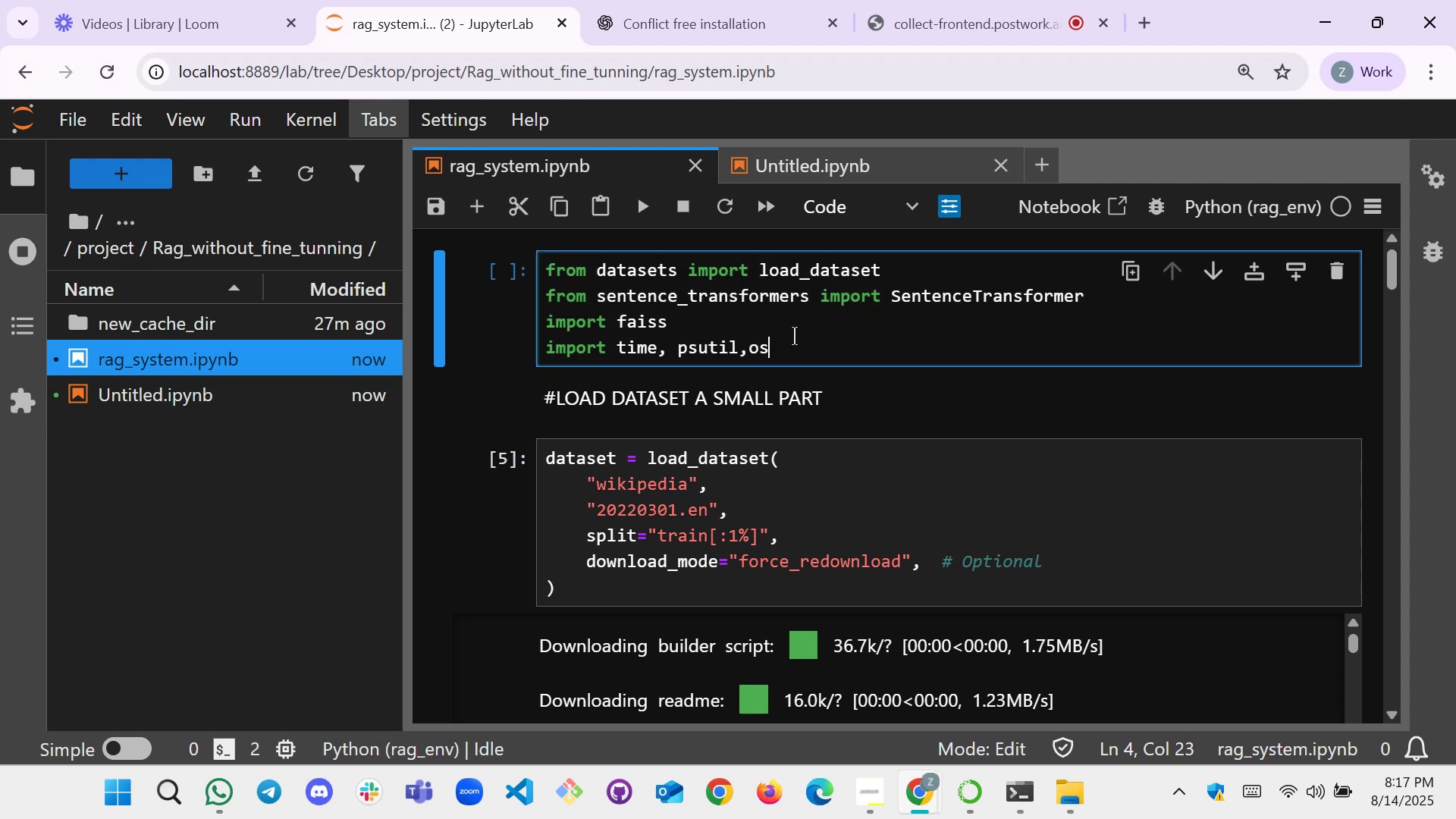 
key(Shift+ShiftRight)
 